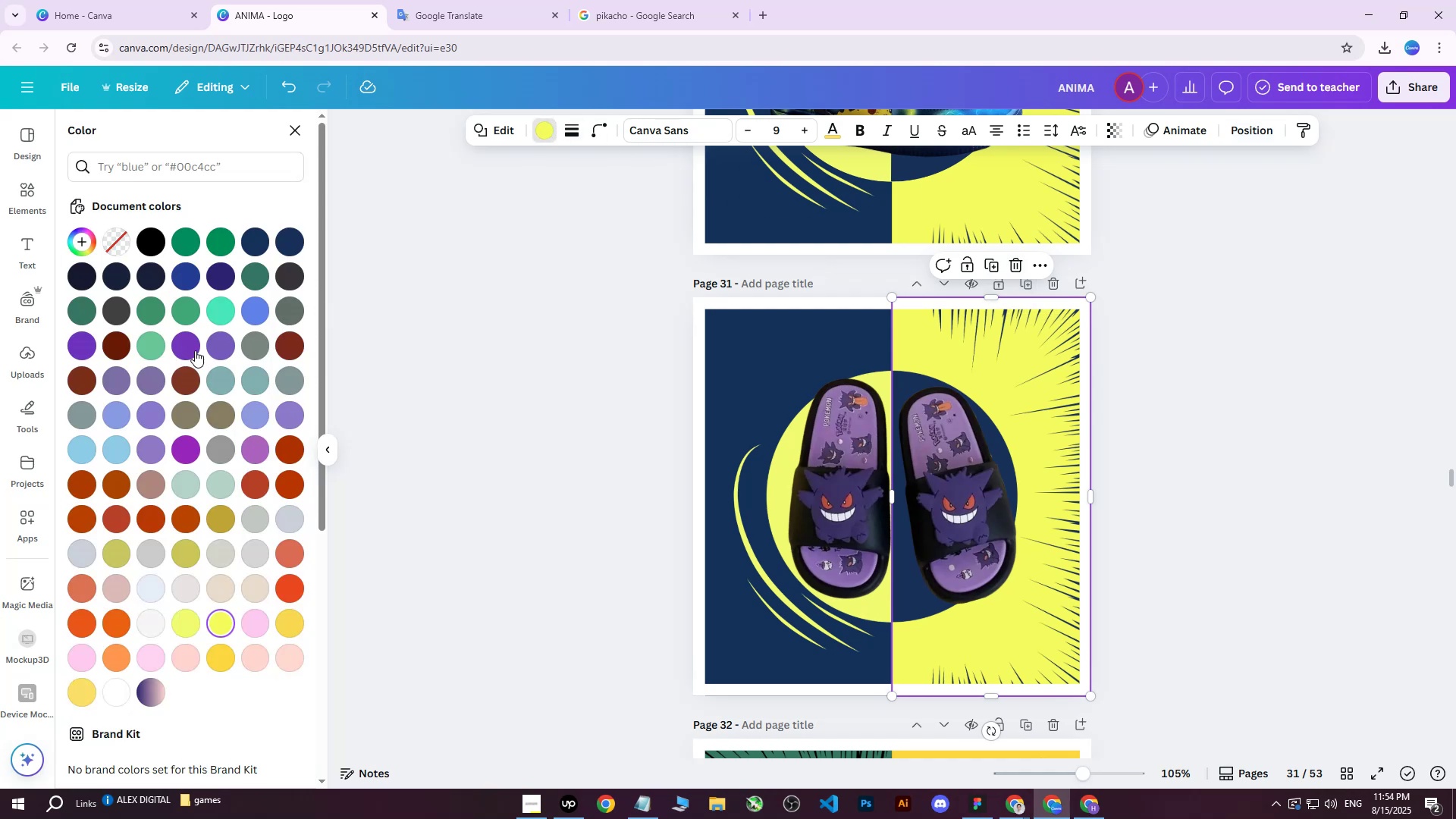 
left_click([187, 348])
 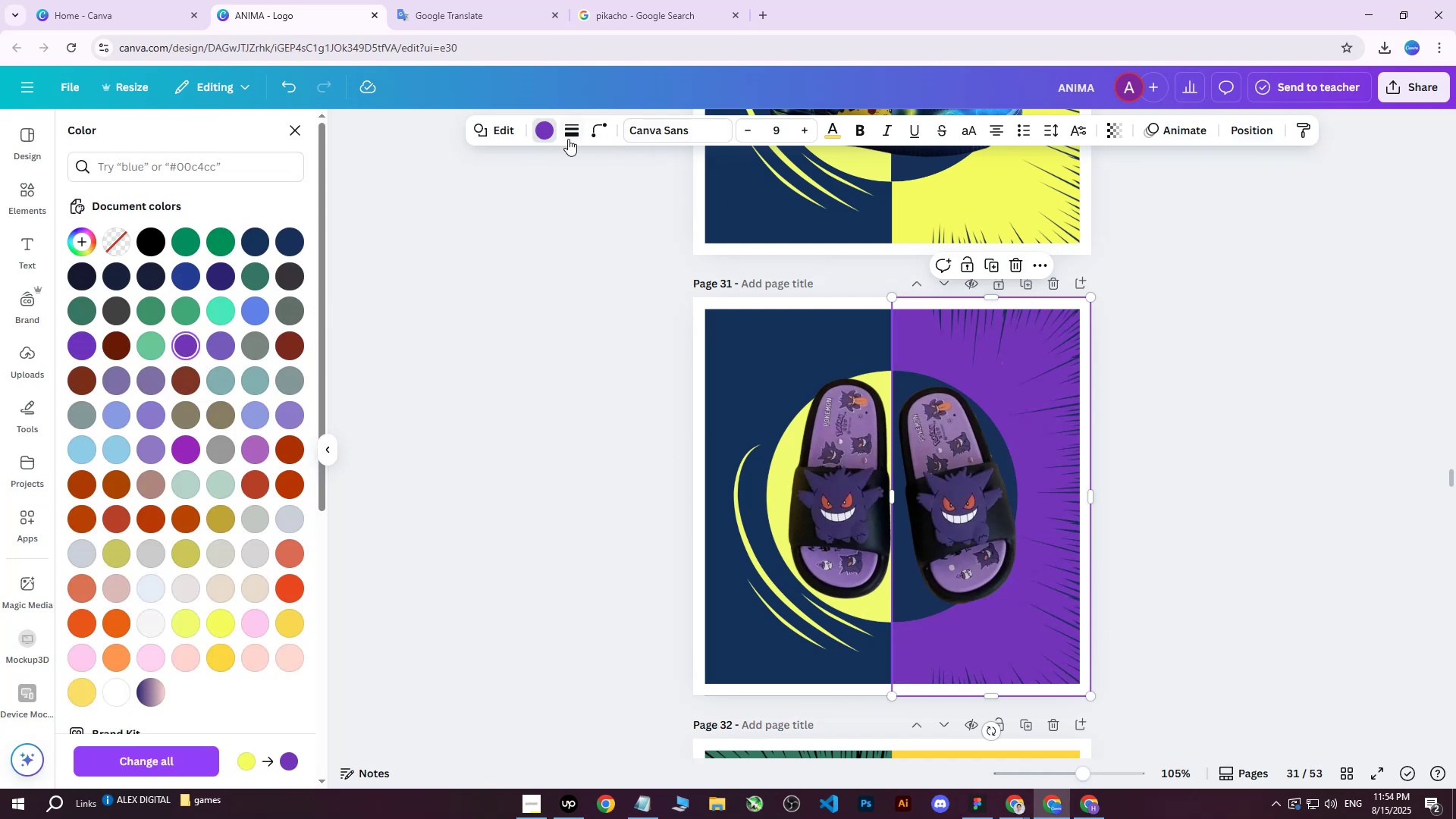 
double_click([545, 133])
 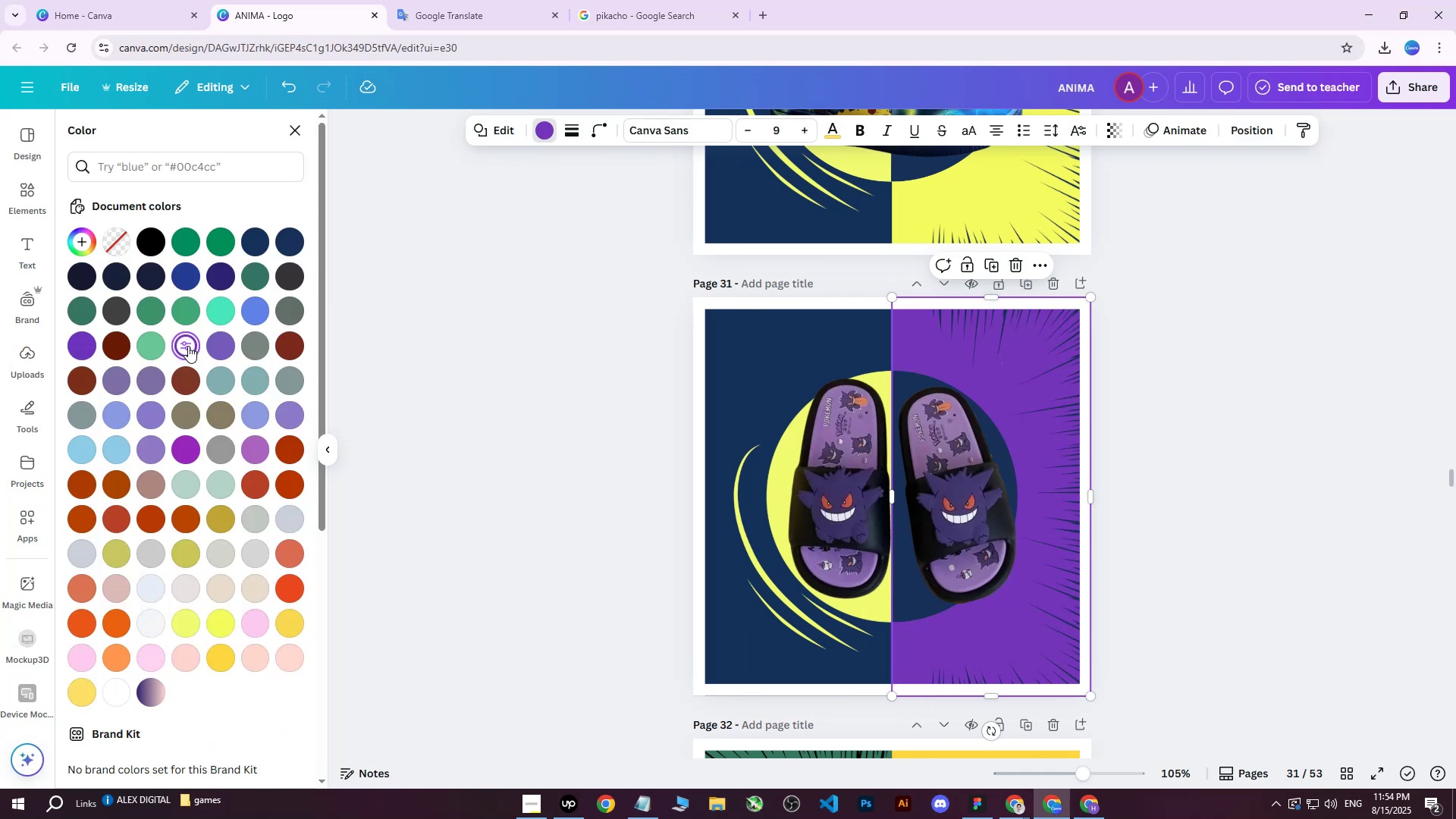 
double_click([188, 346])
 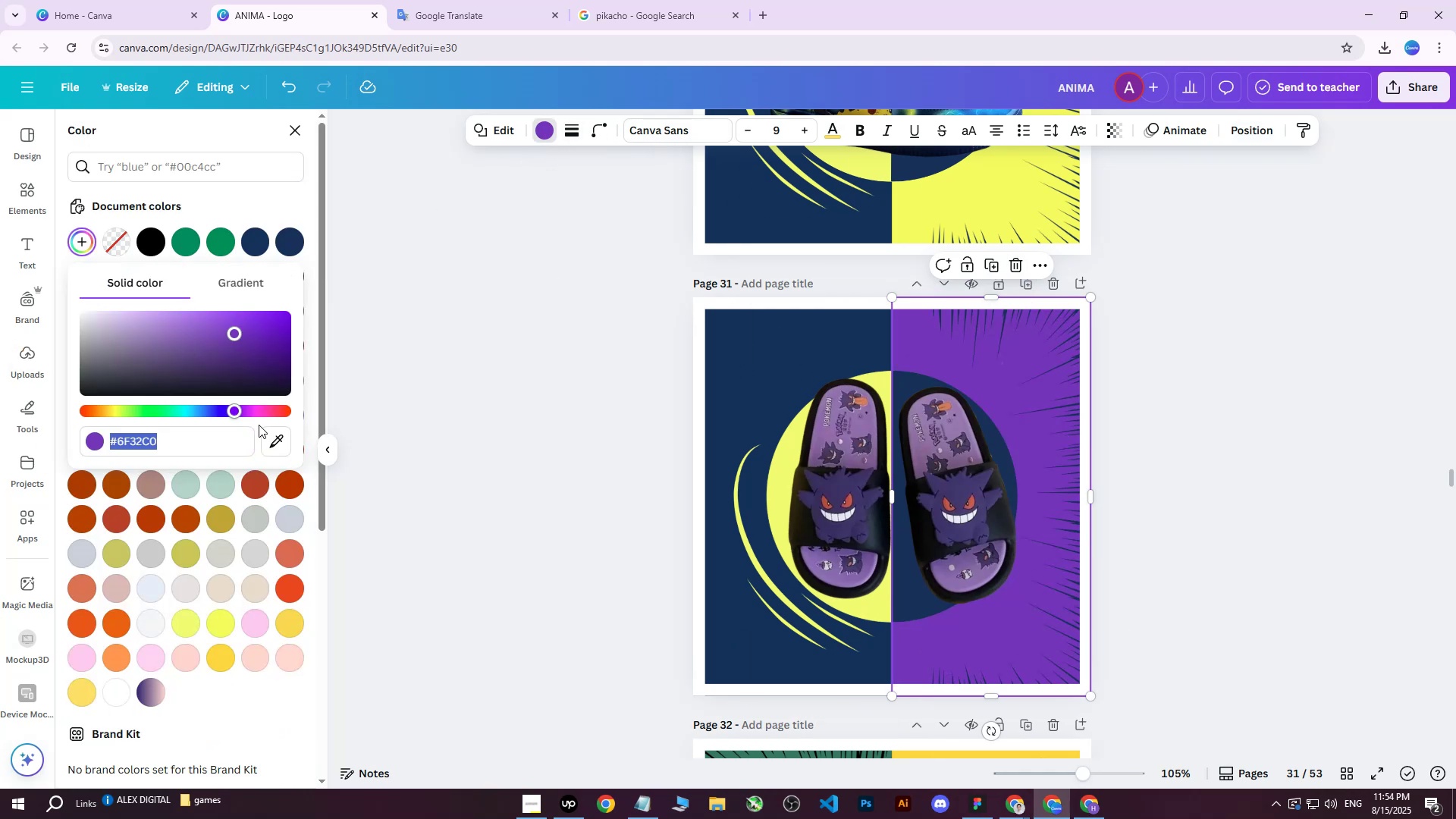 
left_click([268, 437])
 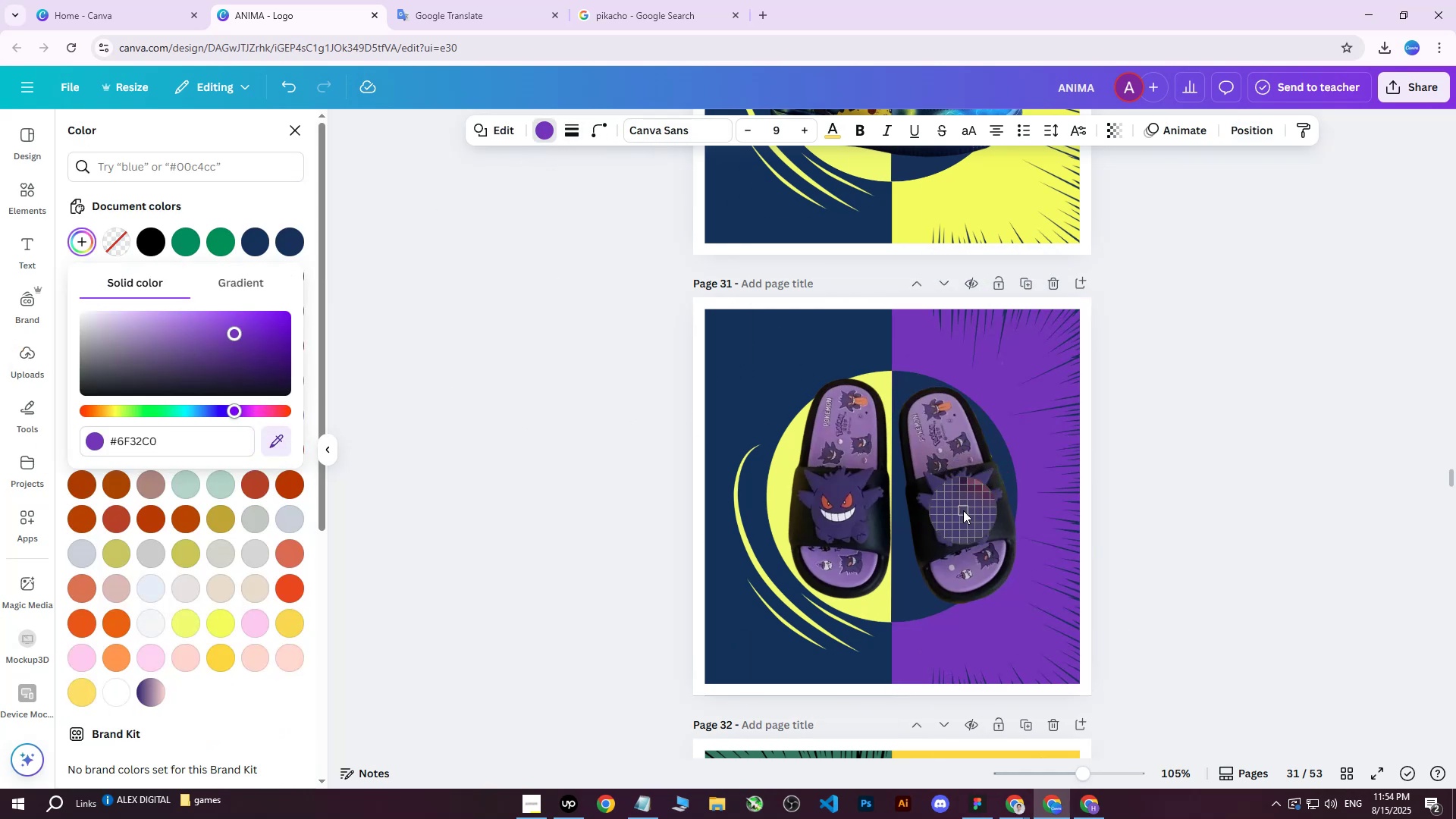 
left_click([963, 503])
 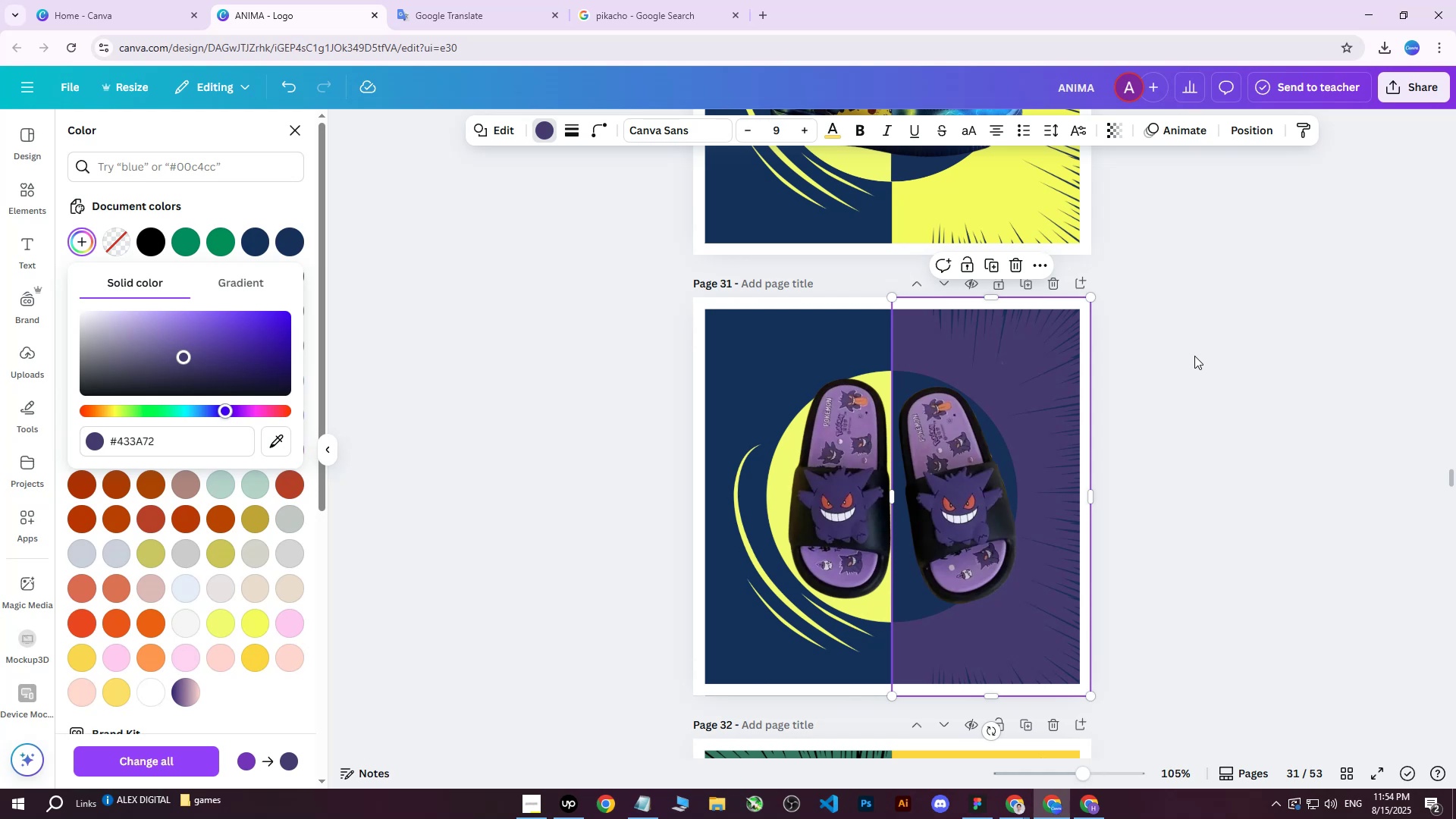 
left_click([1194, 353])
 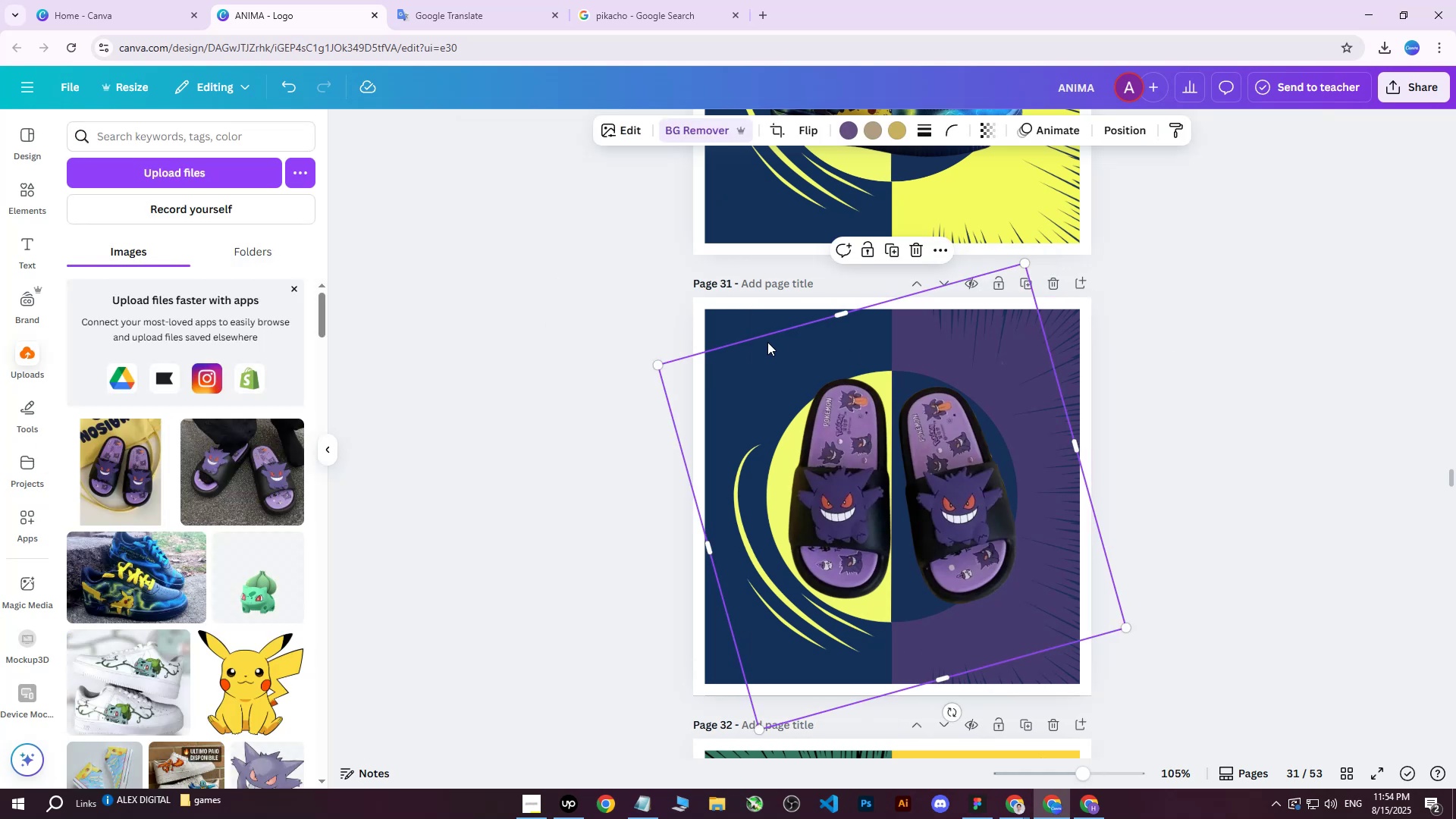 
double_click([717, 324])
 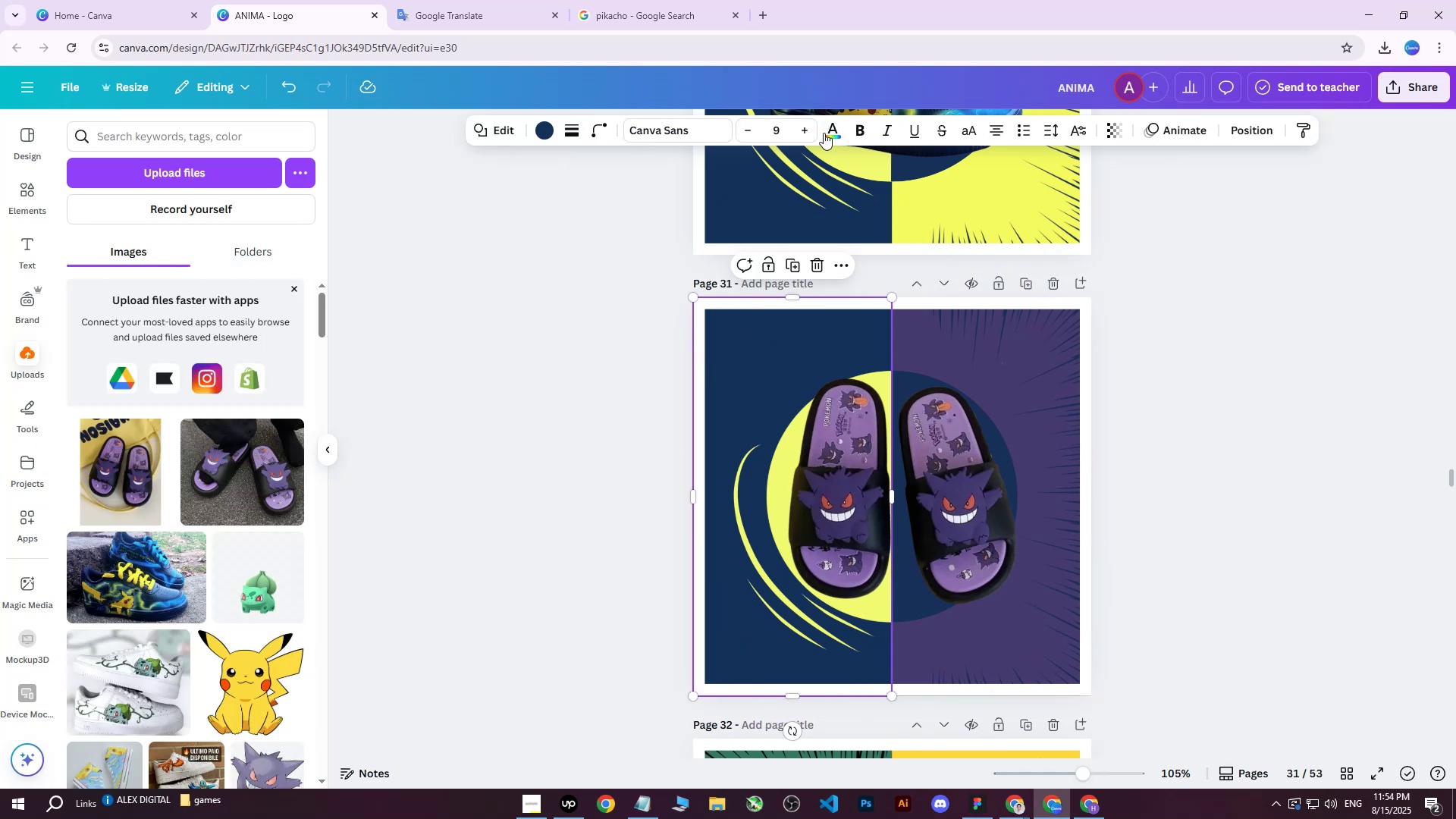 
left_click([550, 132])
 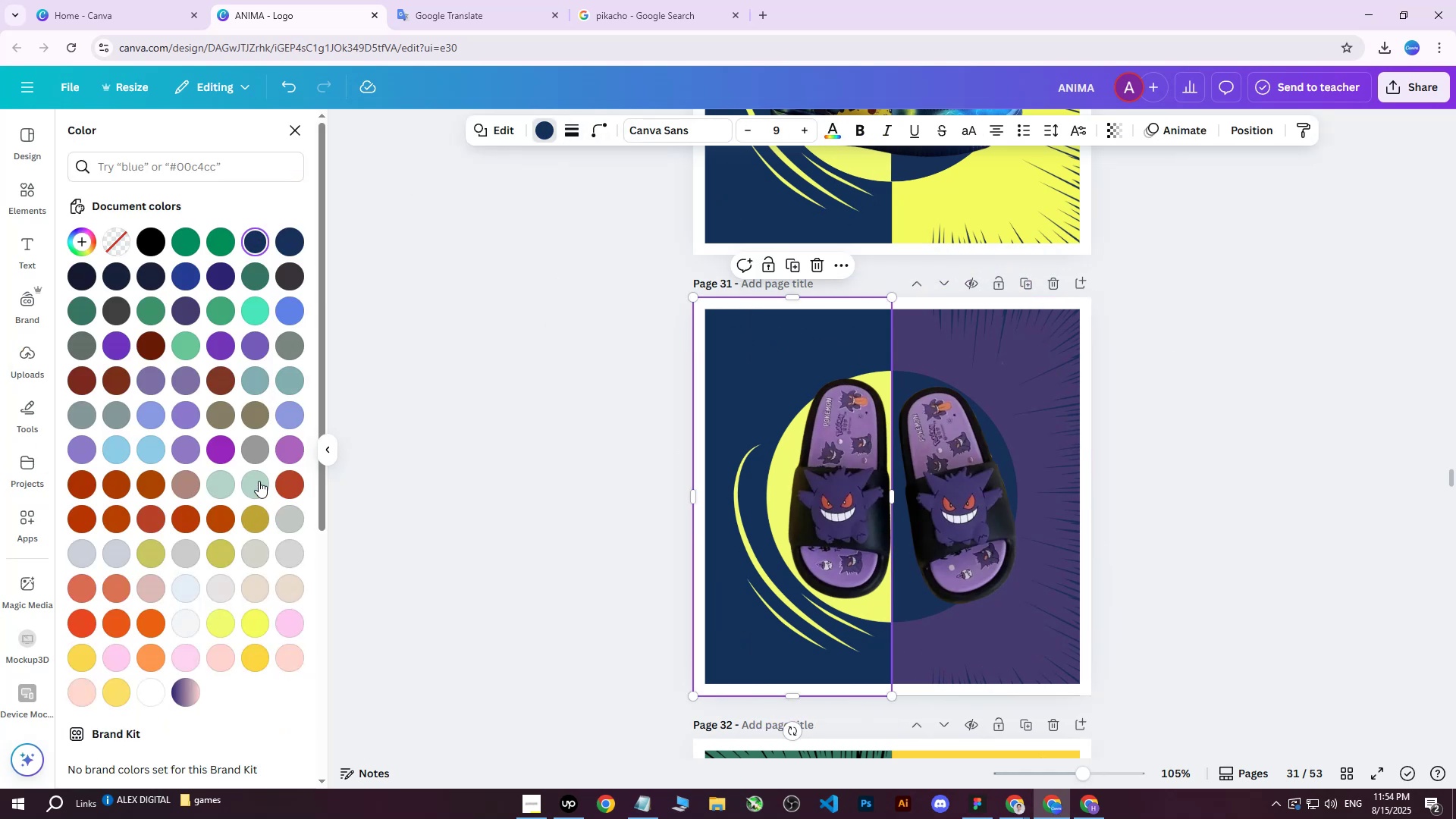 
double_click([254, 482])
 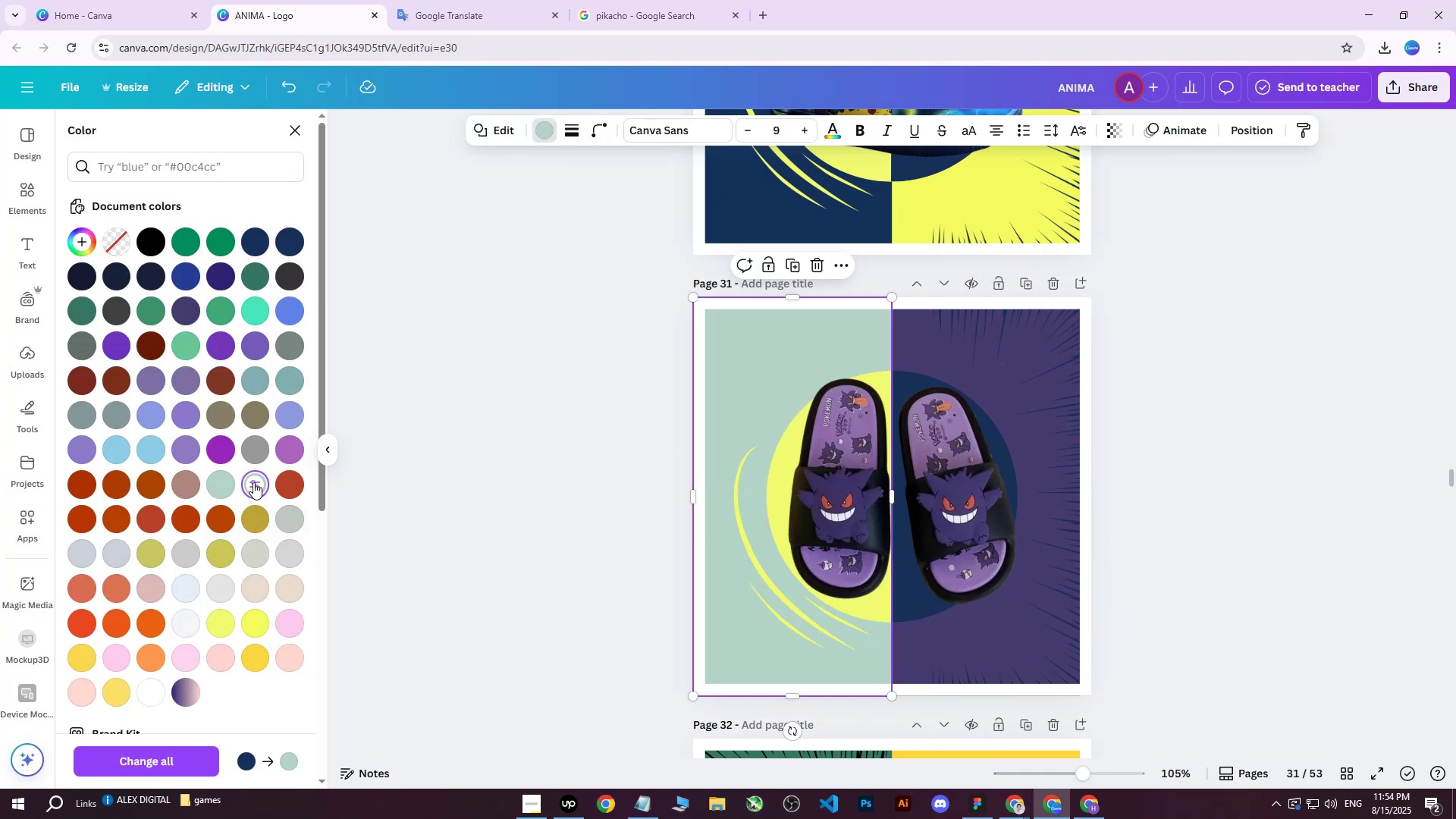 
triple_click([253, 482])
 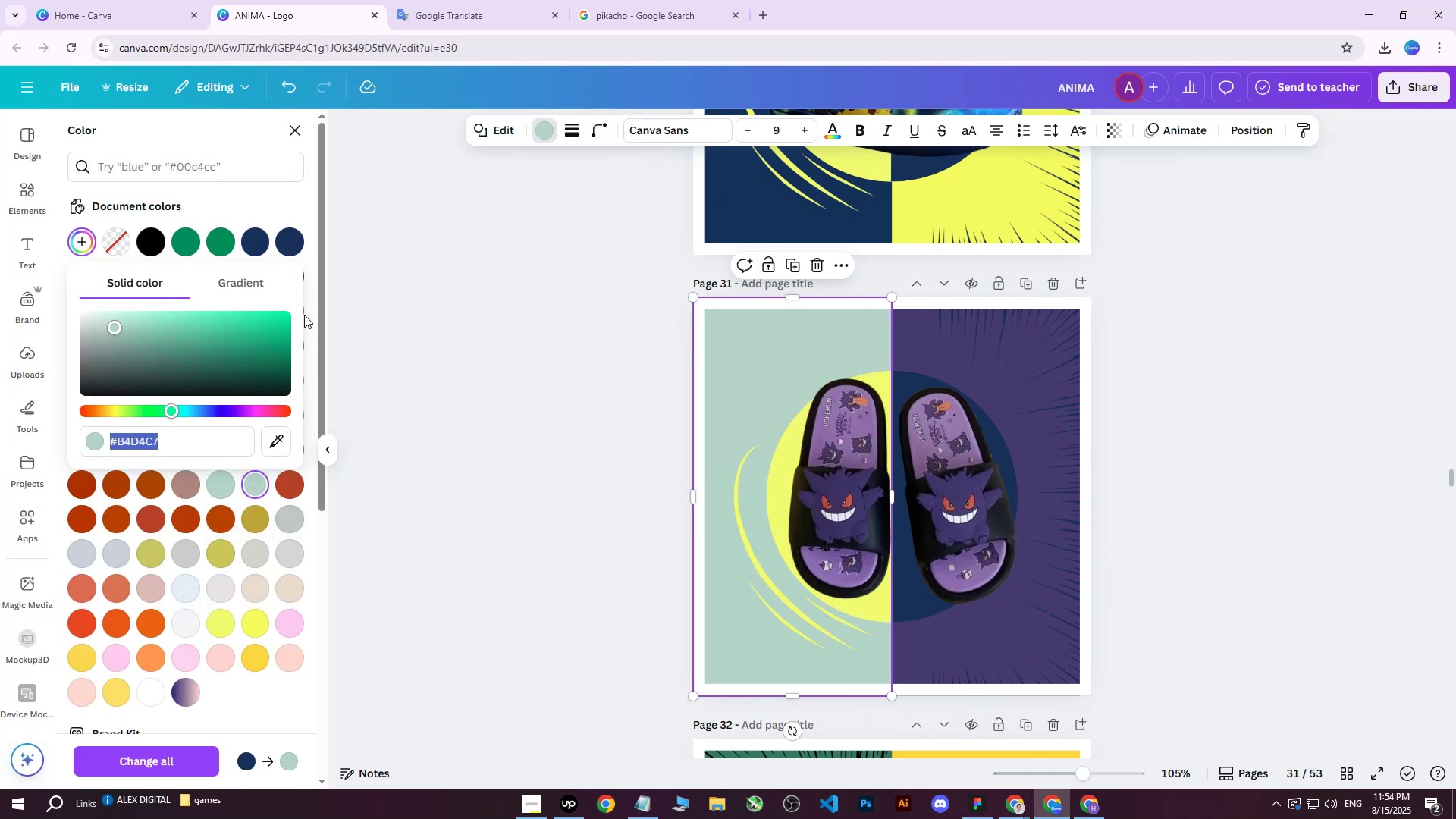 
left_click_drag(start_coordinate=[171, 353], to_coordinate=[89, 312])
 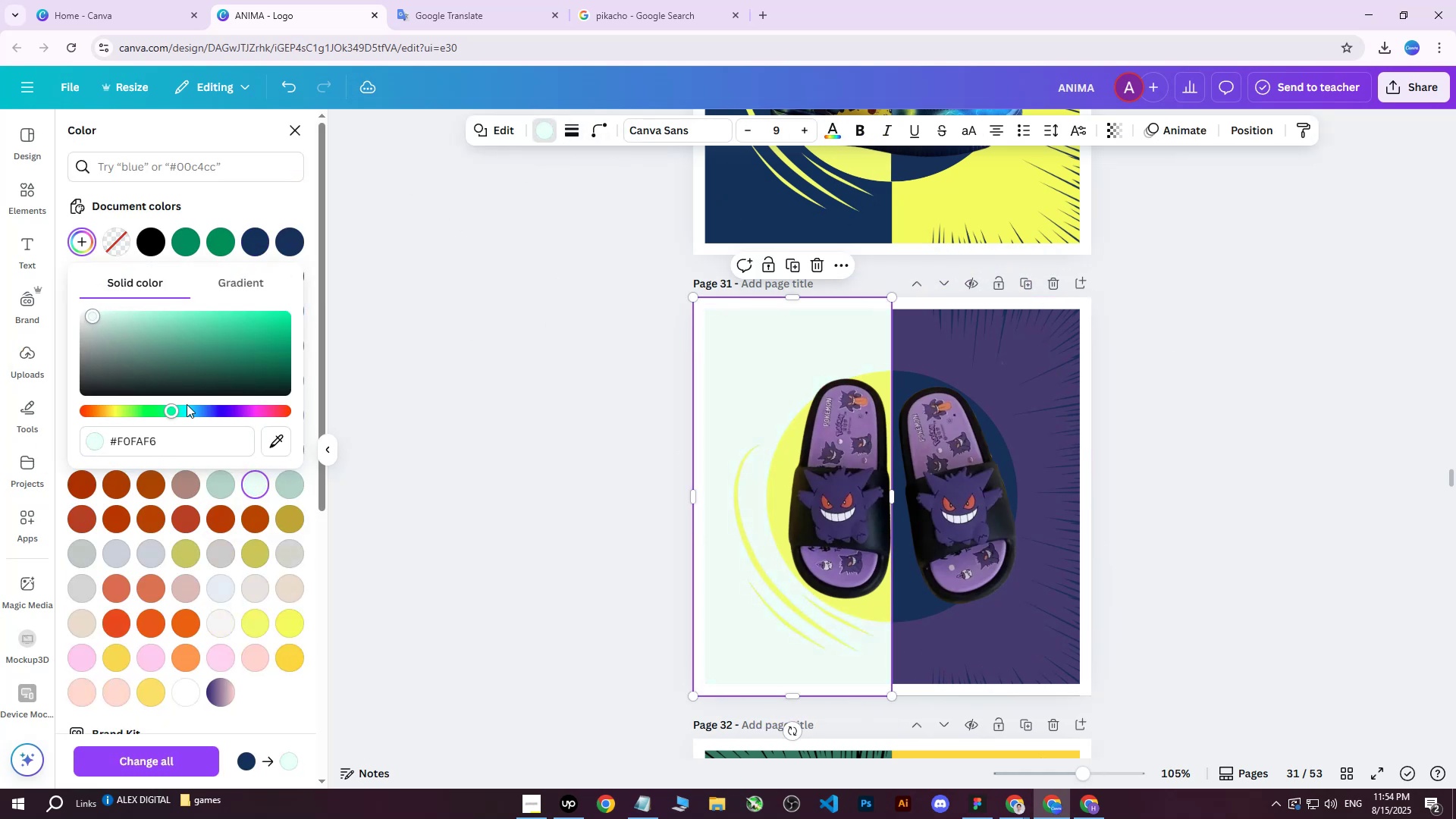 
left_click_drag(start_coordinate=[181, 408], to_coordinate=[234, 411])
 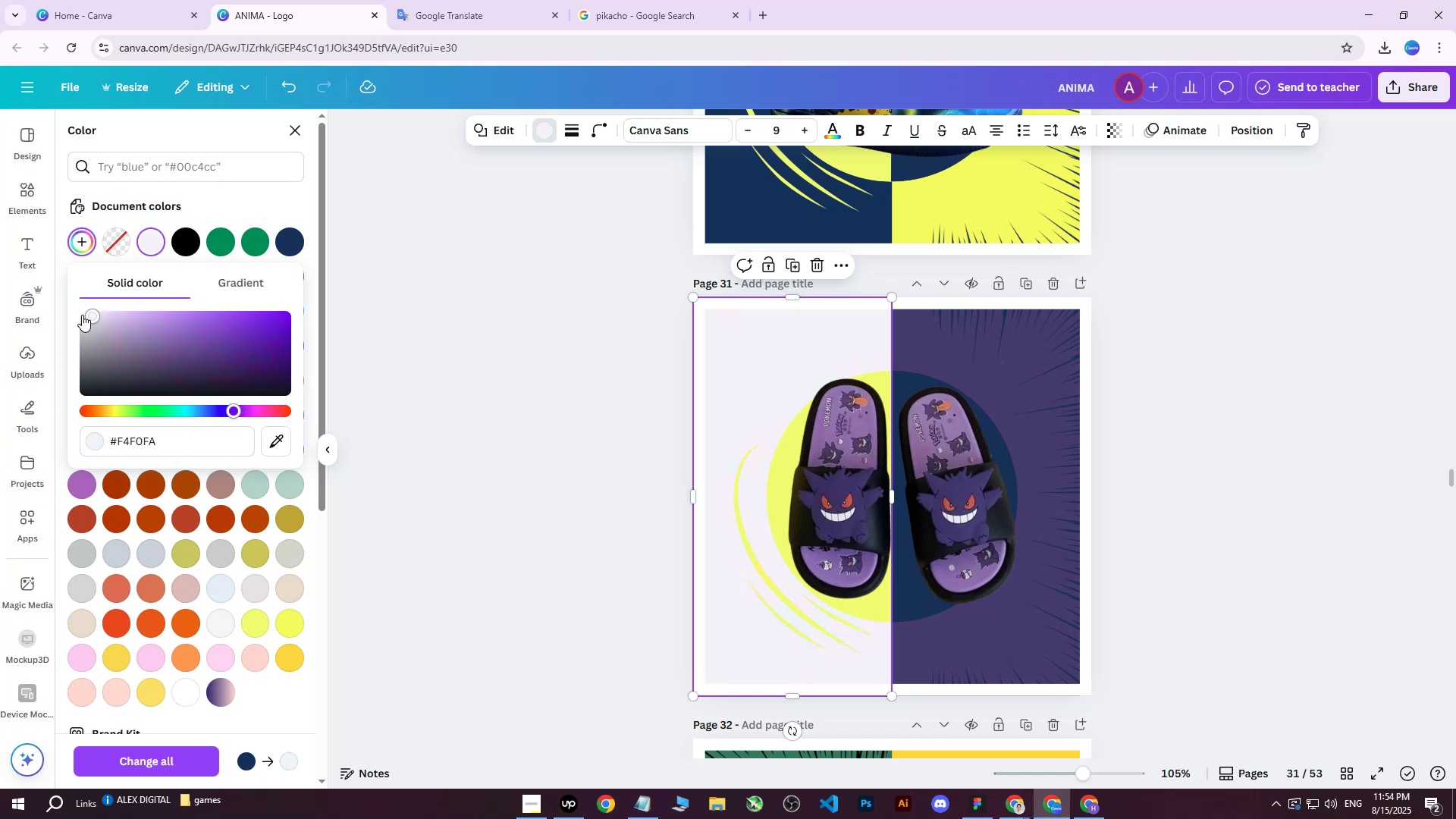 
left_click_drag(start_coordinate=[89, 313], to_coordinate=[98, 318])
 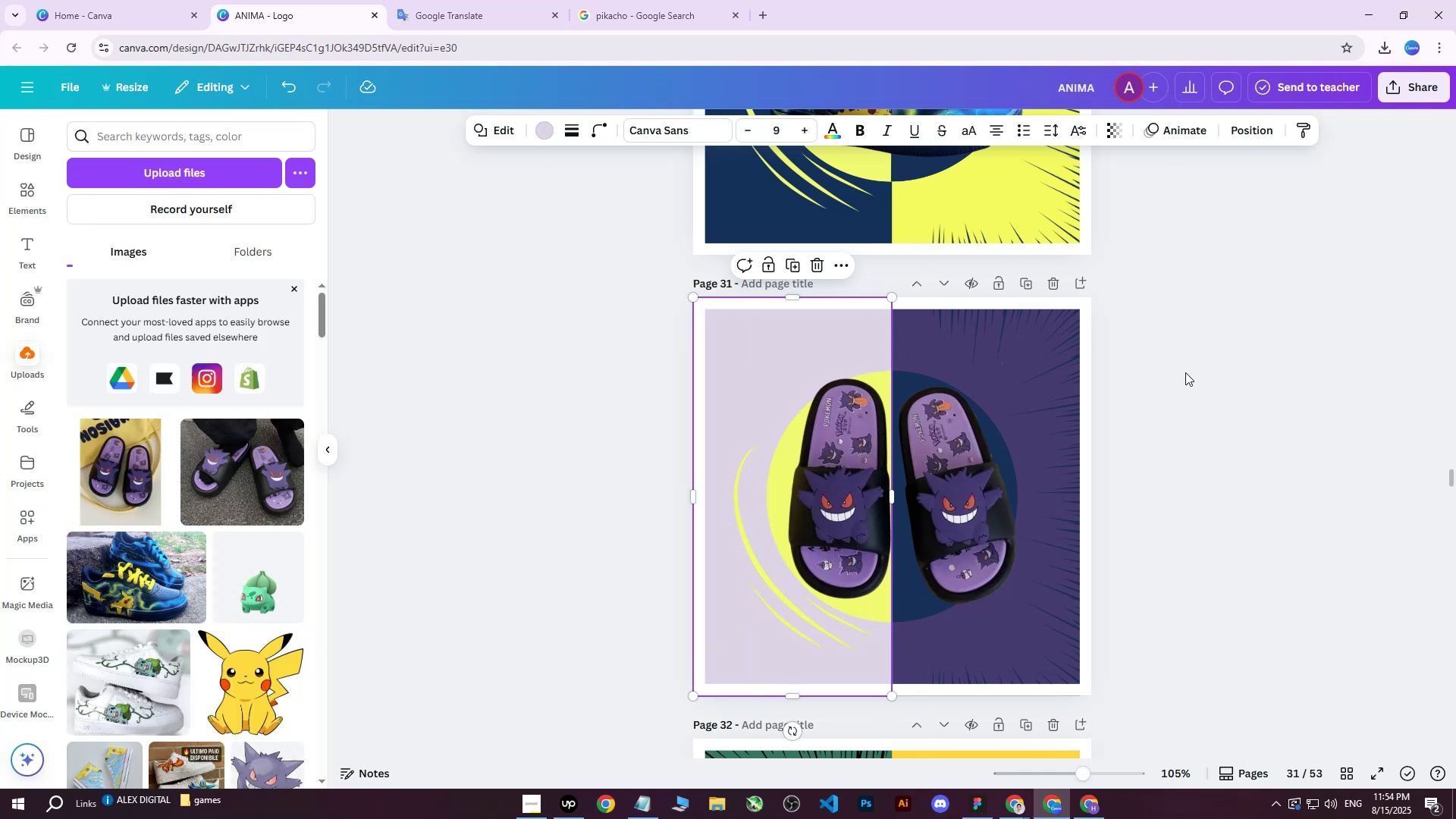 
double_click([1185, 372])
 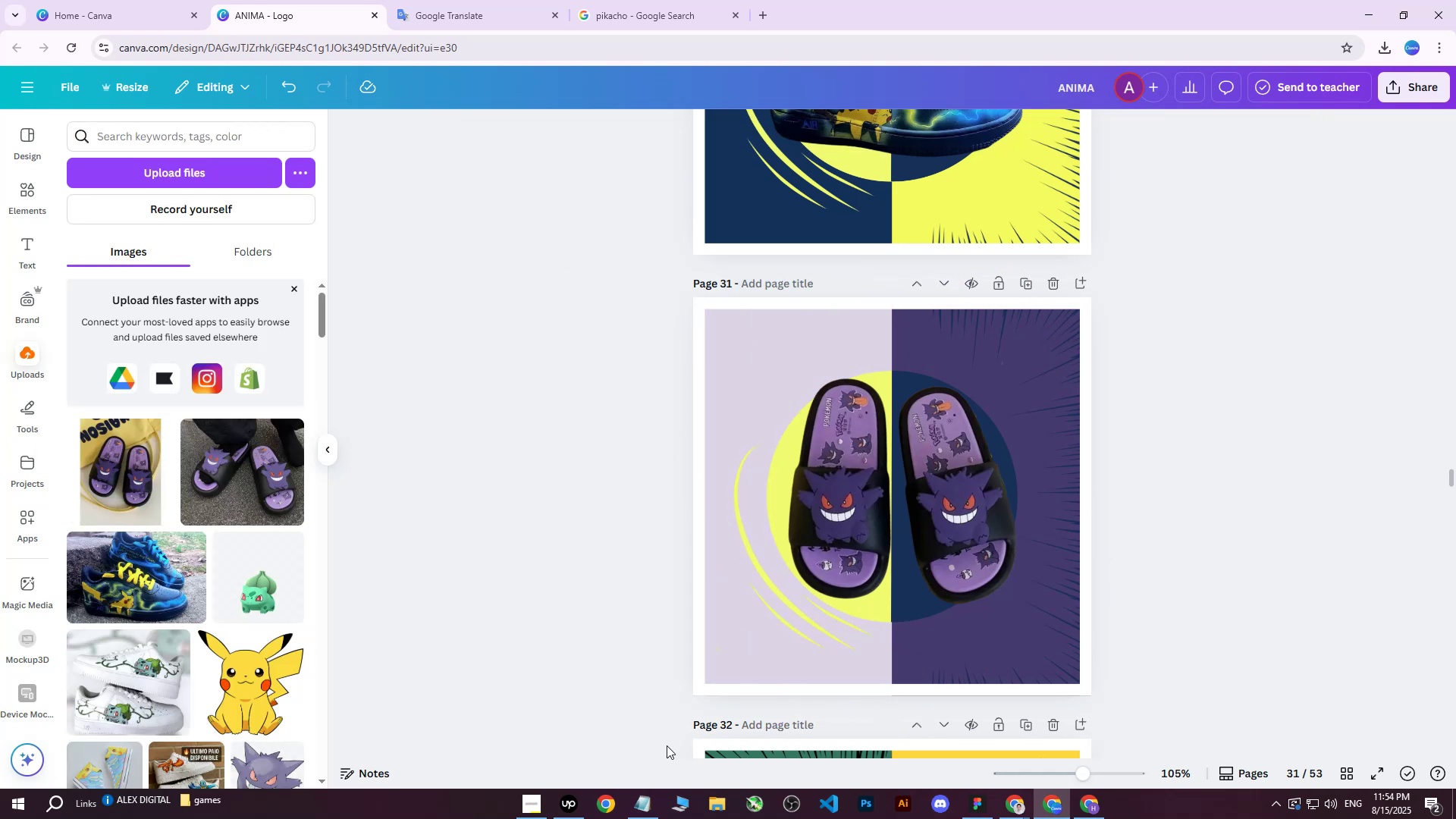 
left_click([561, 802])
 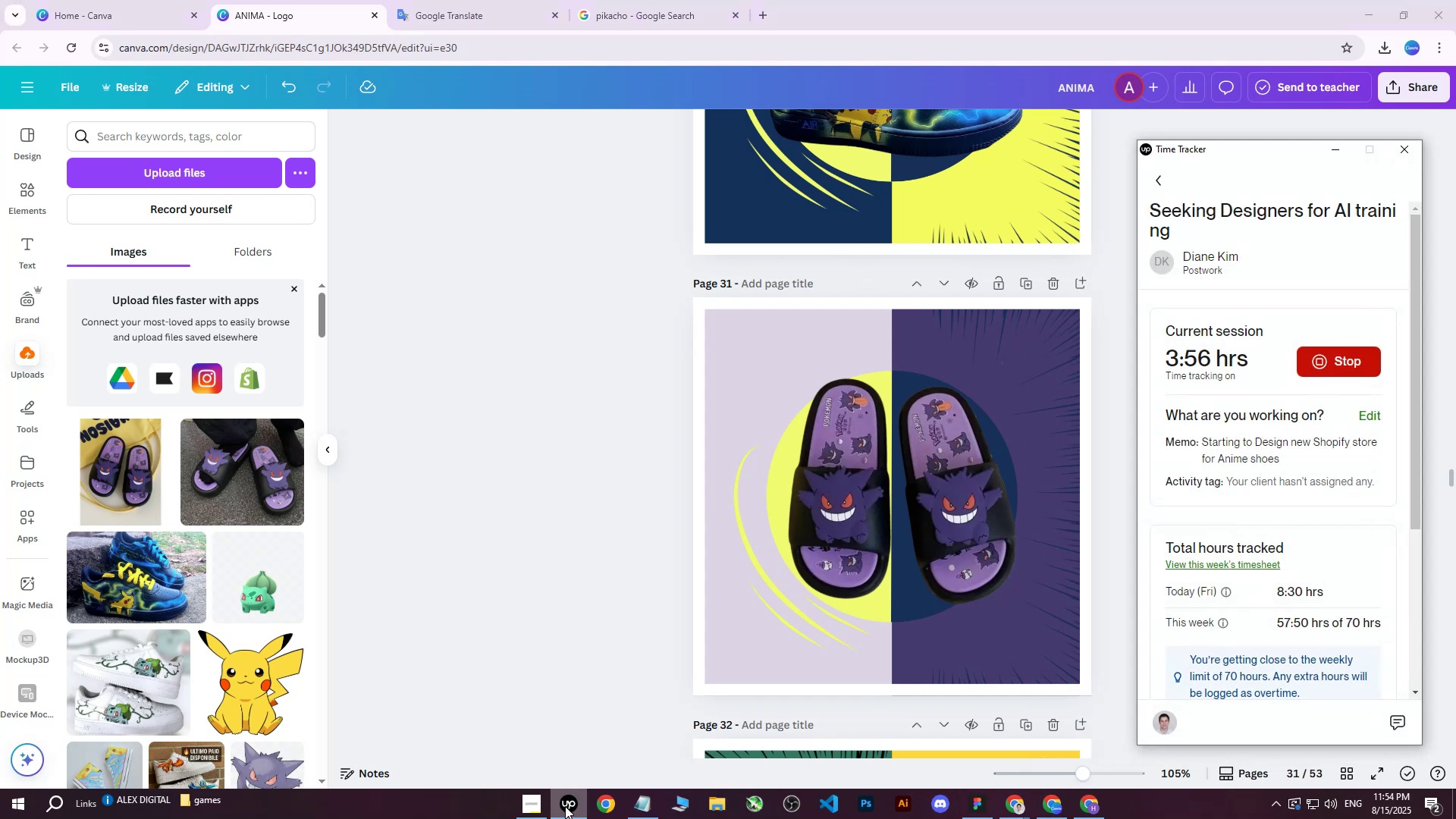 
left_click([565, 806])
 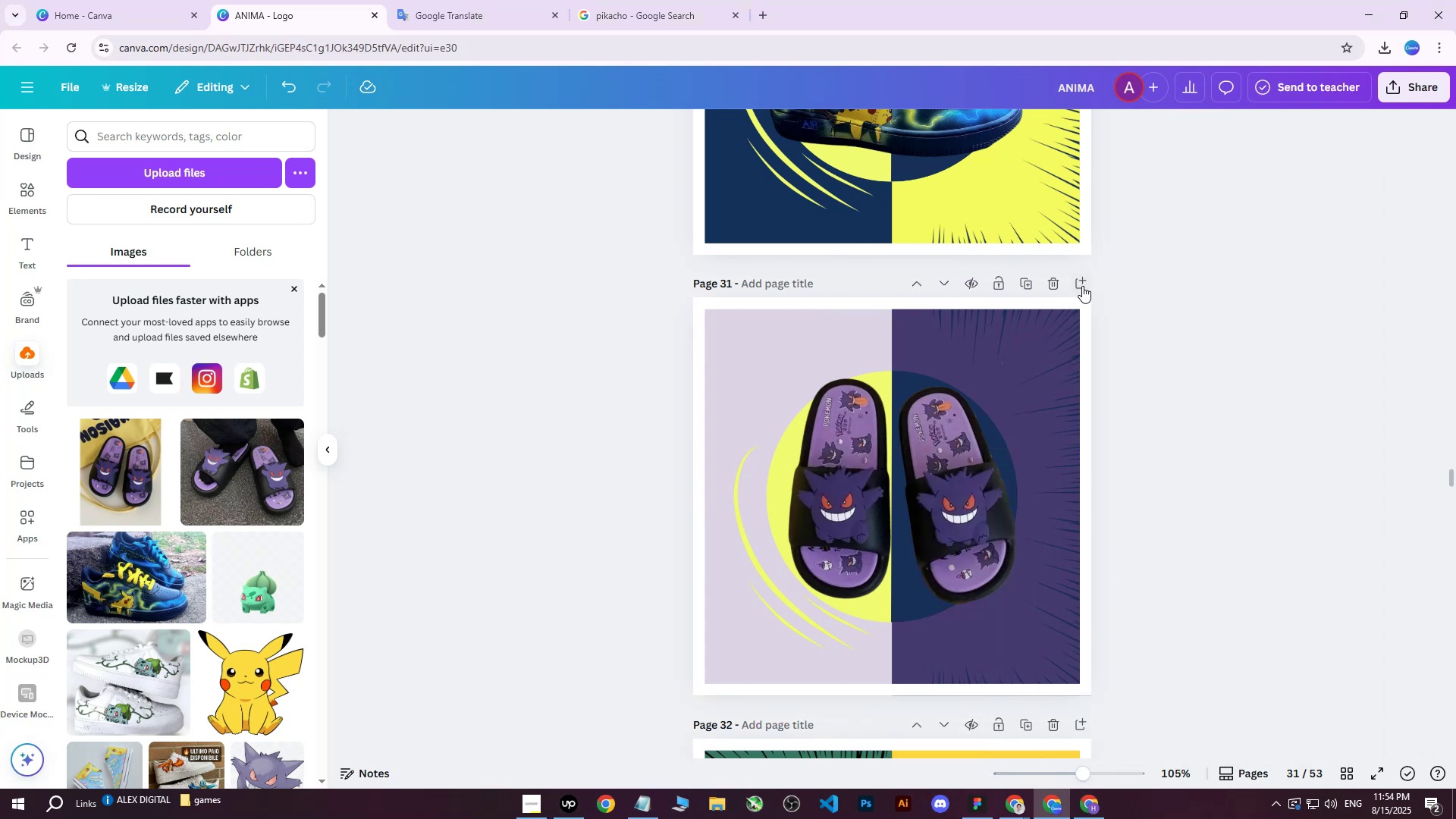 
left_click([1025, 326])
 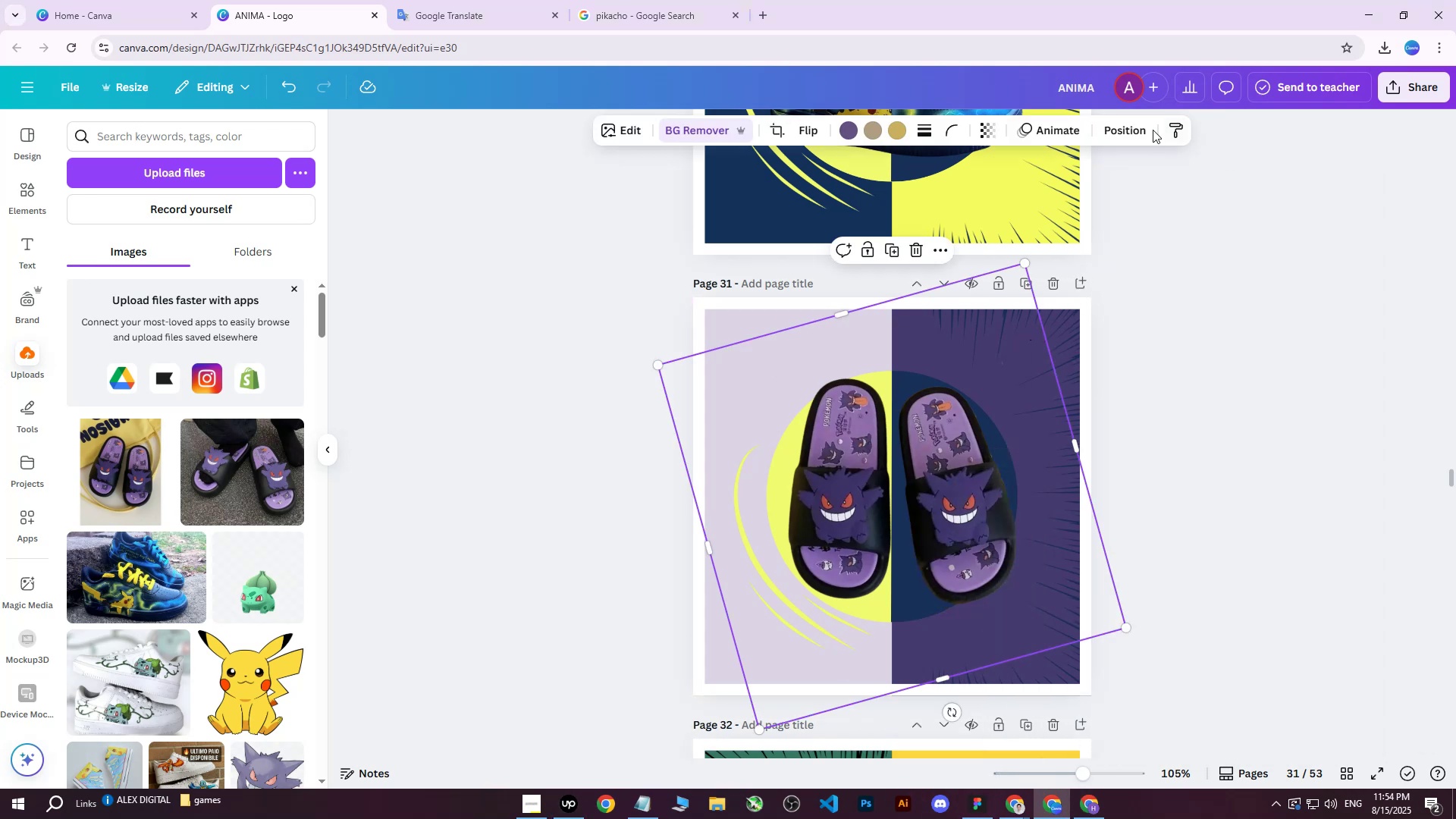 
left_click([1132, 133])
 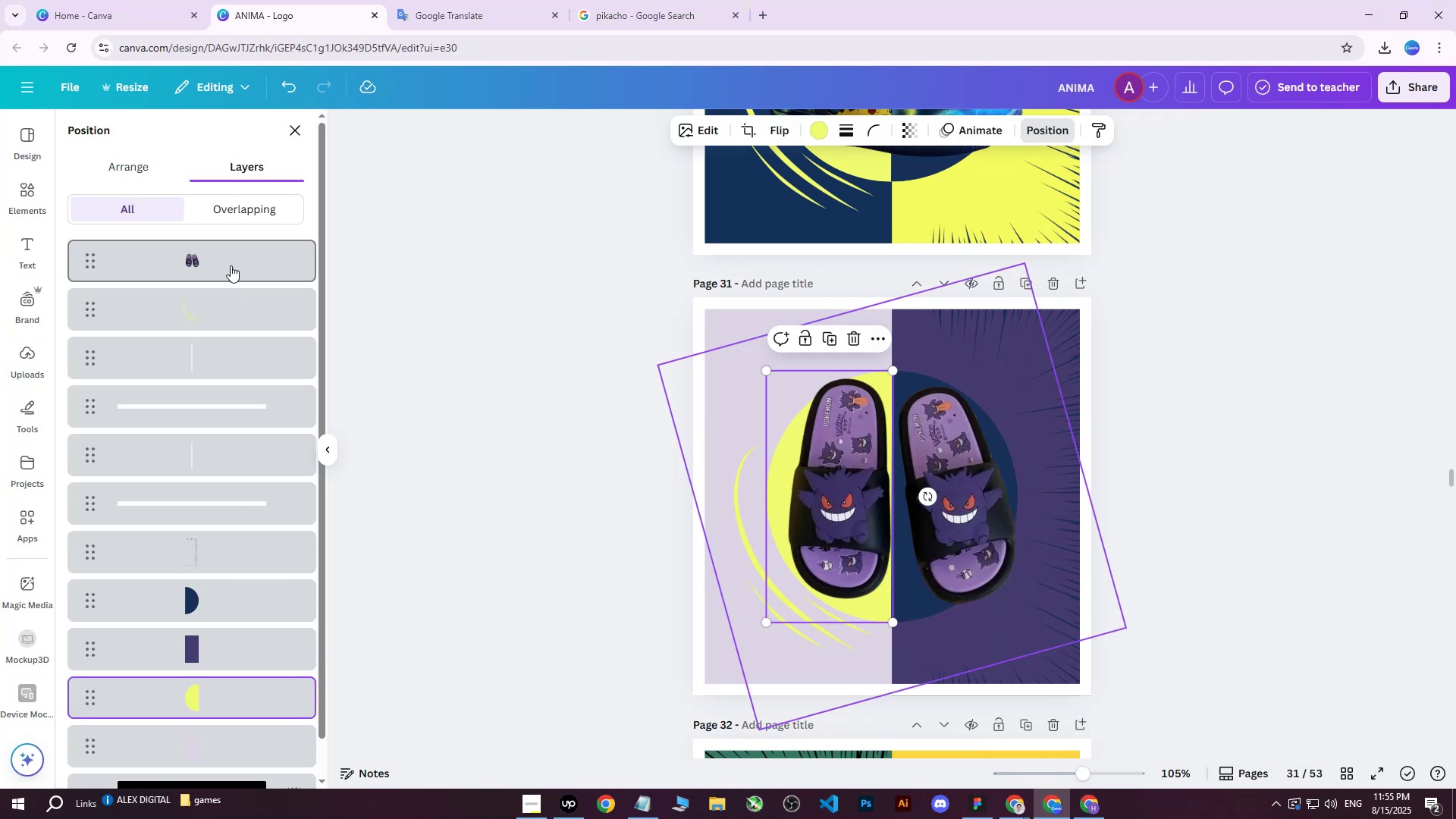 
left_click([190, 704])
 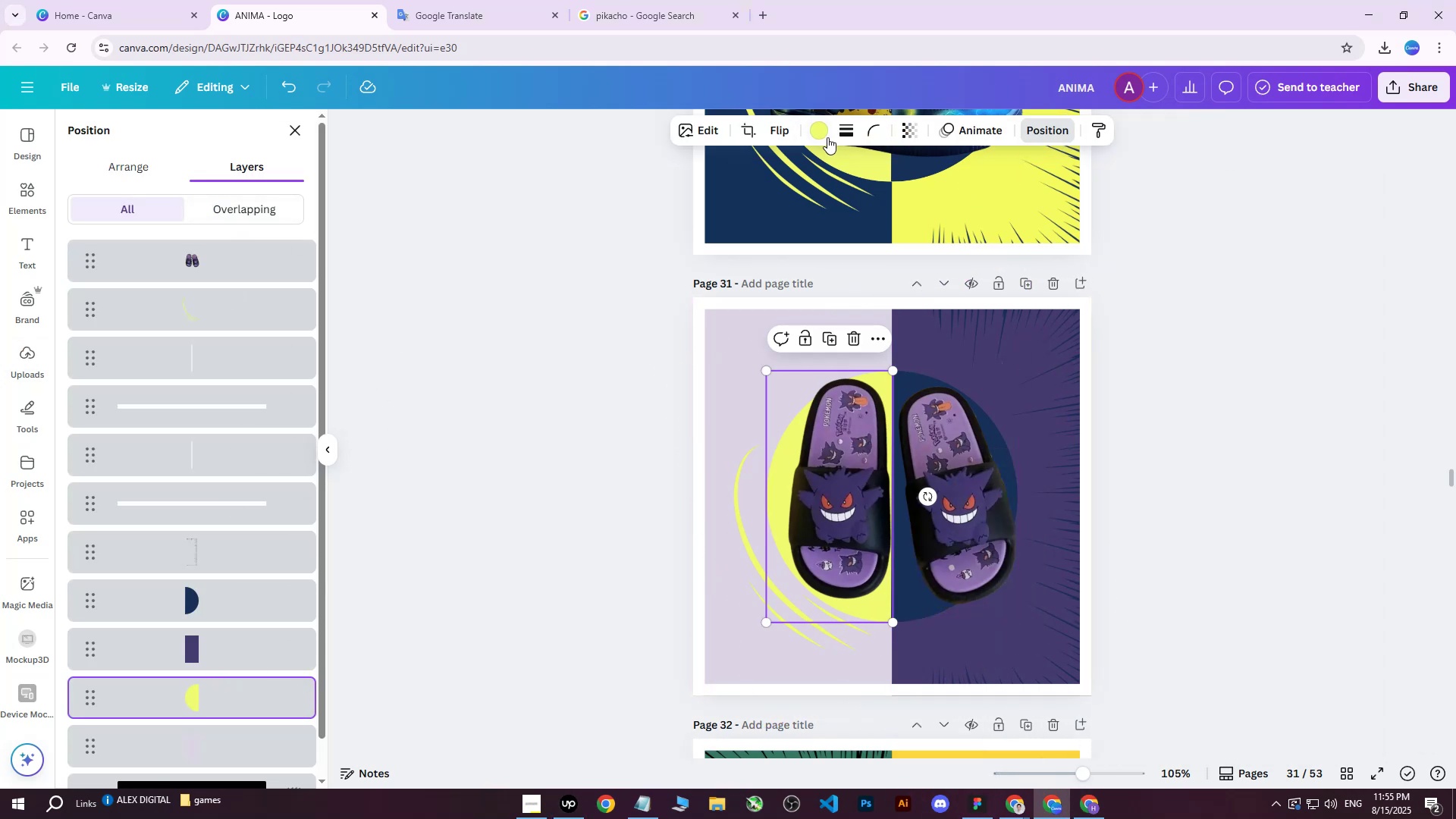 
double_click([827, 137])
 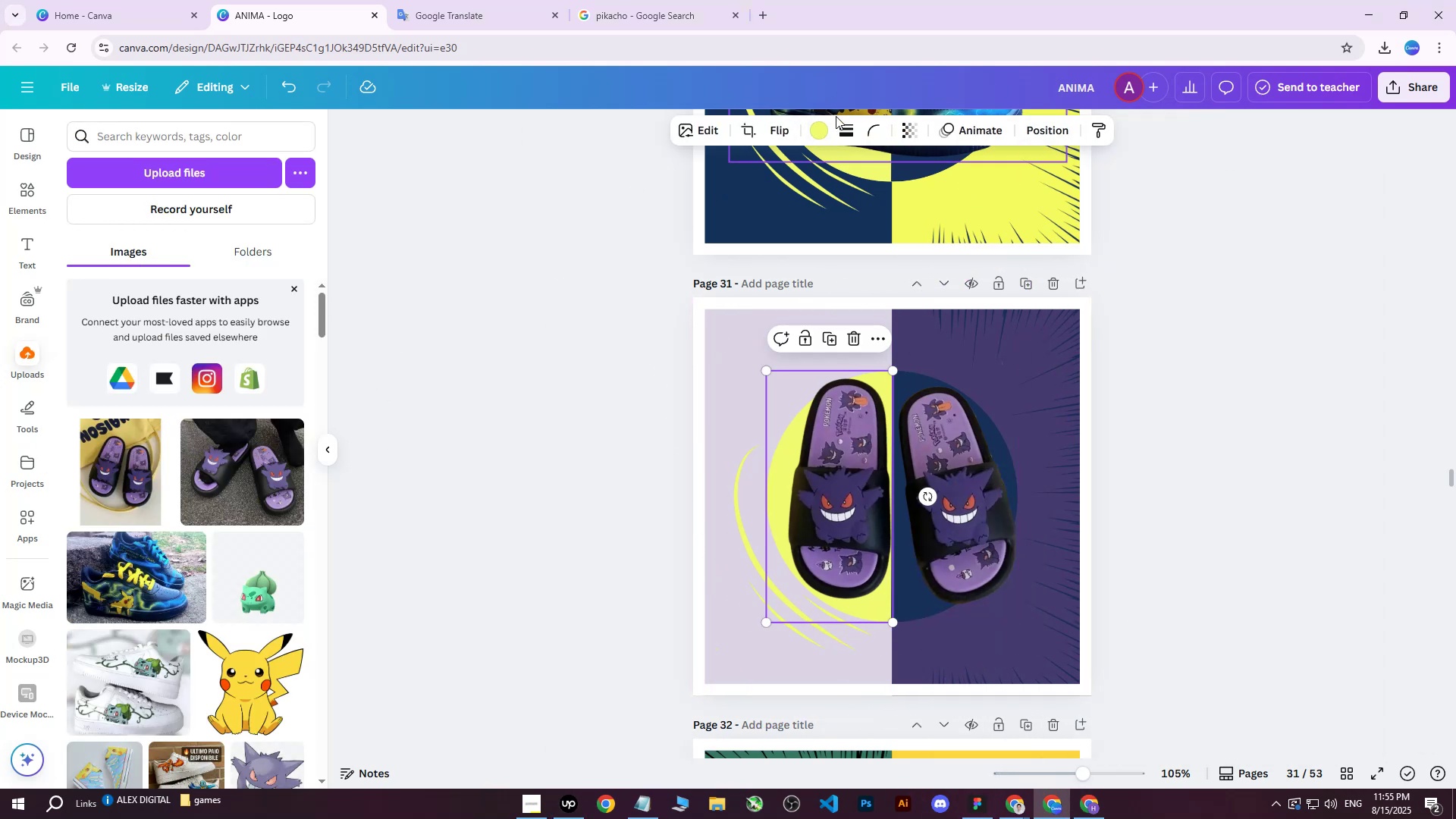 
left_click([813, 133])
 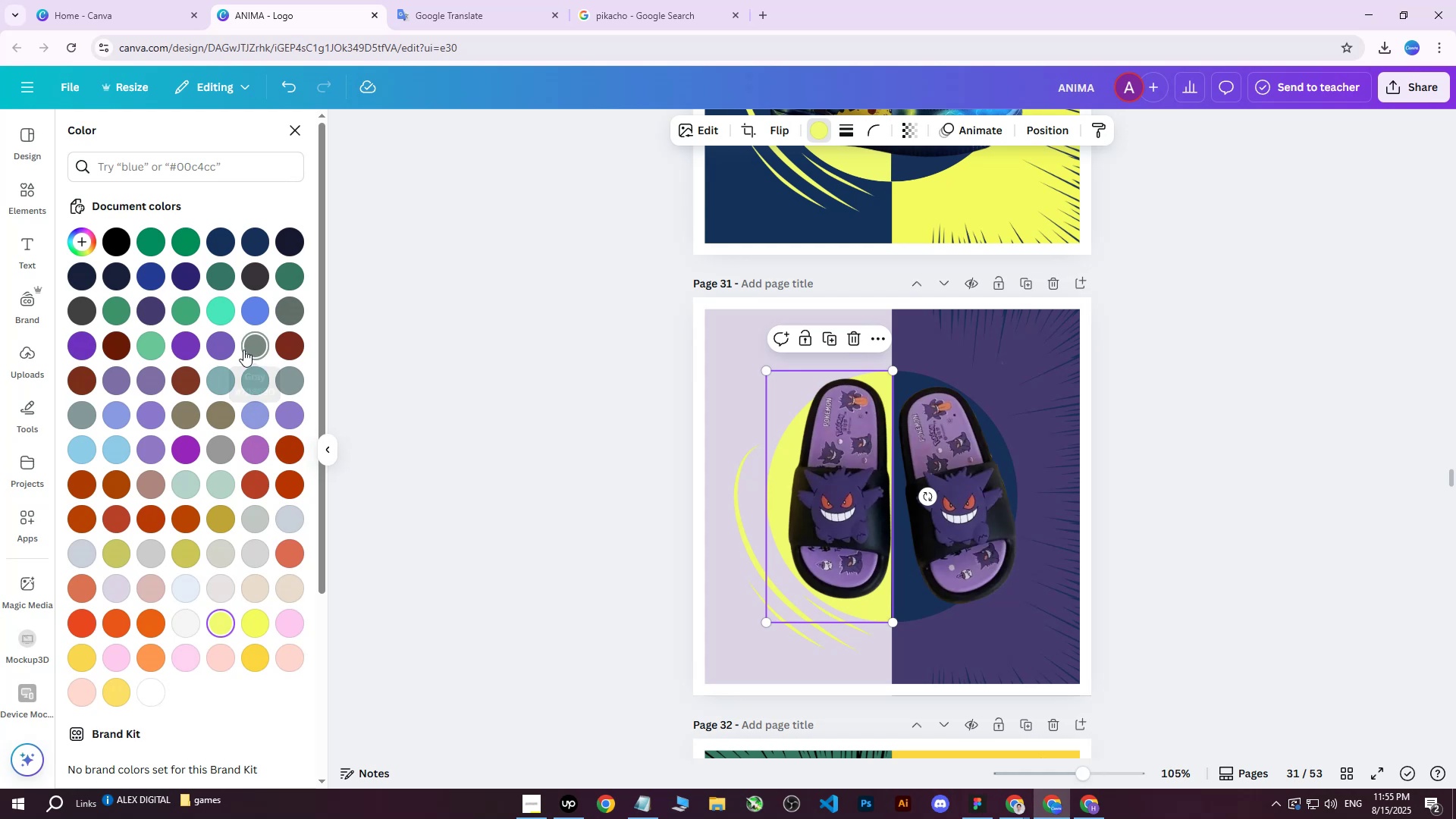 
double_click([248, 345])
 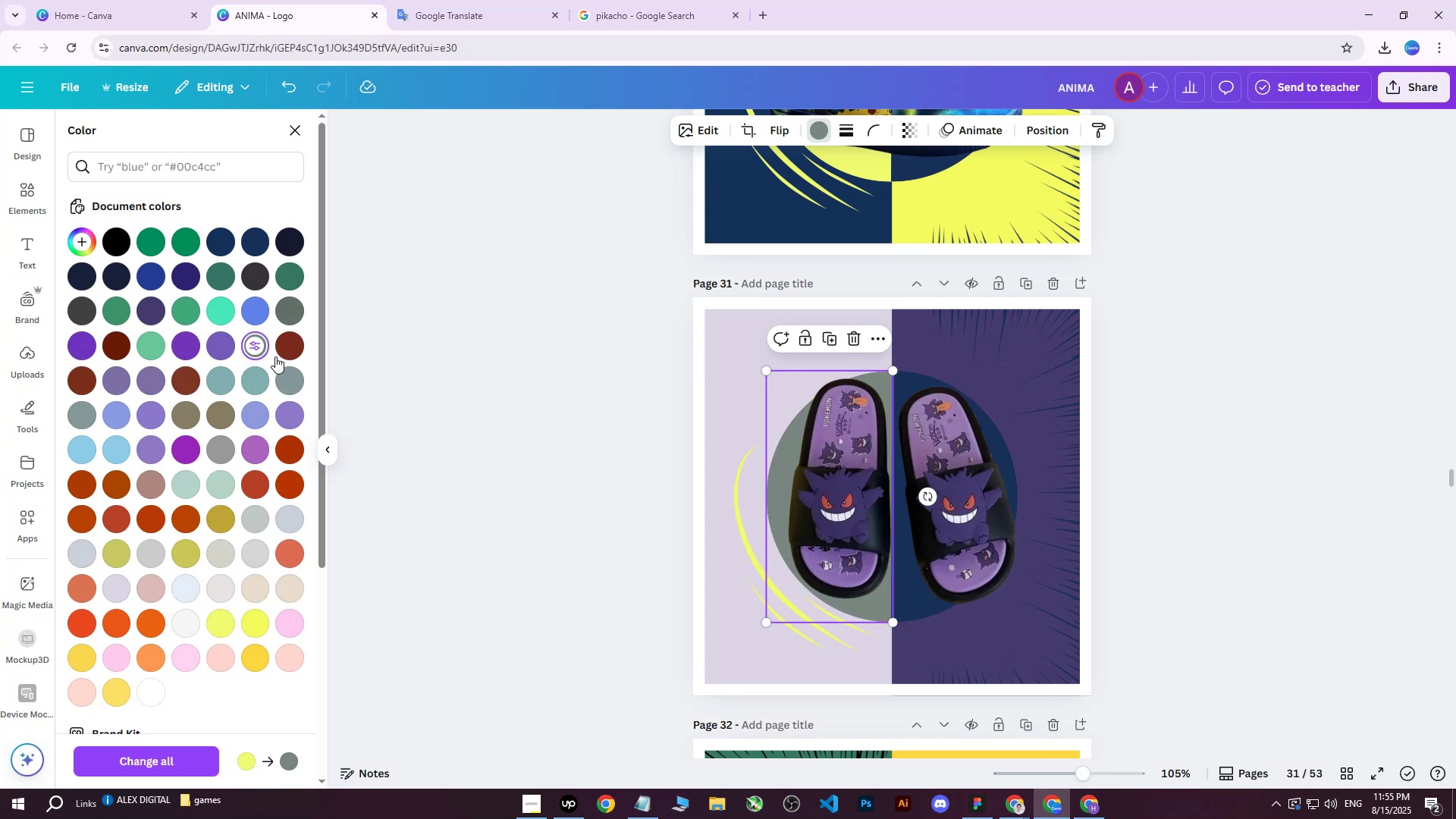 
left_click([265, 349])
 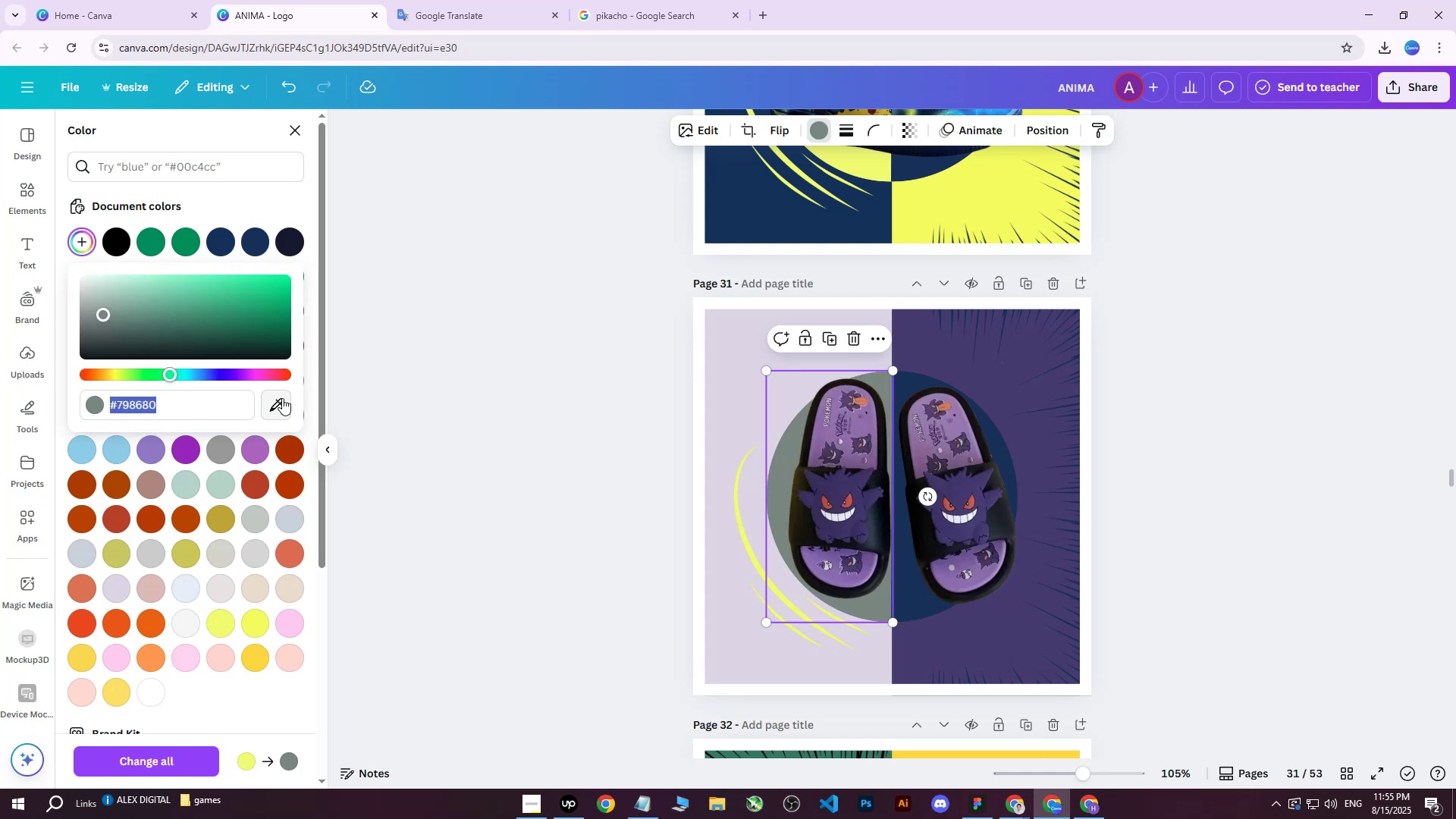 
left_click([281, 400])
 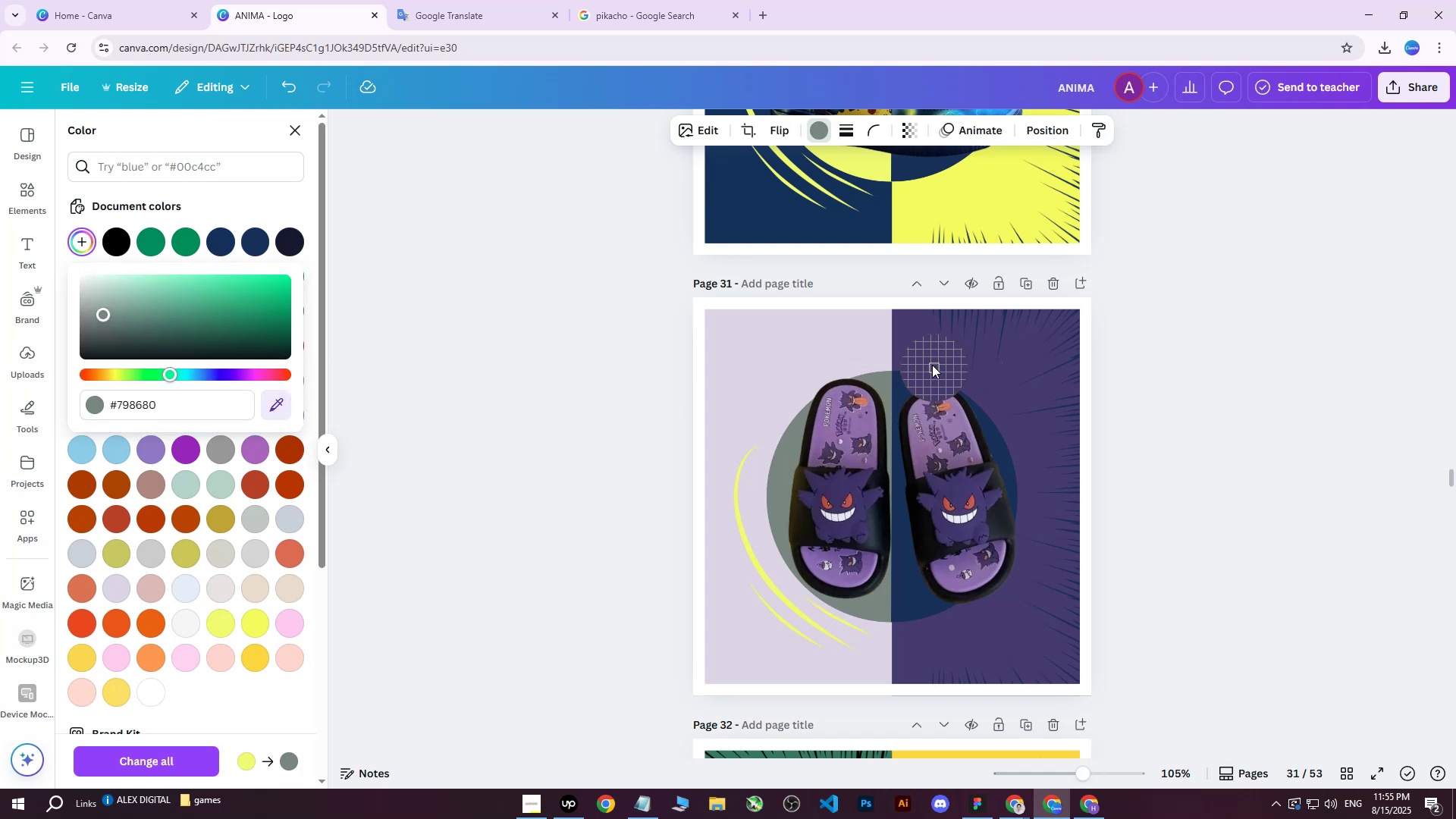 
left_click([930, 362])
 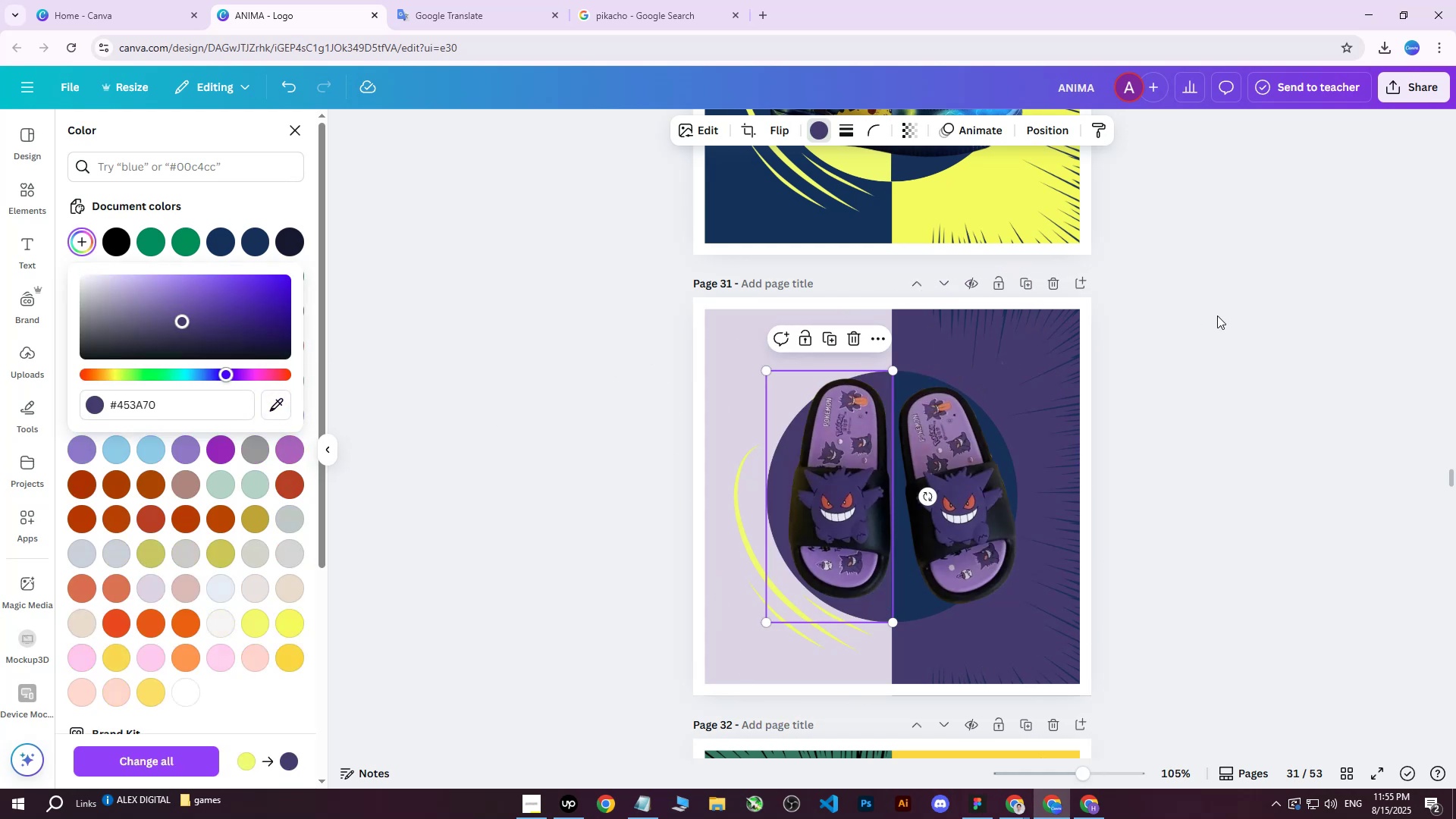 
left_click([1217, 315])
 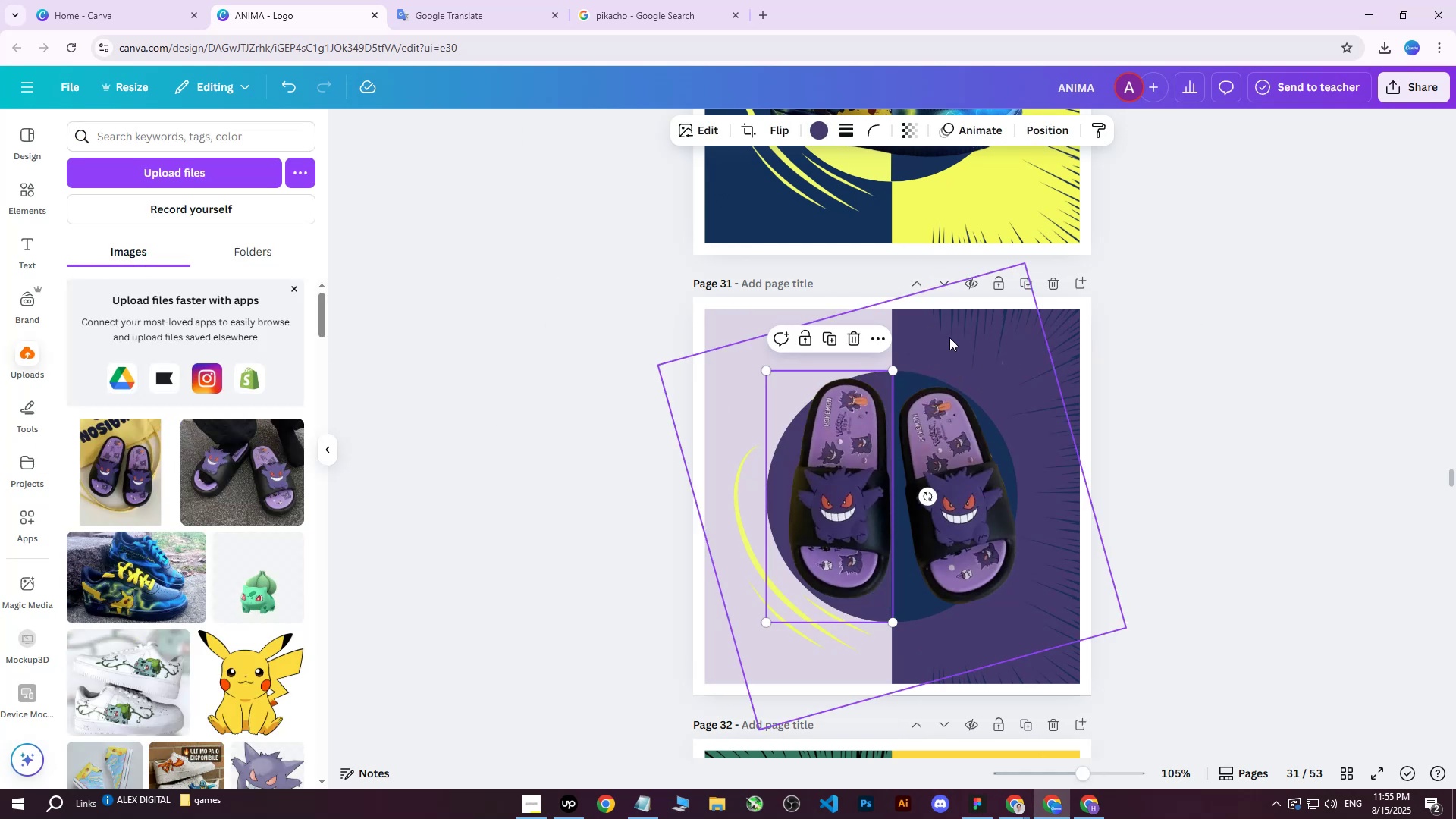 
left_click([929, 346])
 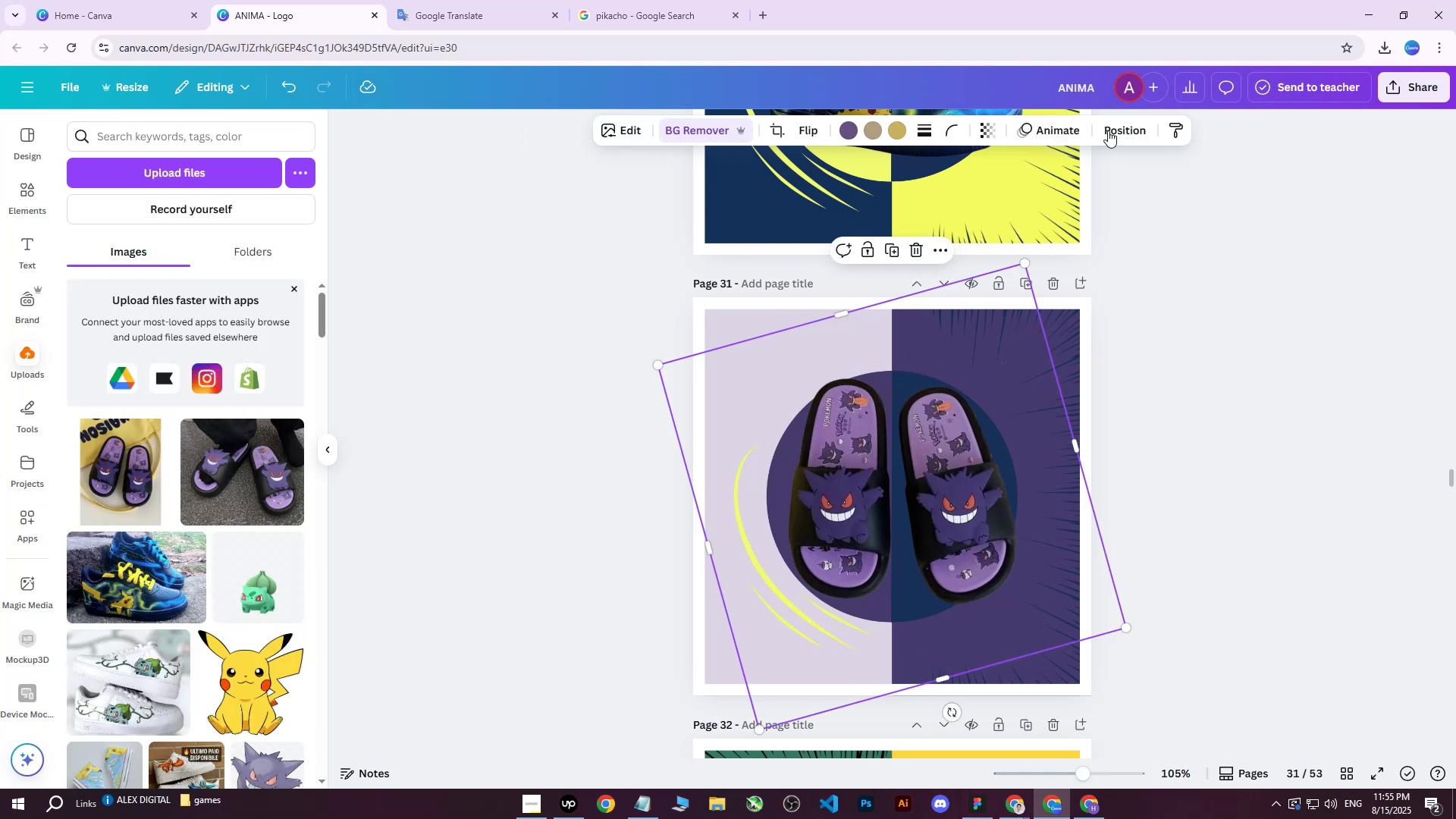 
left_click([1137, 124])
 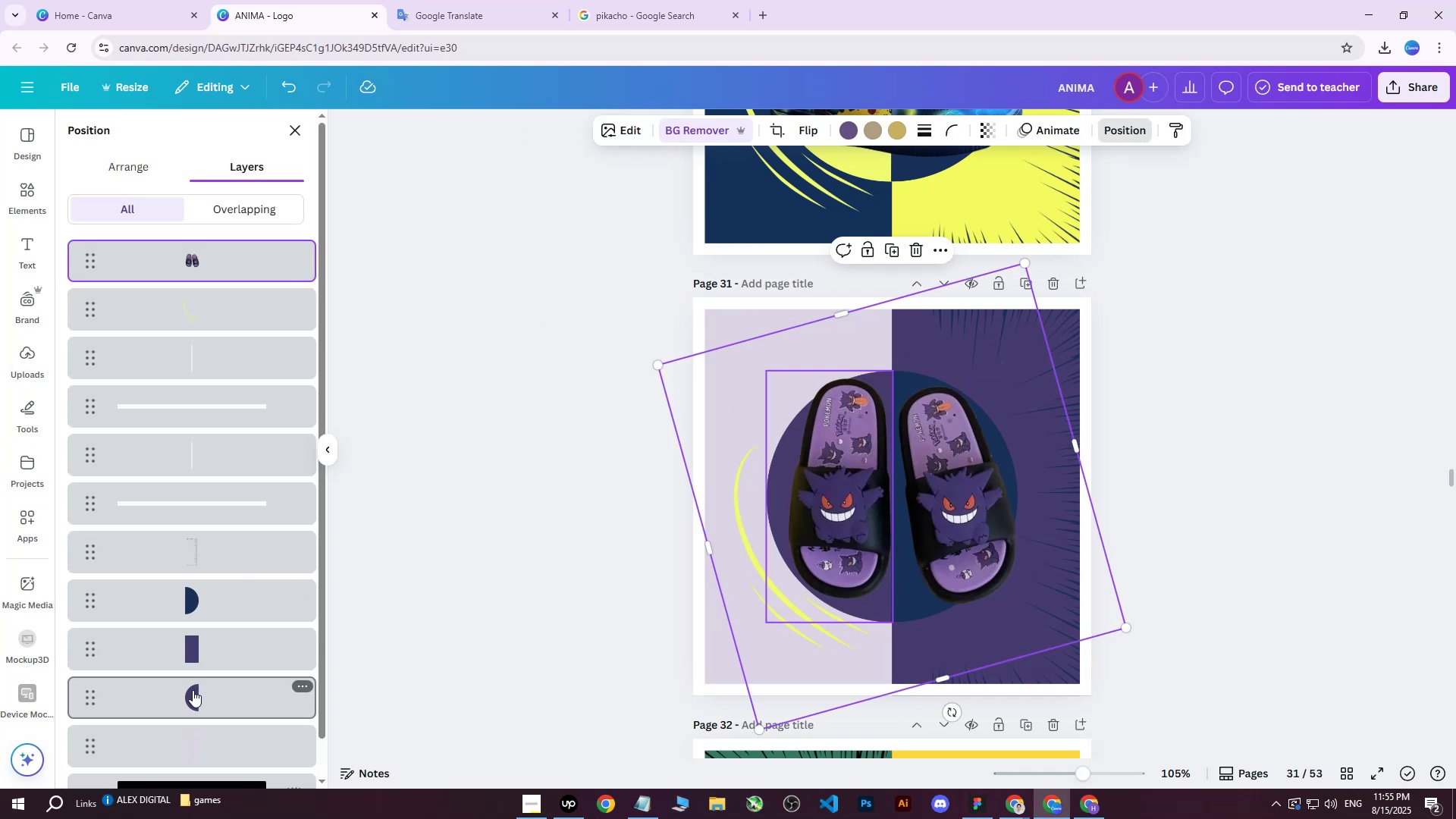 
left_click([199, 596])
 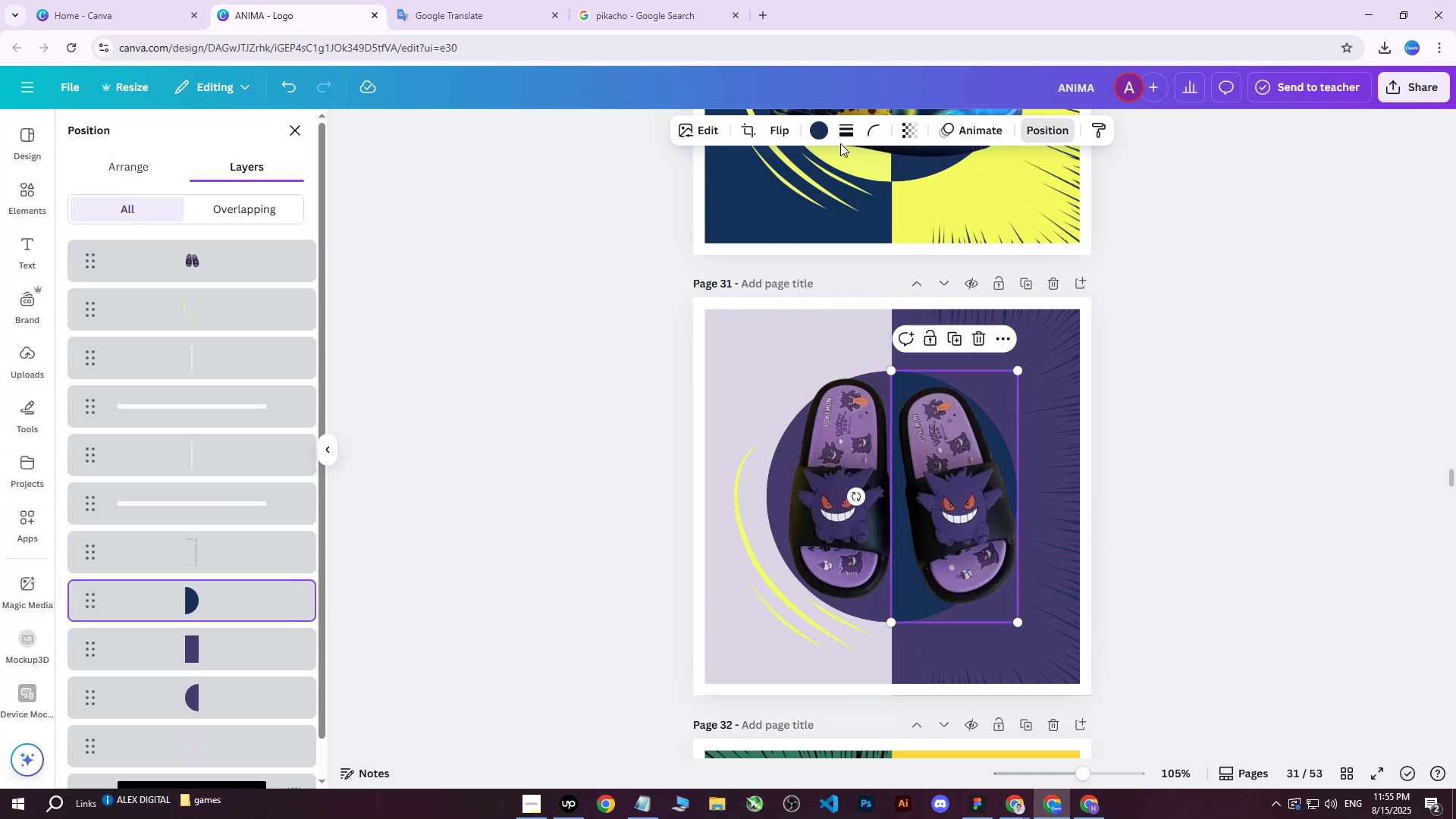 
left_click([811, 131])
 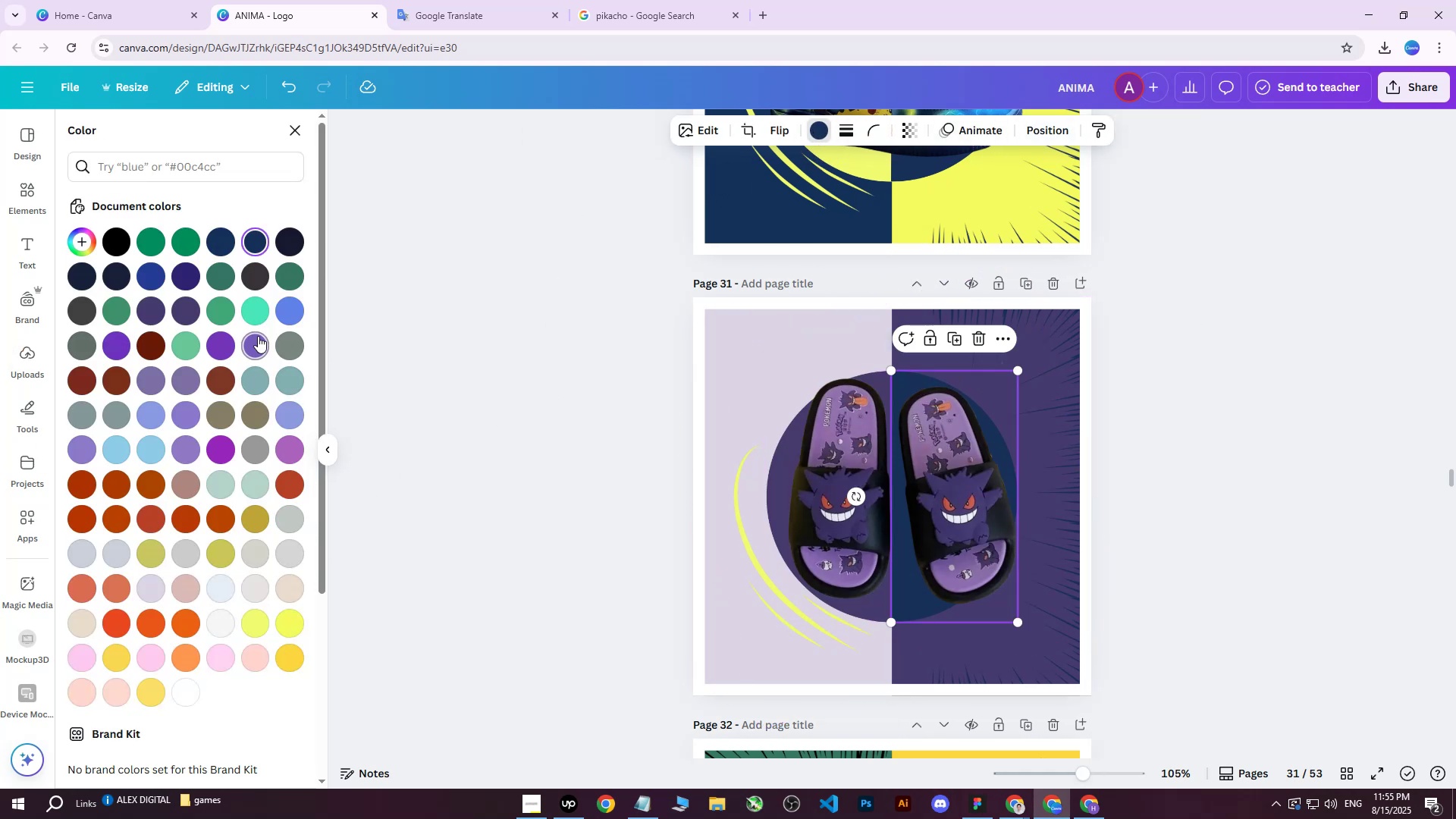 
double_click([257, 338])
 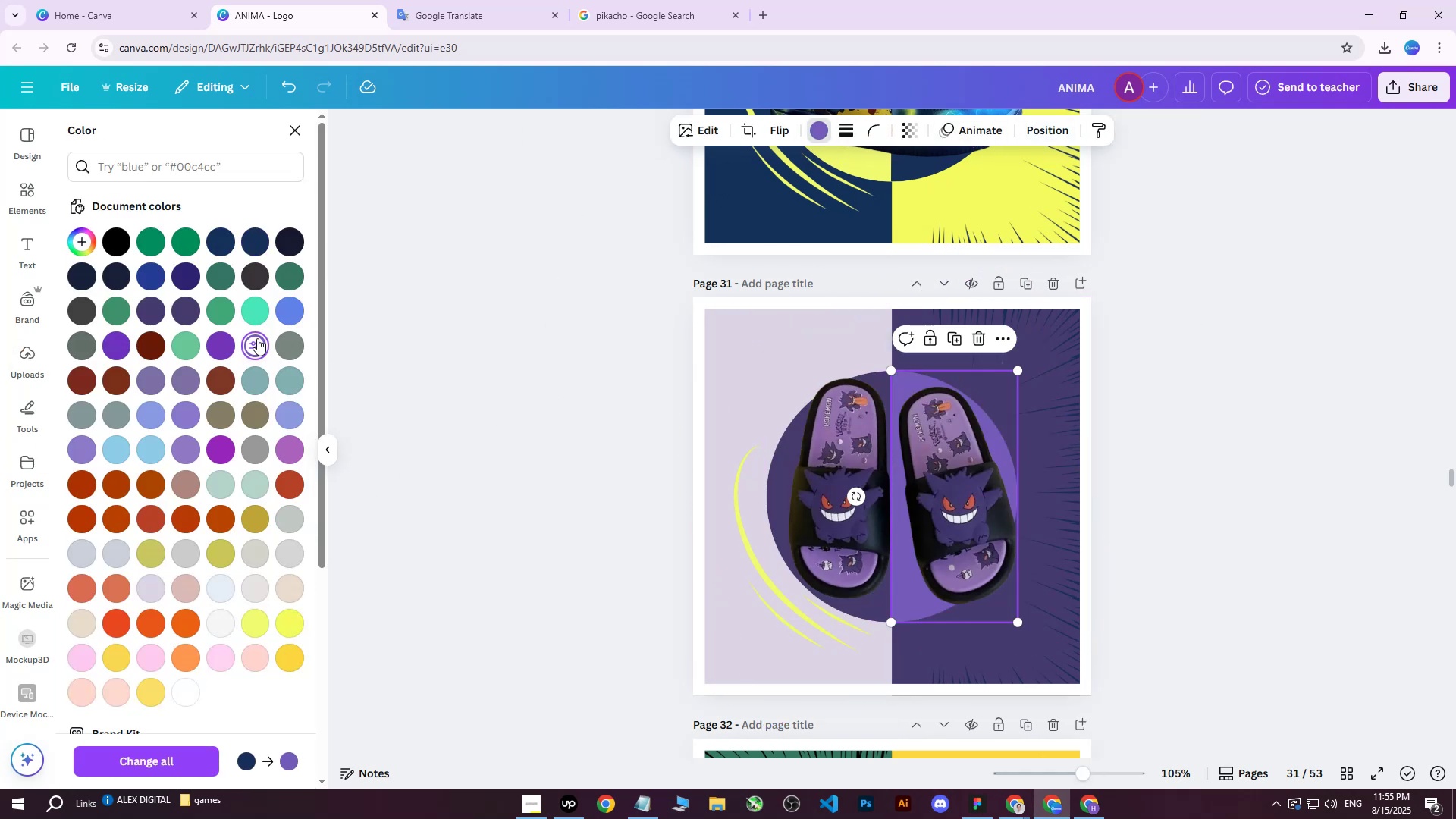 
triple_click([257, 338])
 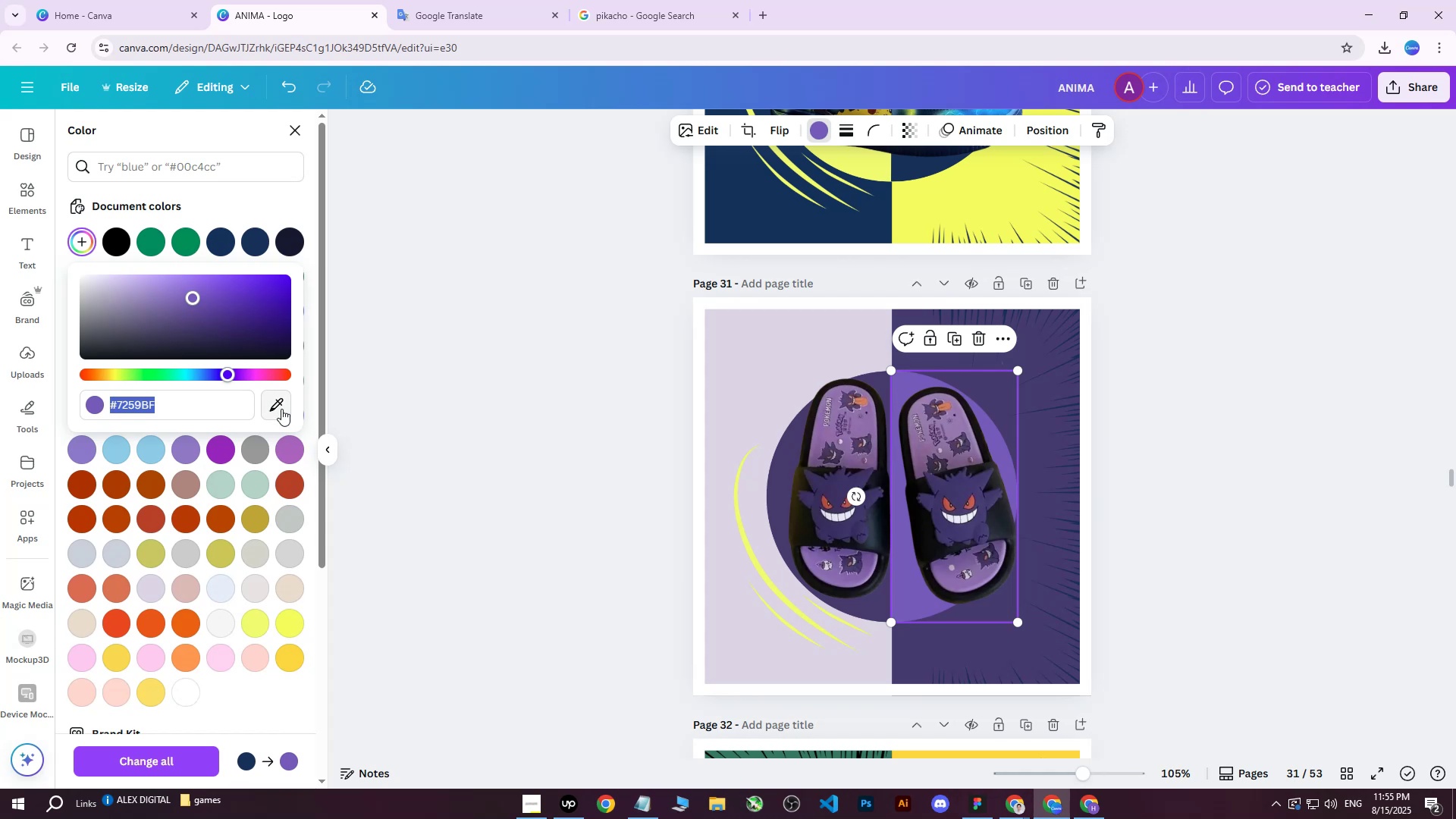 
triple_click([282, 410])
 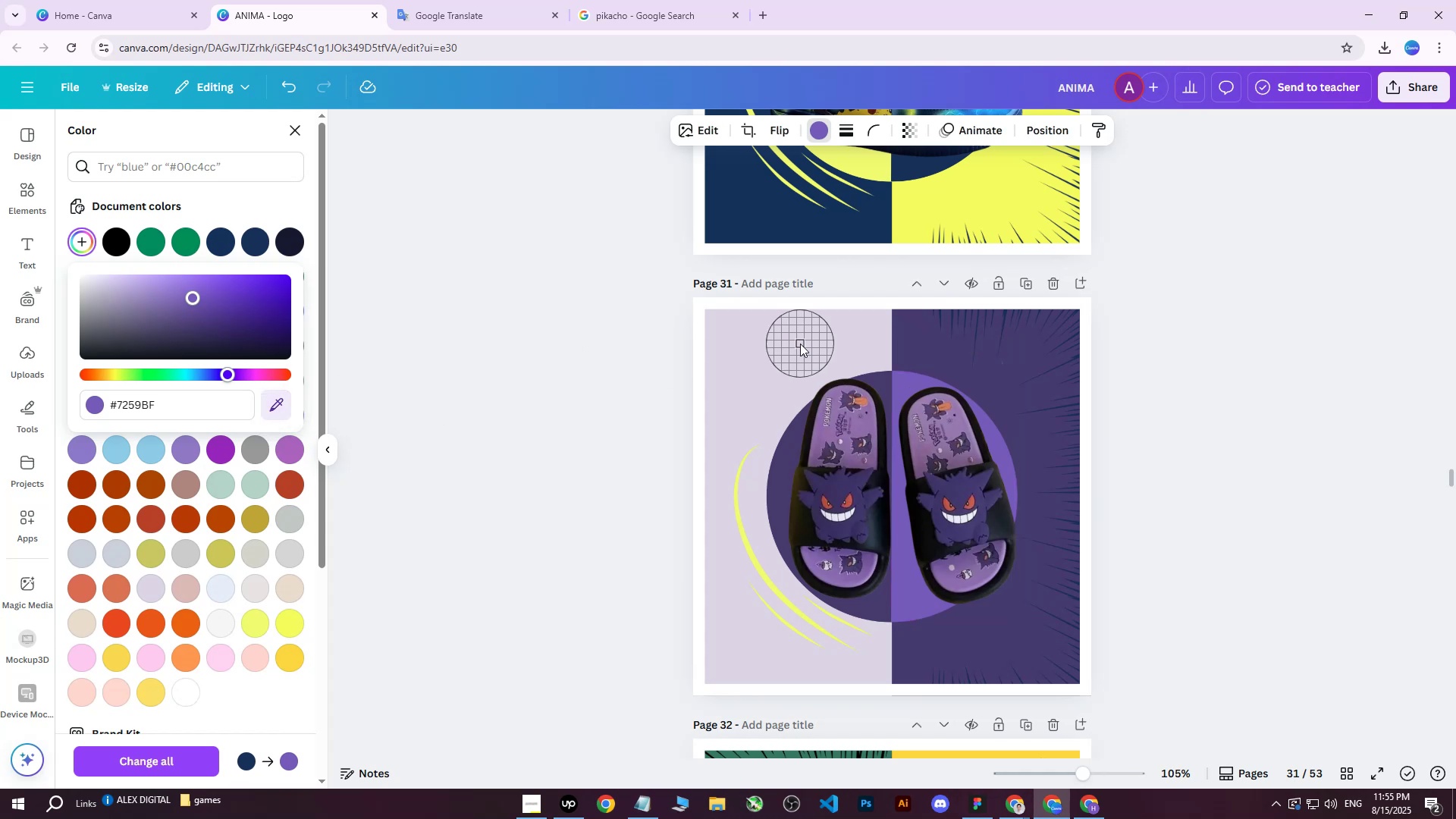 
triple_click([801, 344])
 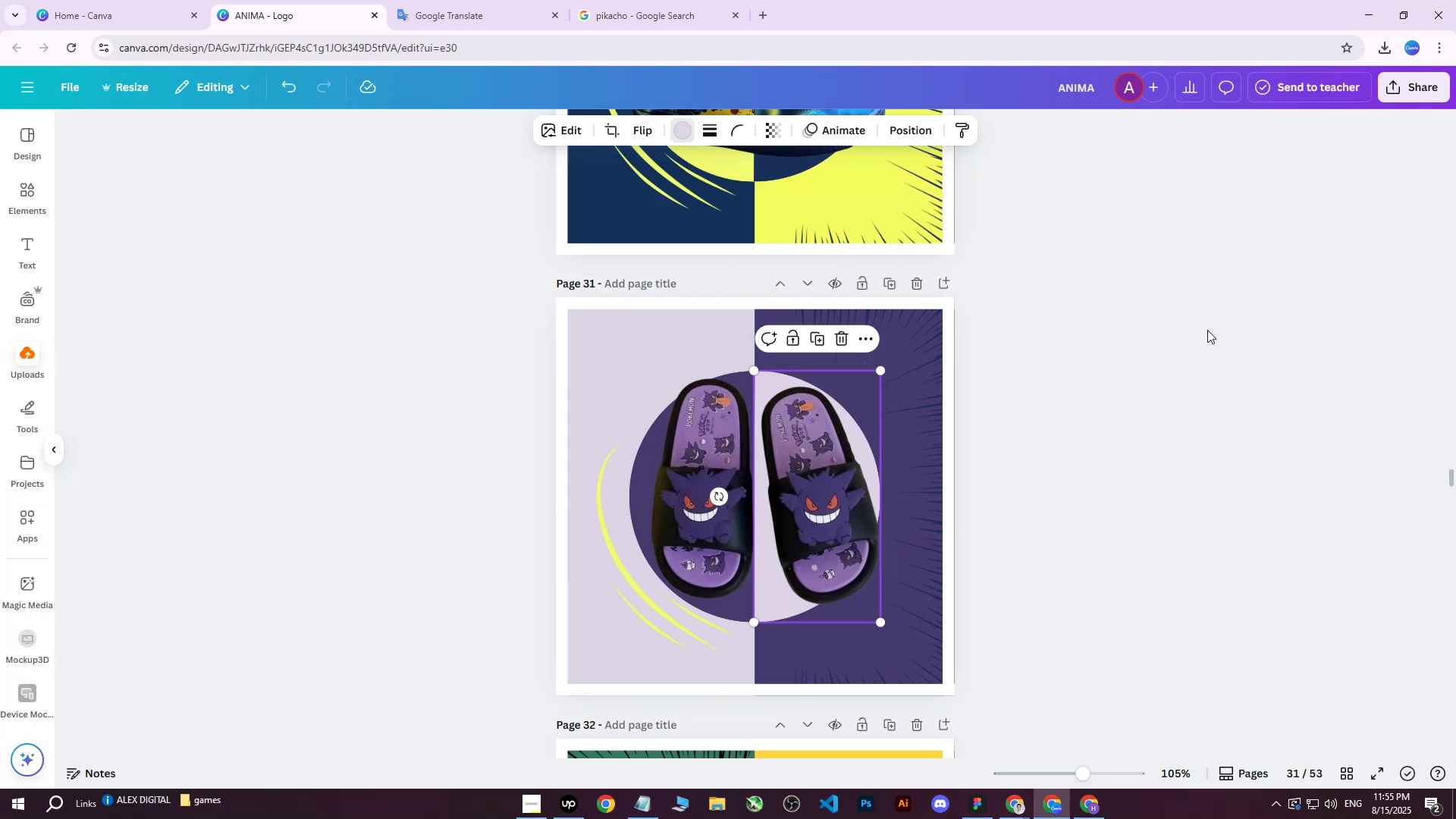 
double_click([1207, 330])
 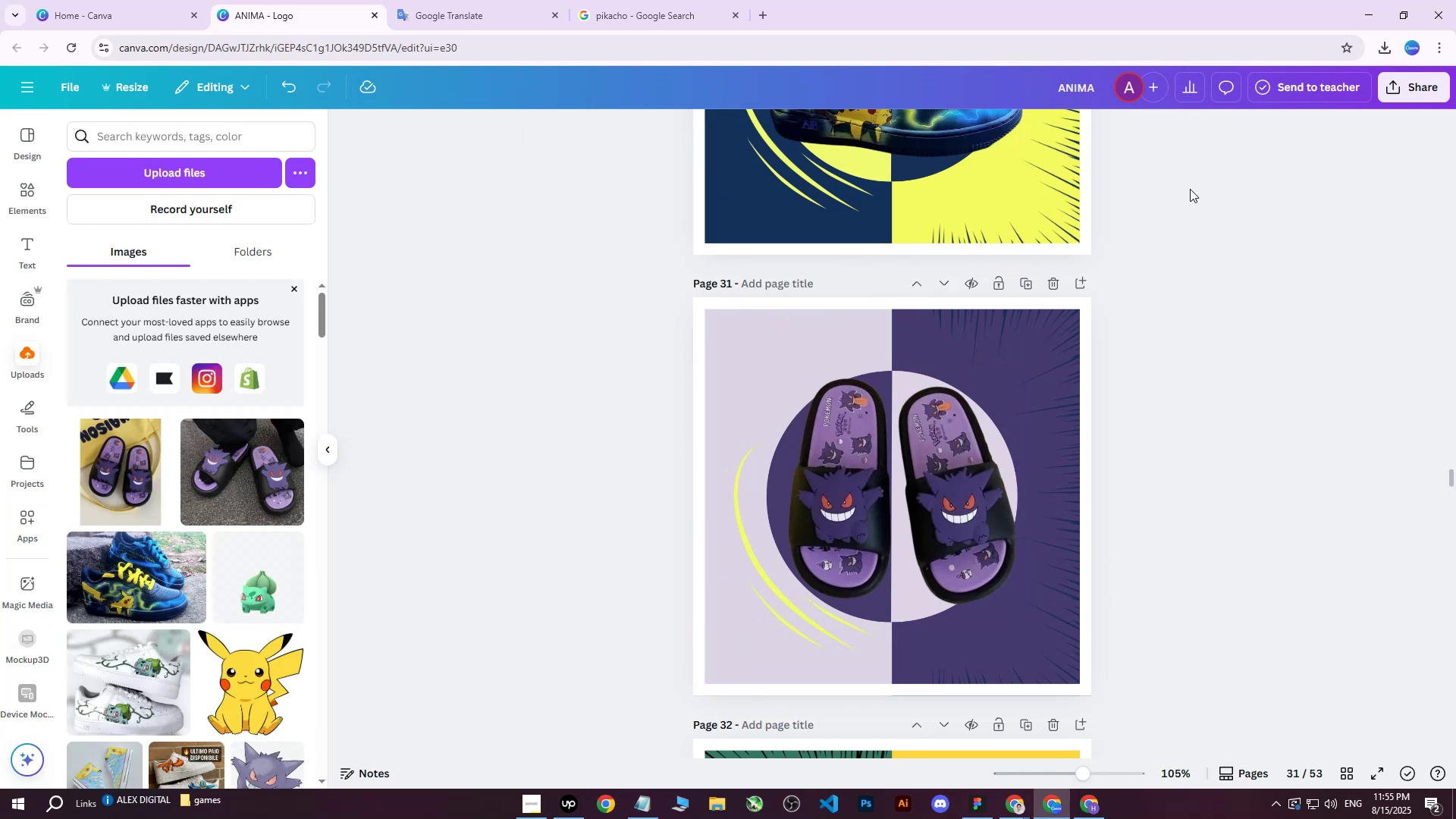 
left_click([943, 410])
 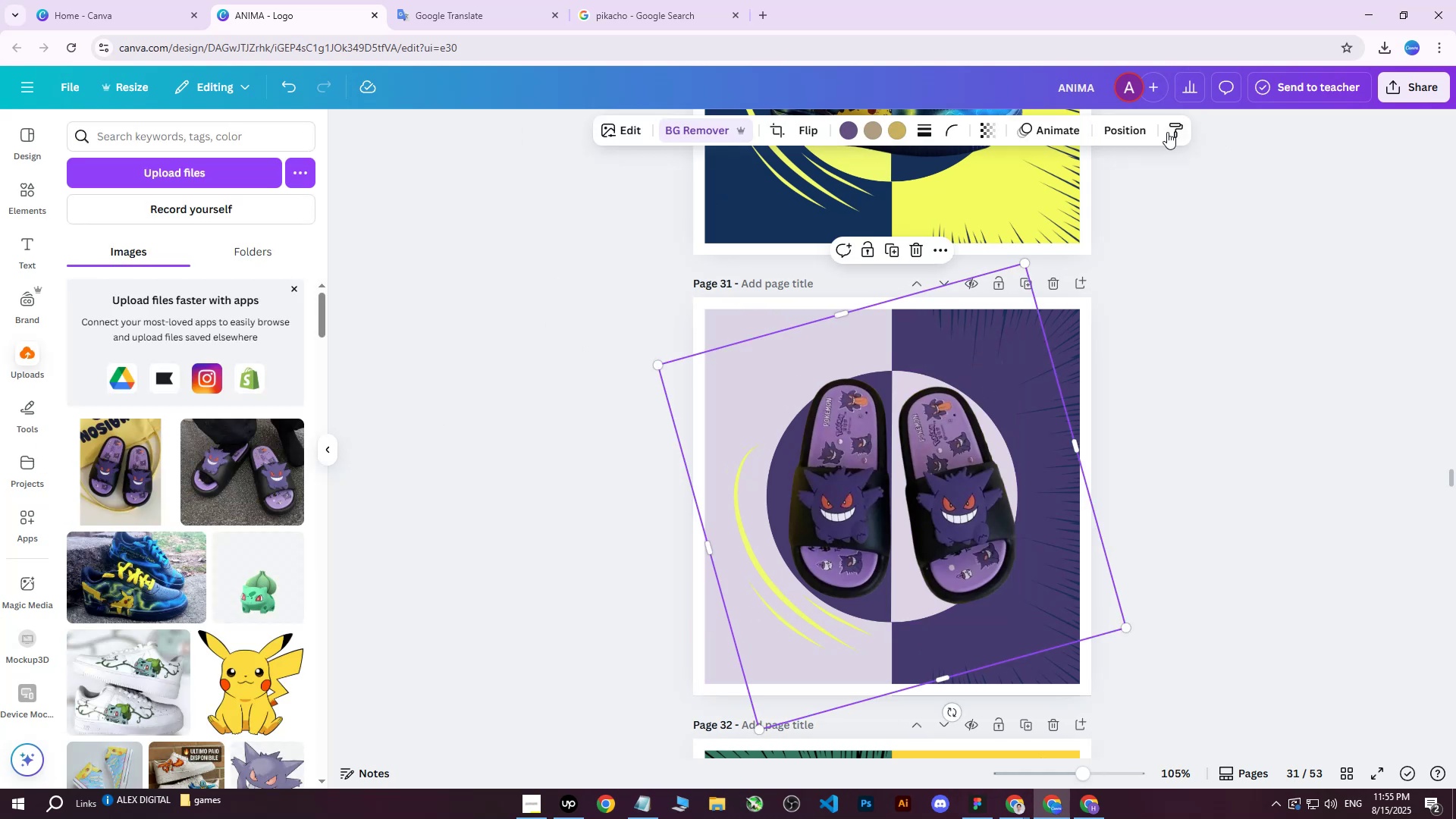 
left_click([1121, 136])
 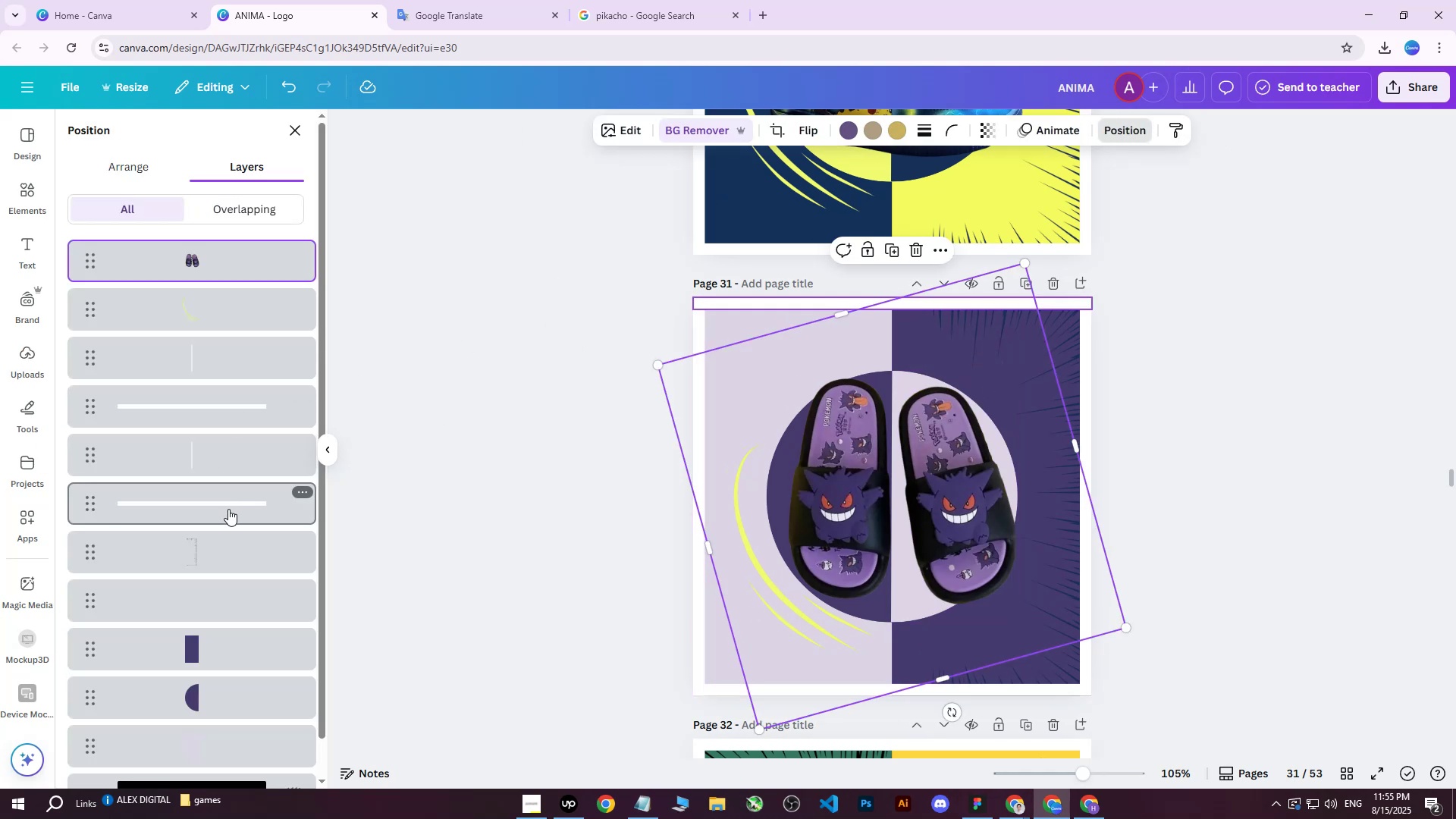 
scroll: coordinate [214, 492], scroll_direction: up, amount: 1.0
 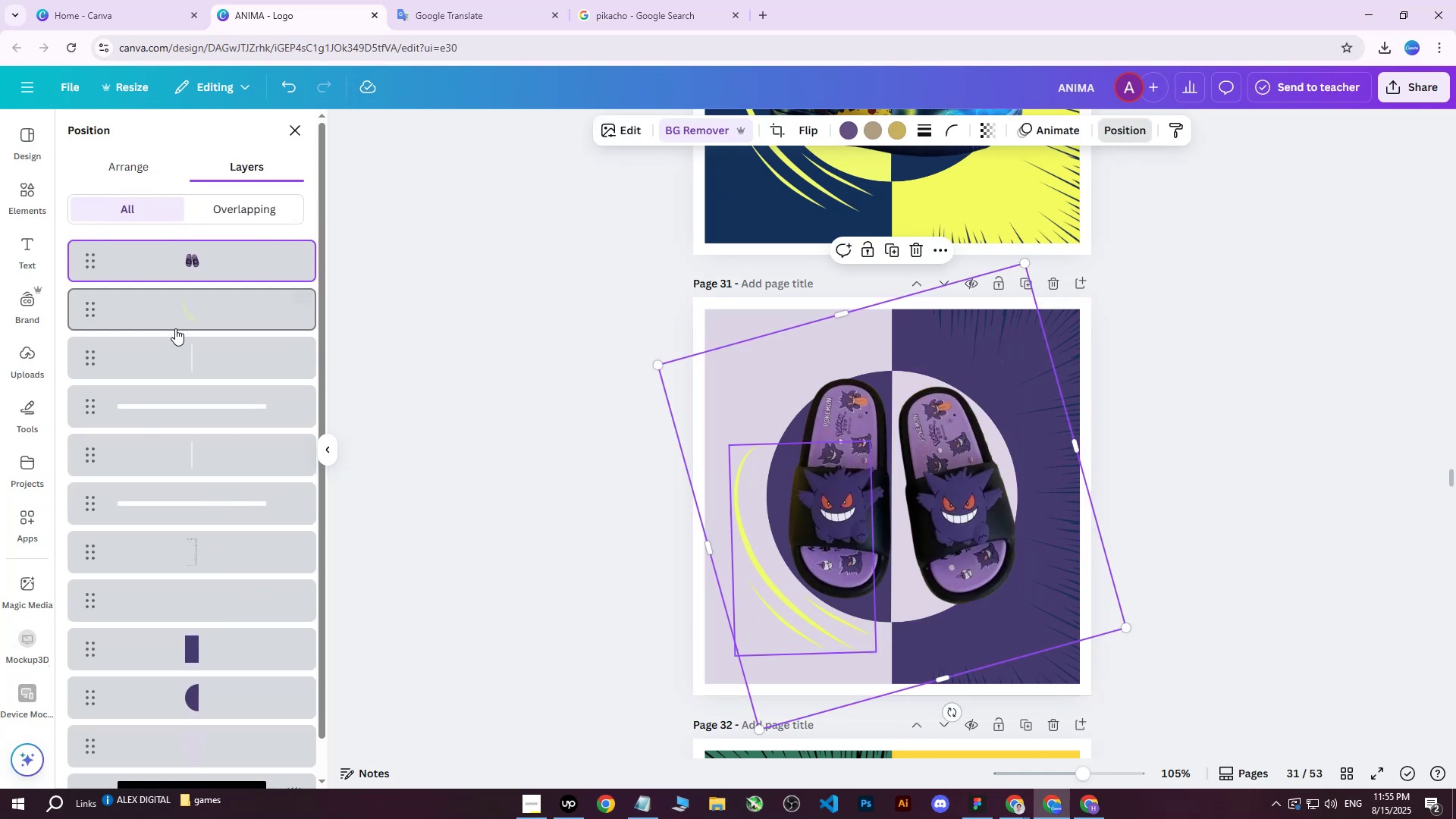 
left_click([176, 325])
 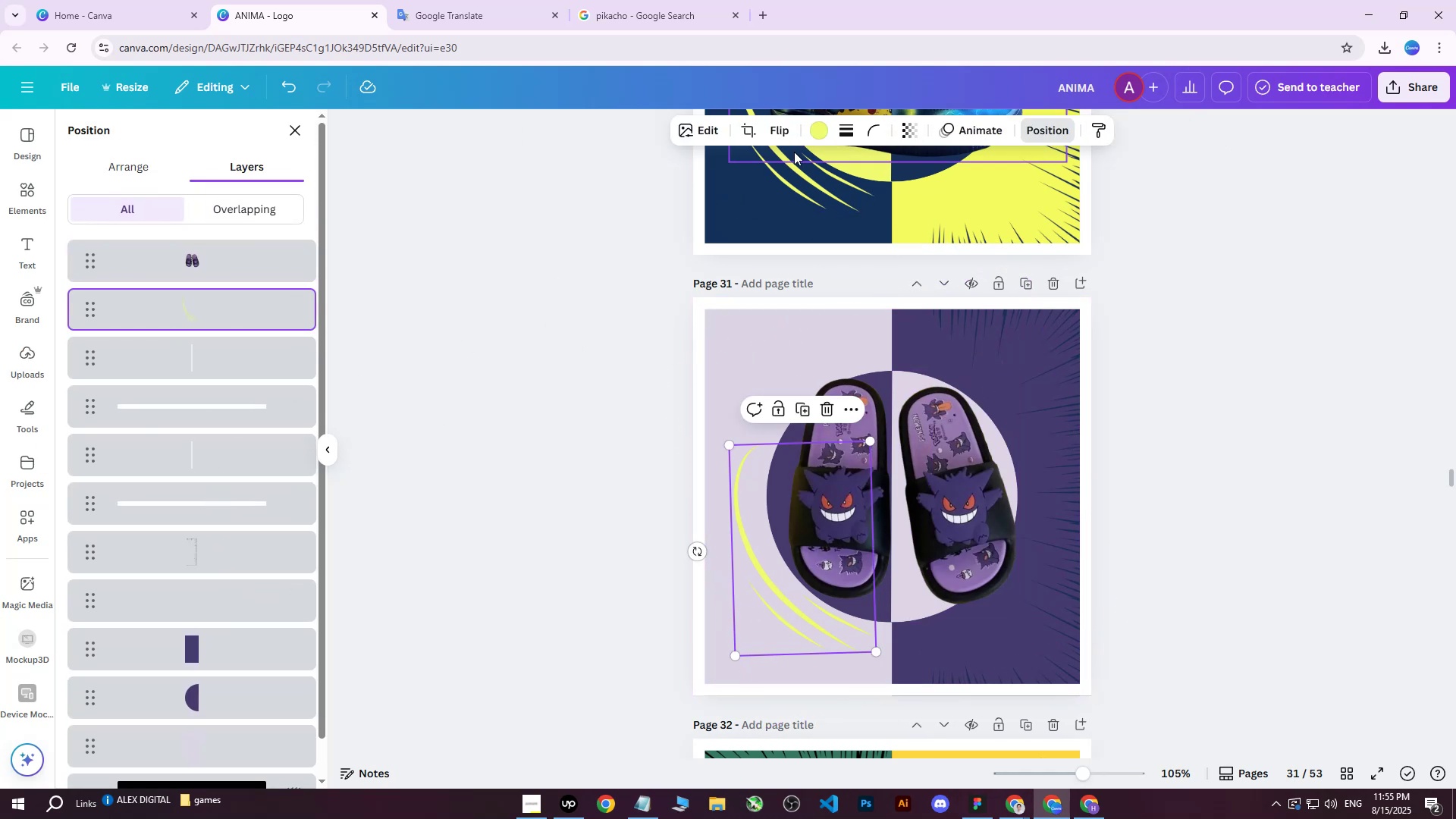 
left_click([814, 137])
 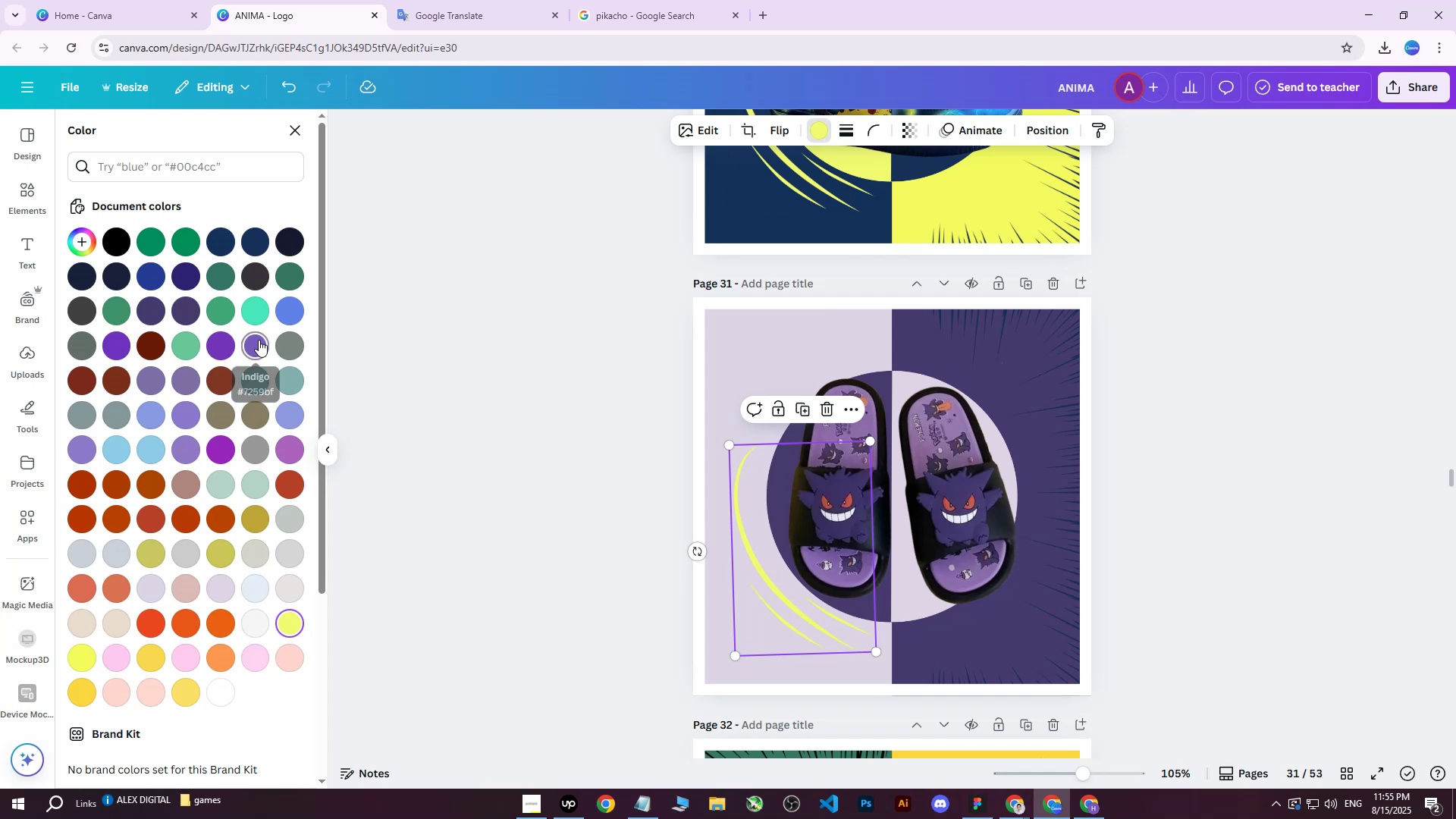 
double_click([256, 343])
 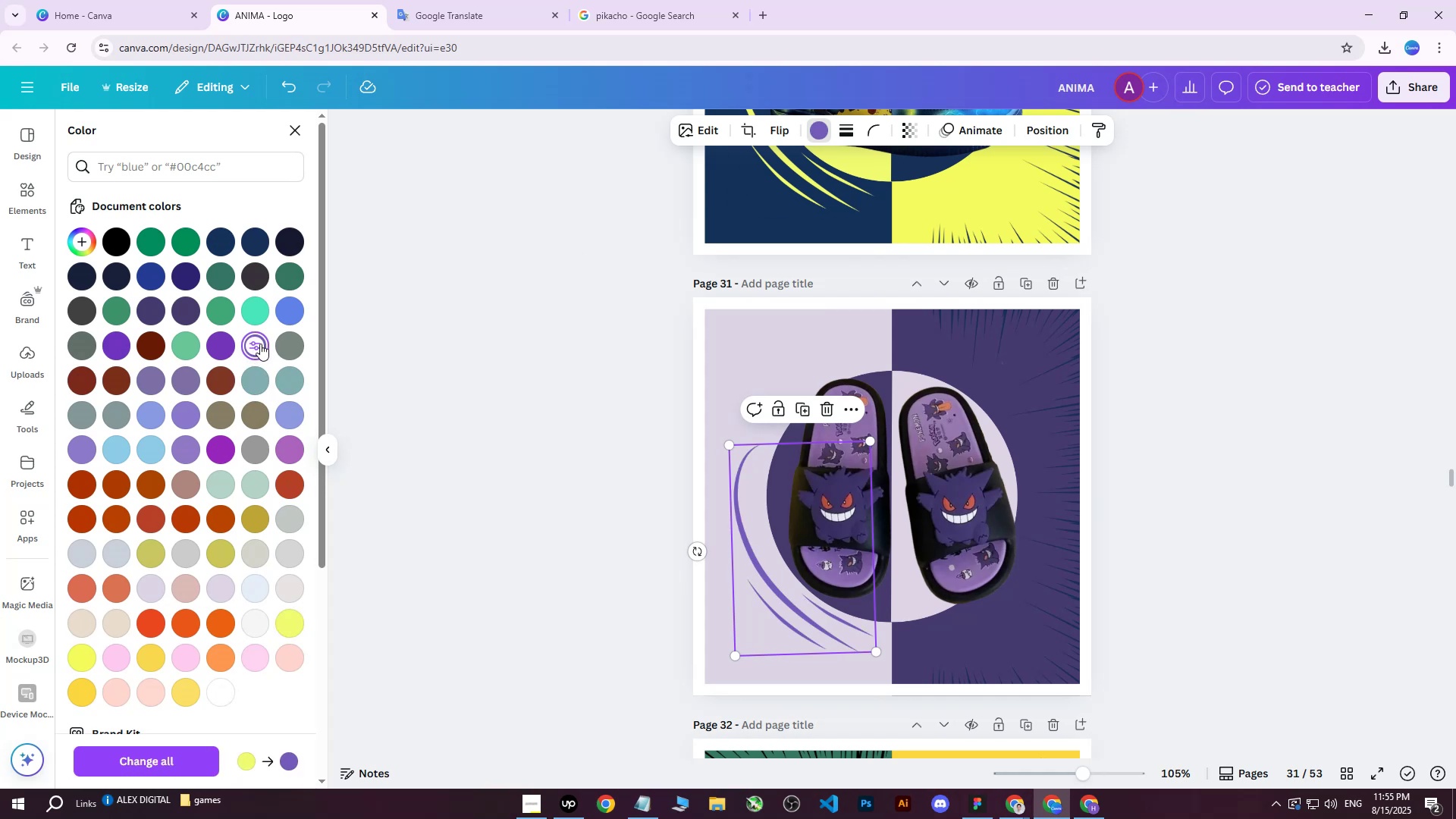 
triple_click([260, 344])
 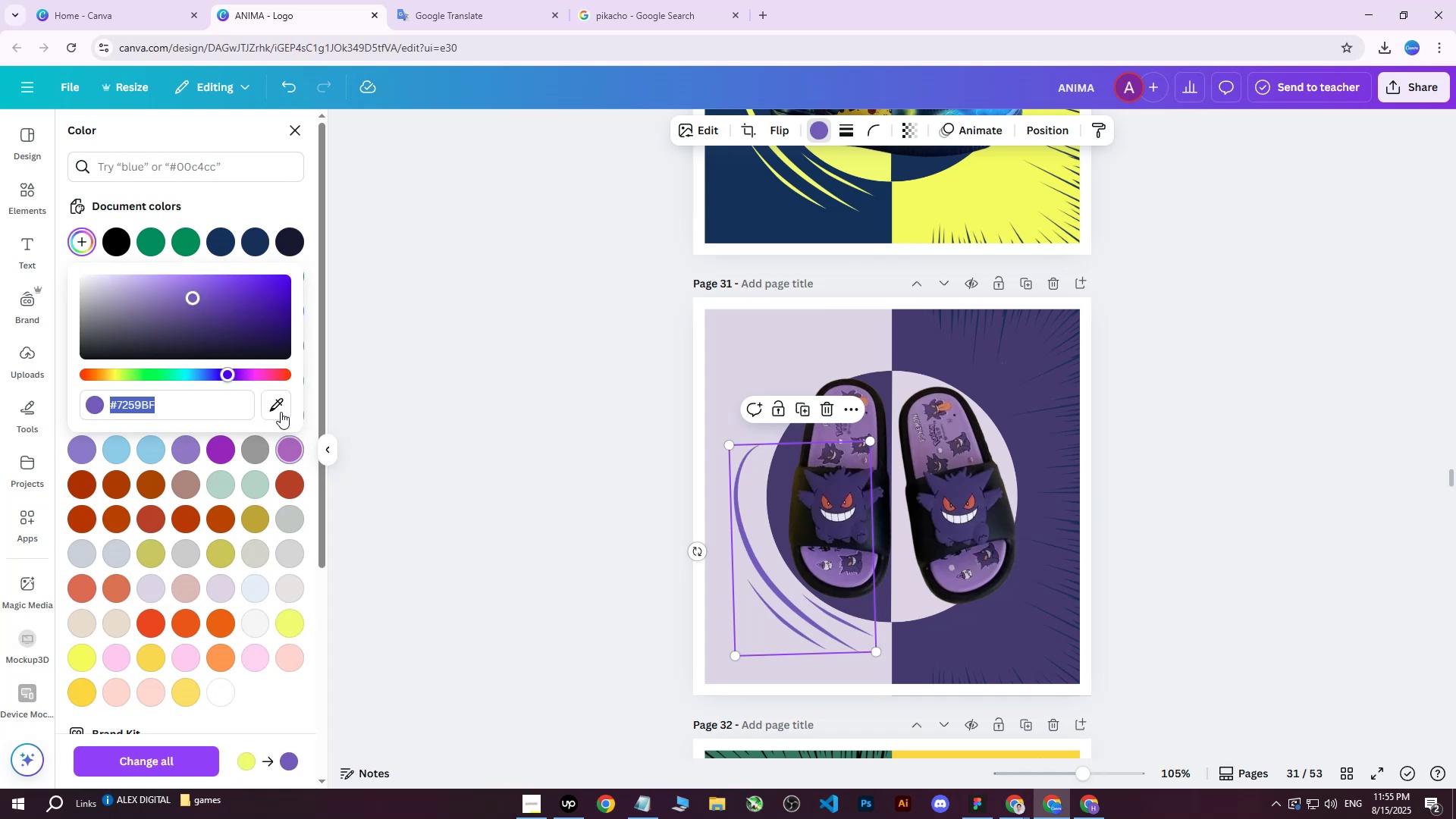 
left_click([276, 391])
 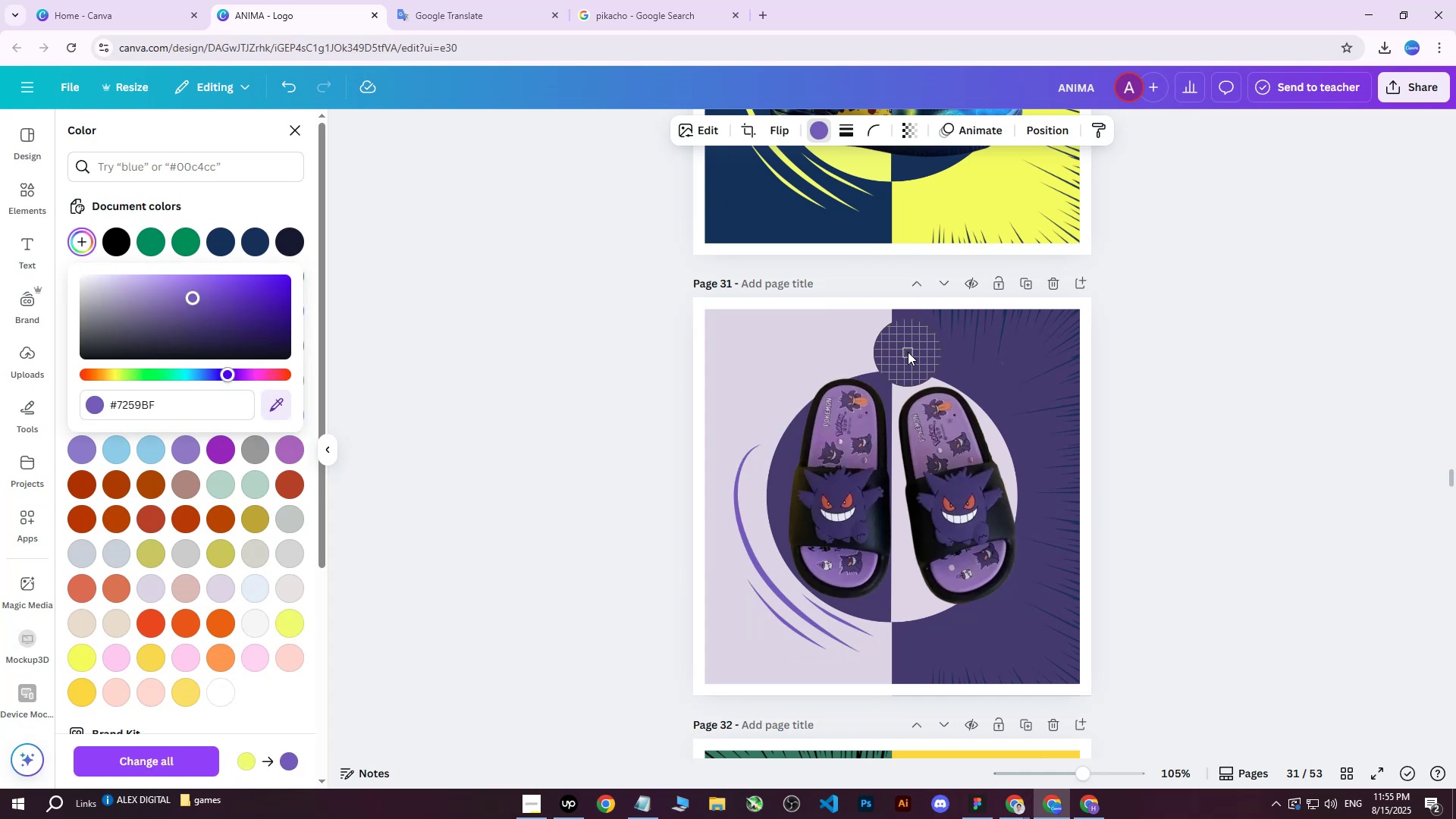 
left_click([910, 348])
 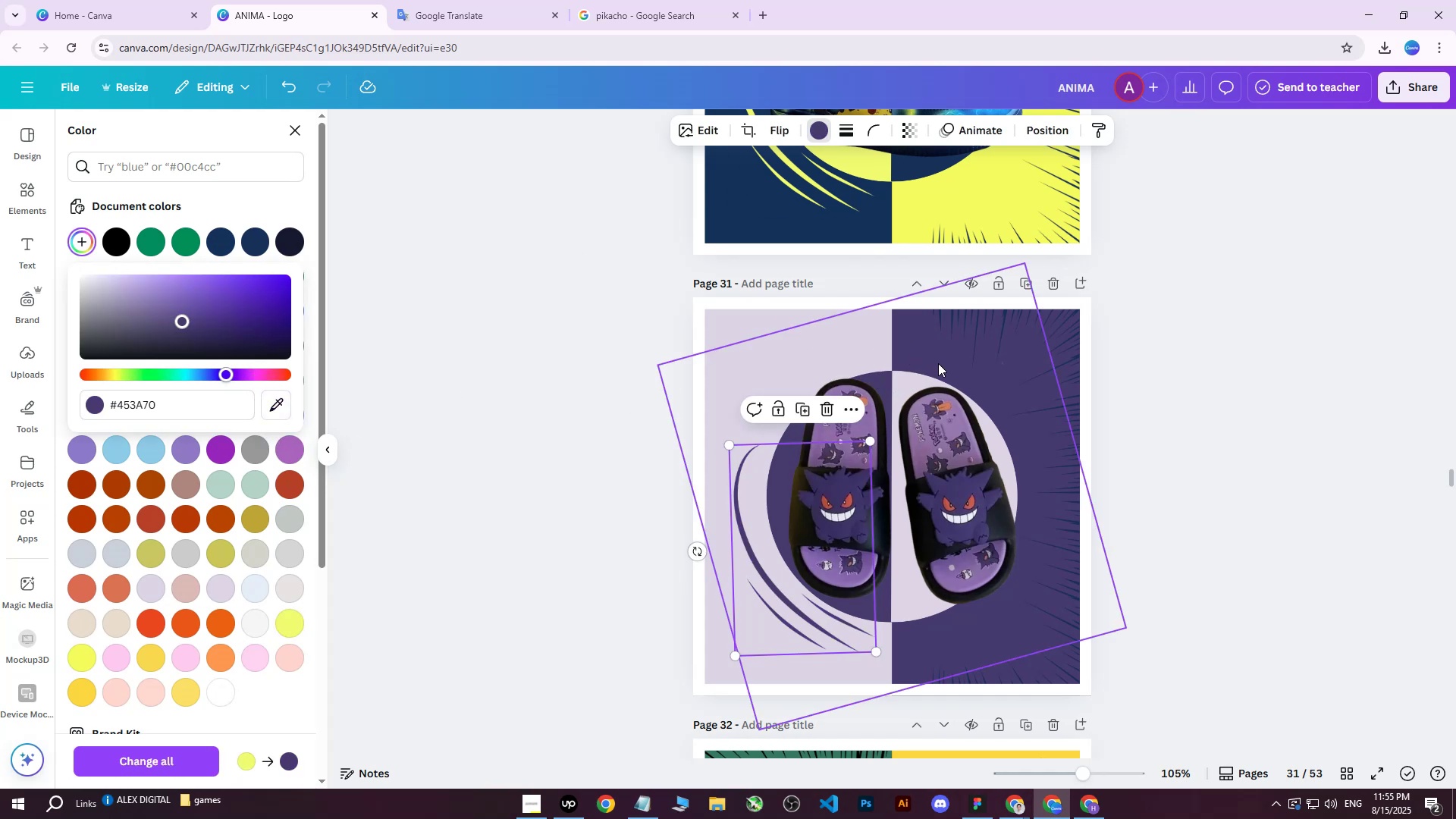 
double_click([964, 495])
 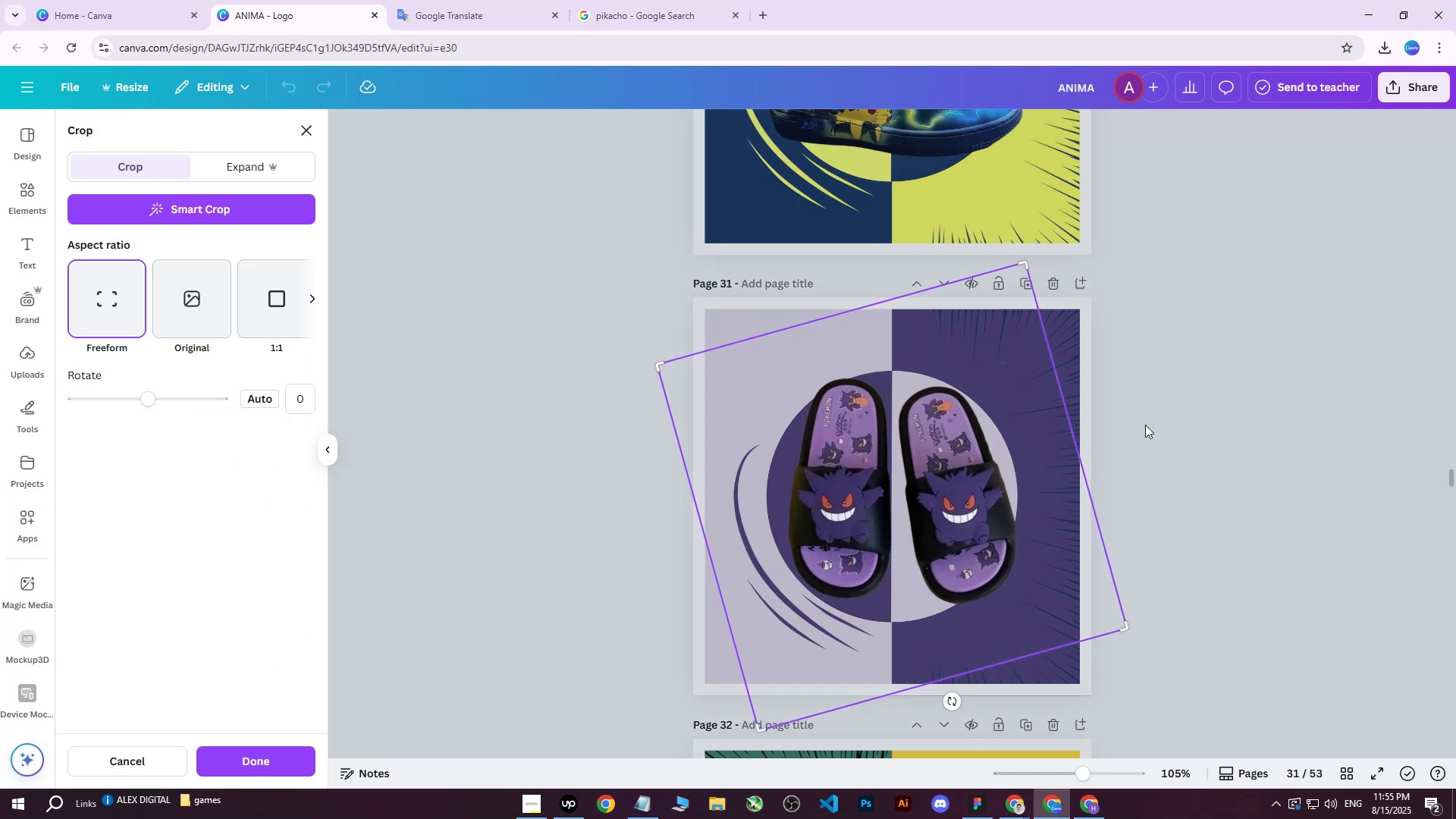 
left_click([1185, 392])
 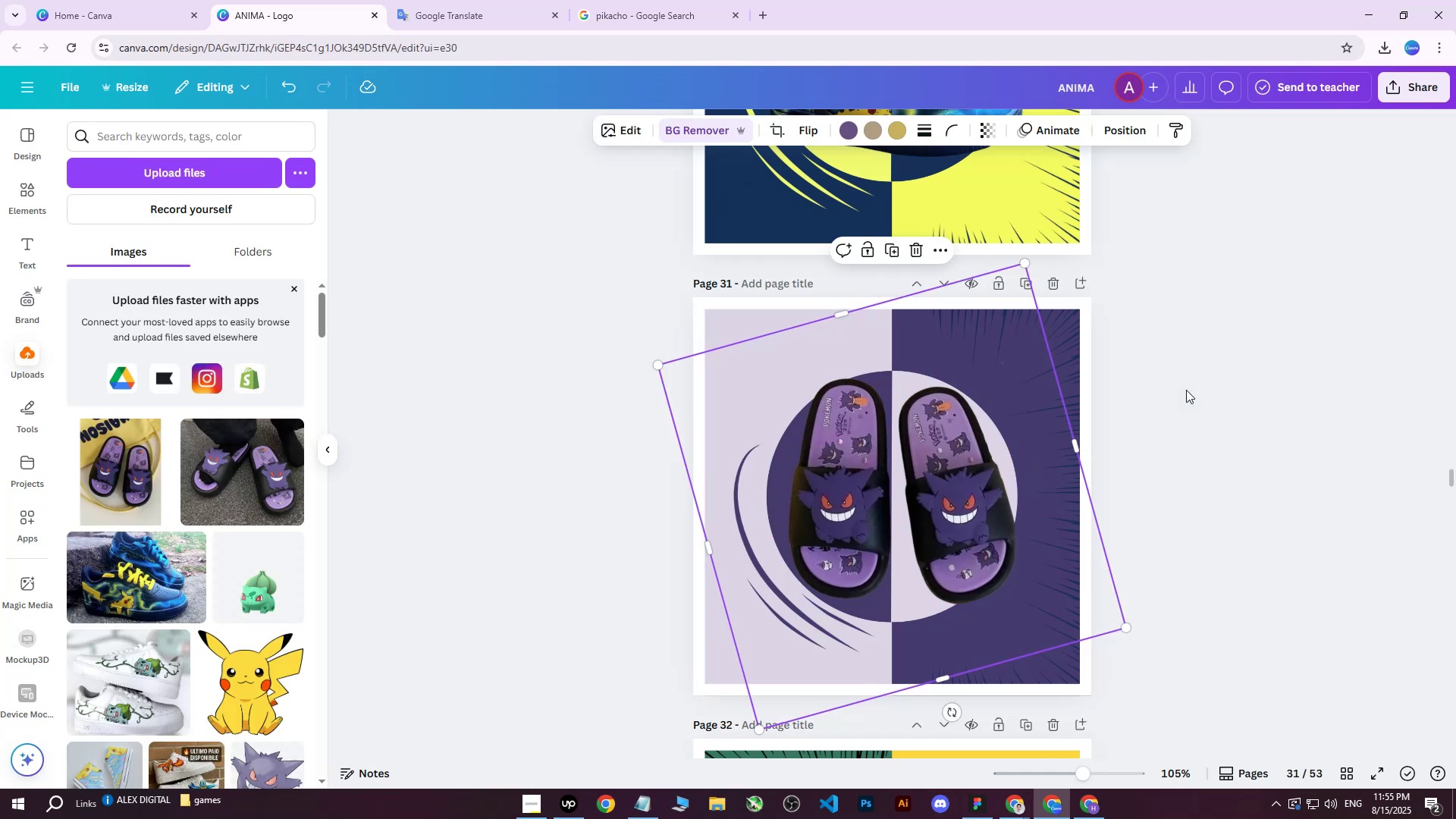 
left_click([1186, 389])
 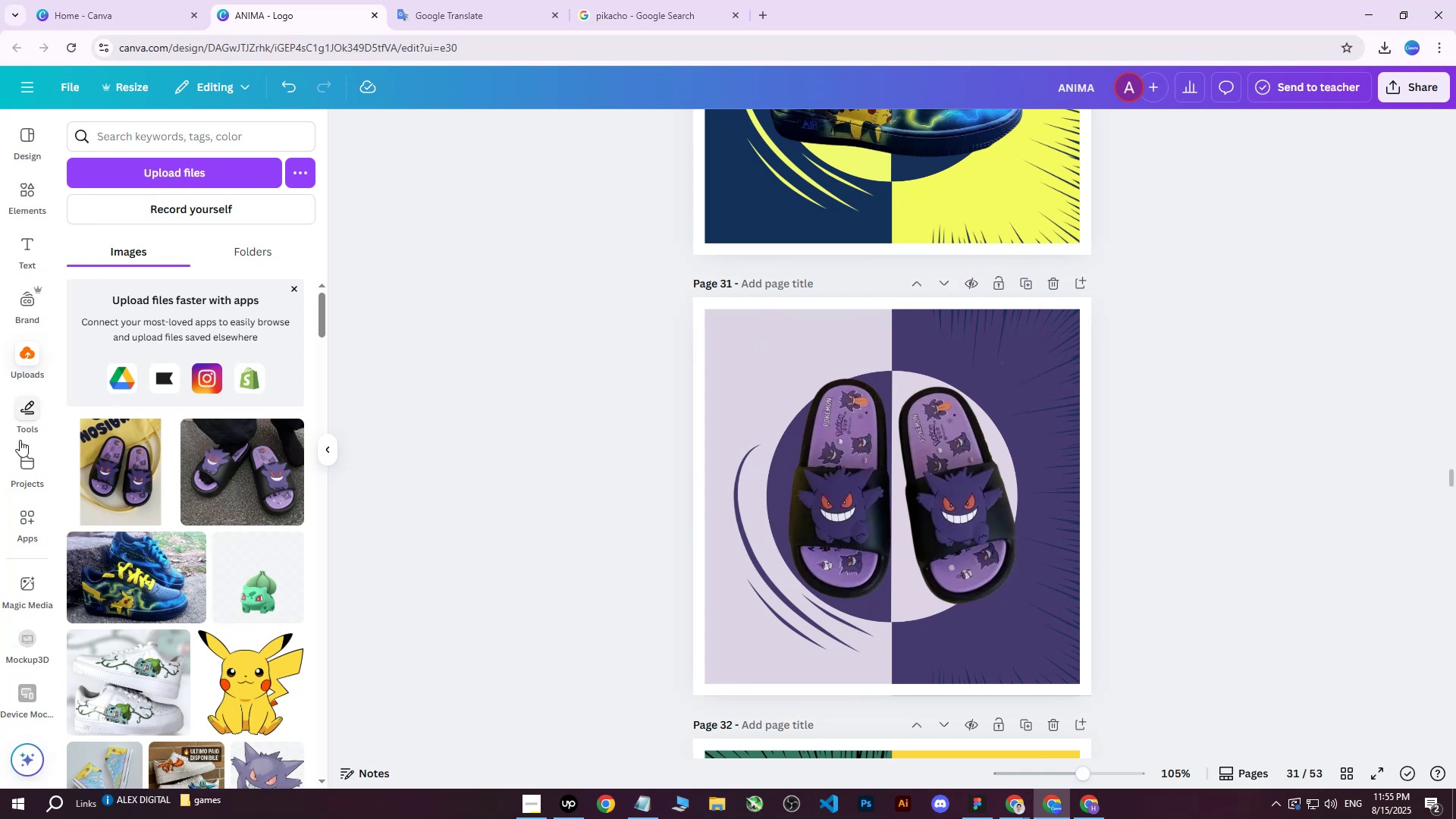 
wait(5.65)
 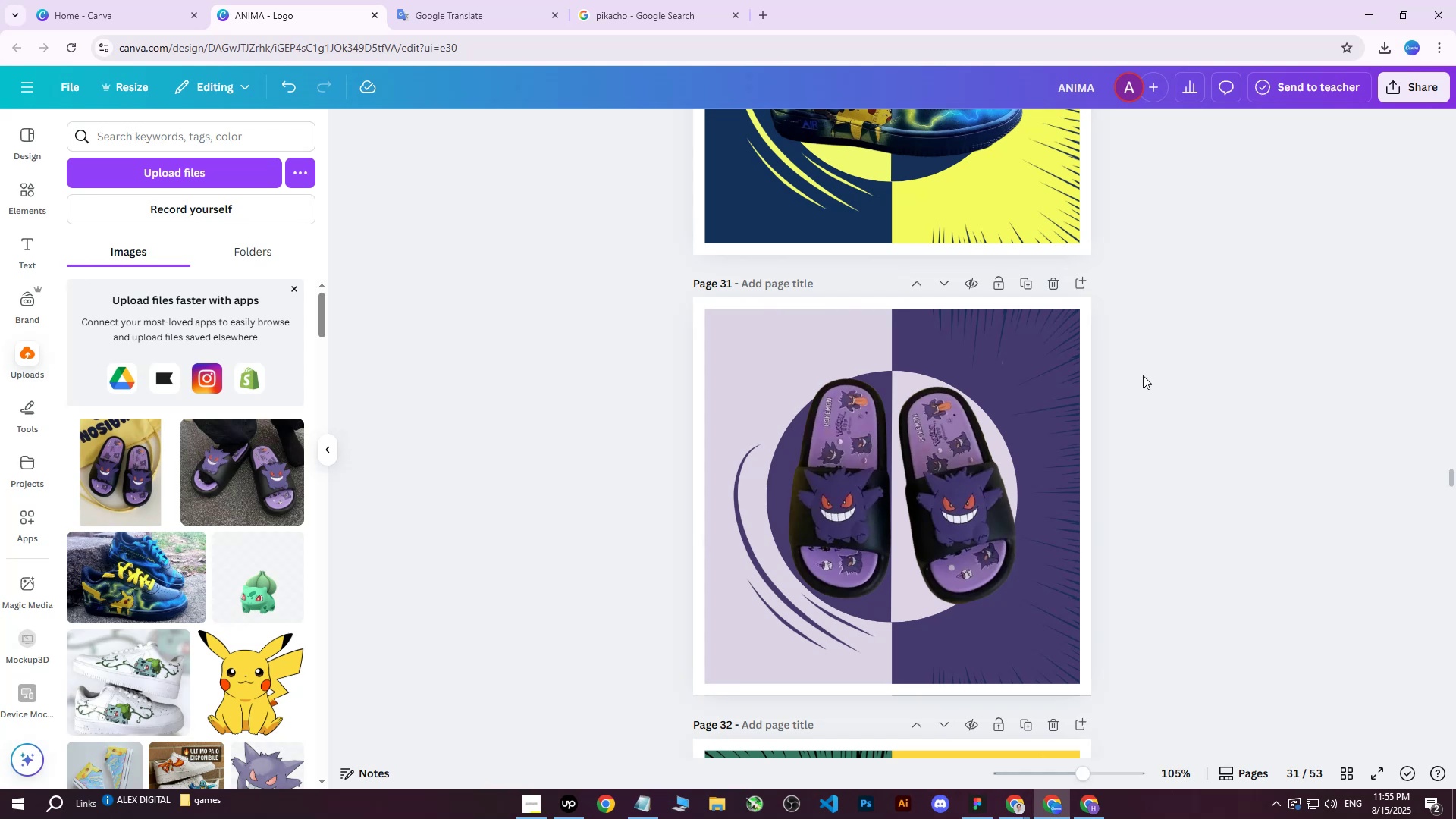 
left_click([143, 177])
 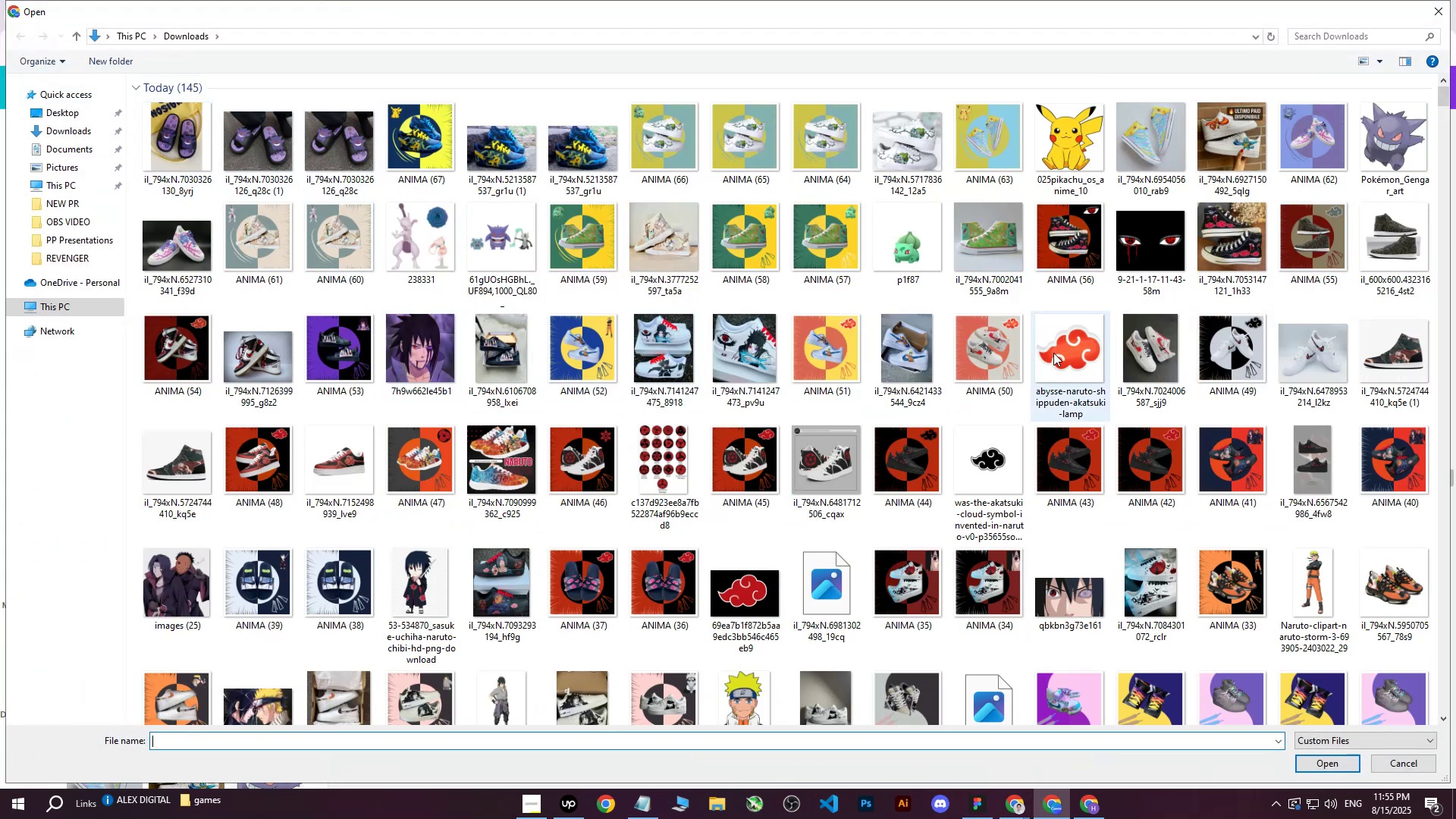 
left_click([1389, 142])
 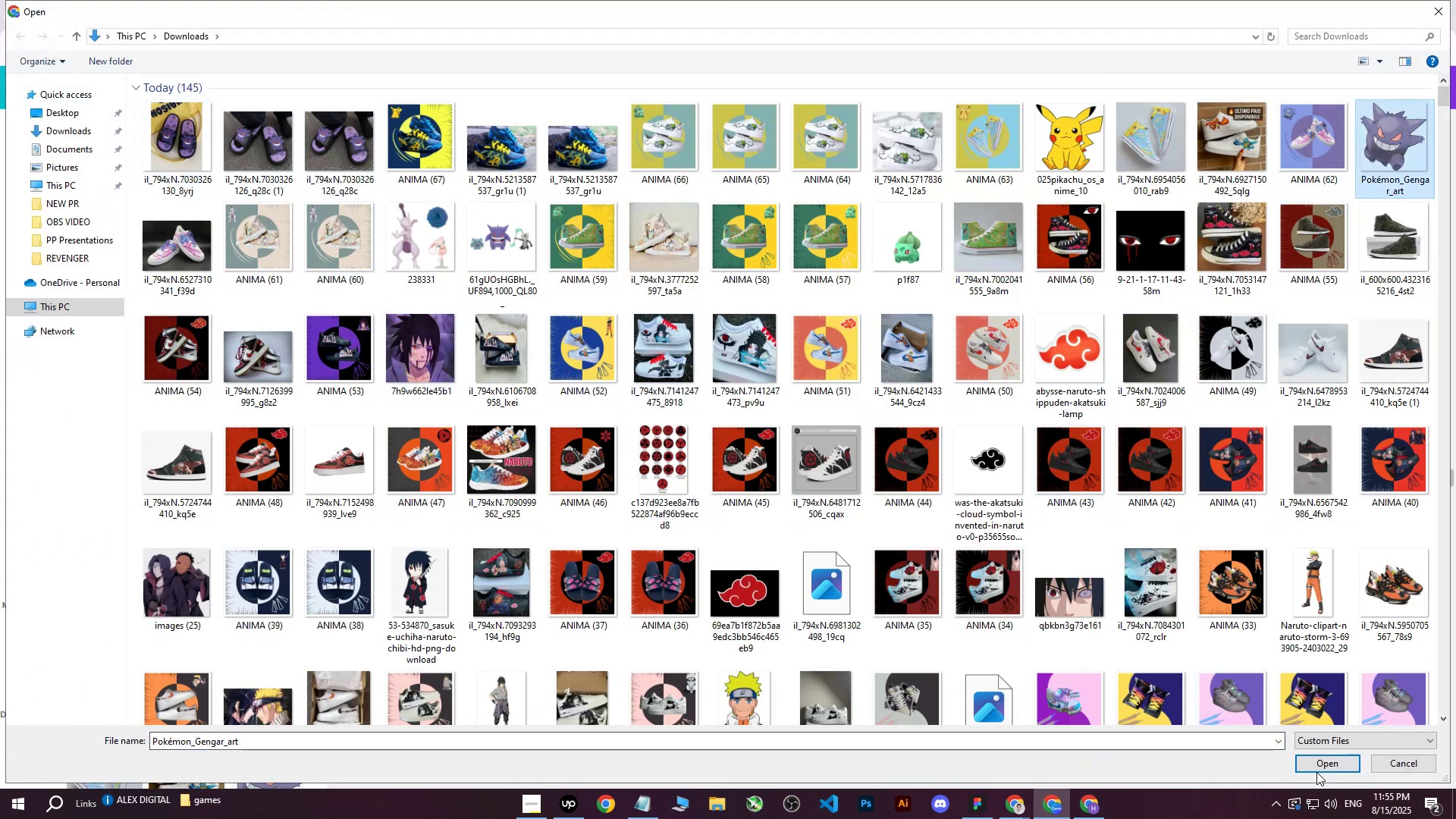 
left_click([1317, 772])
 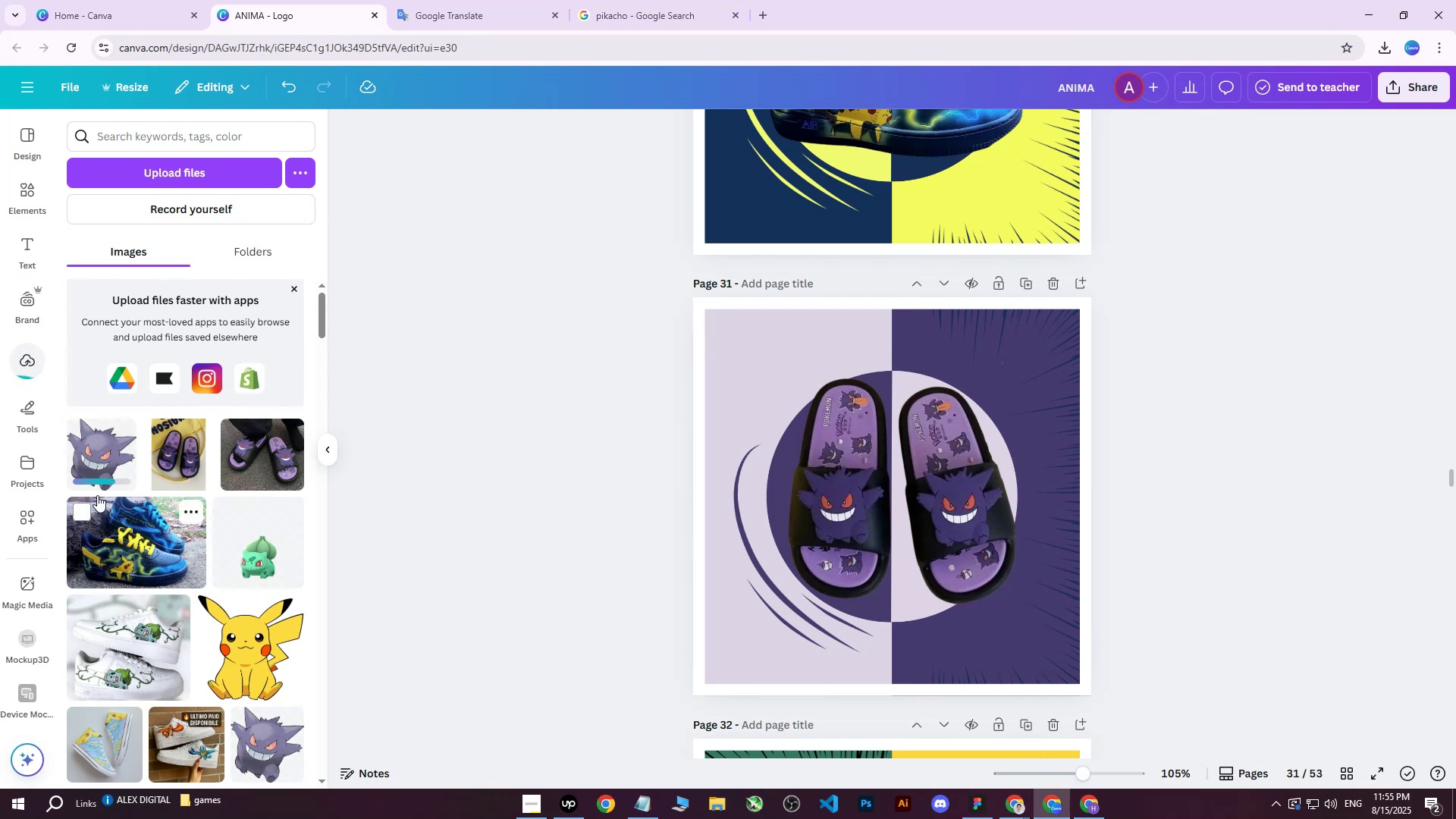 
left_click([108, 463])
 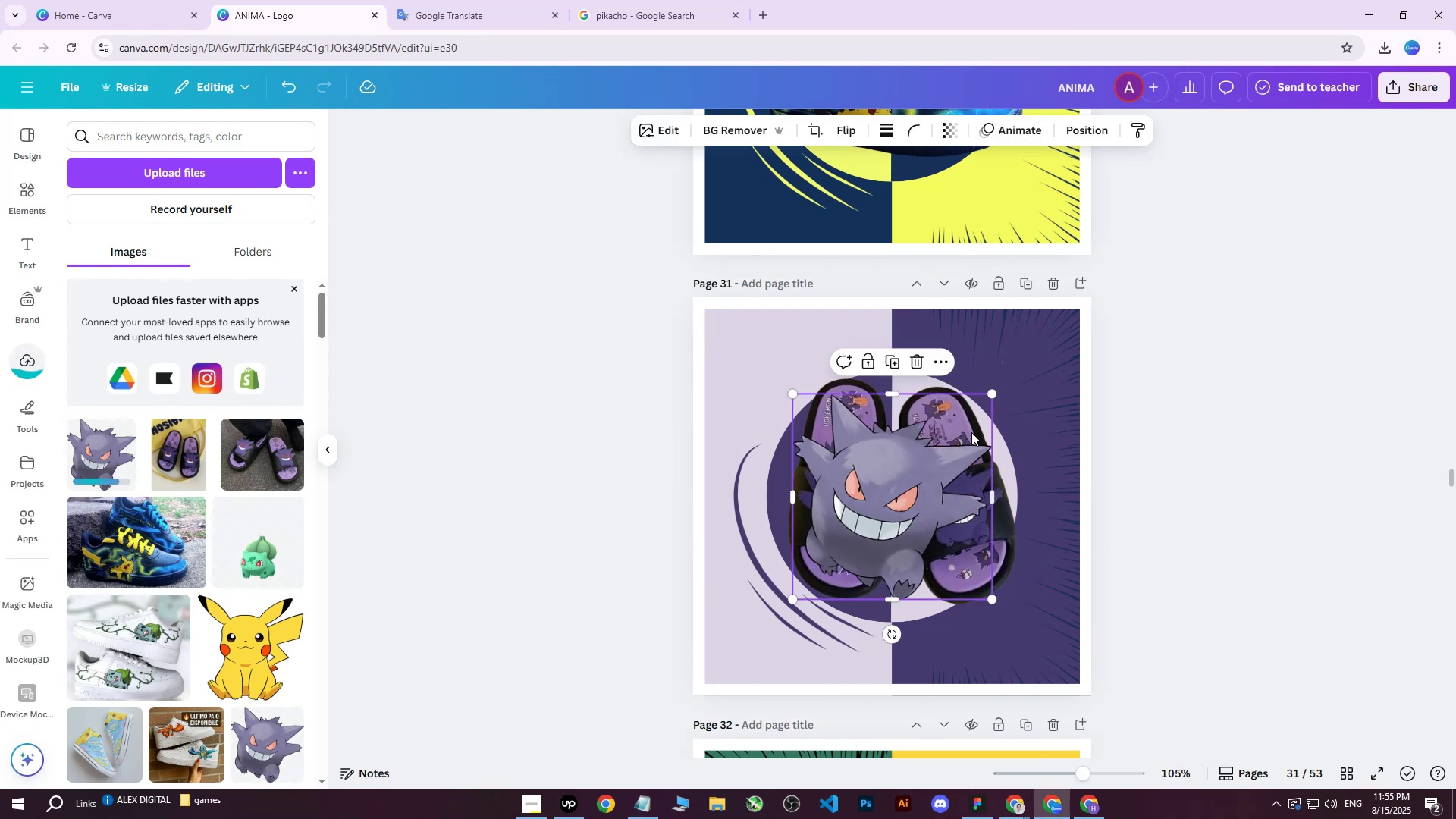 
left_click_drag(start_coordinate=[896, 509], to_coordinate=[827, 438])
 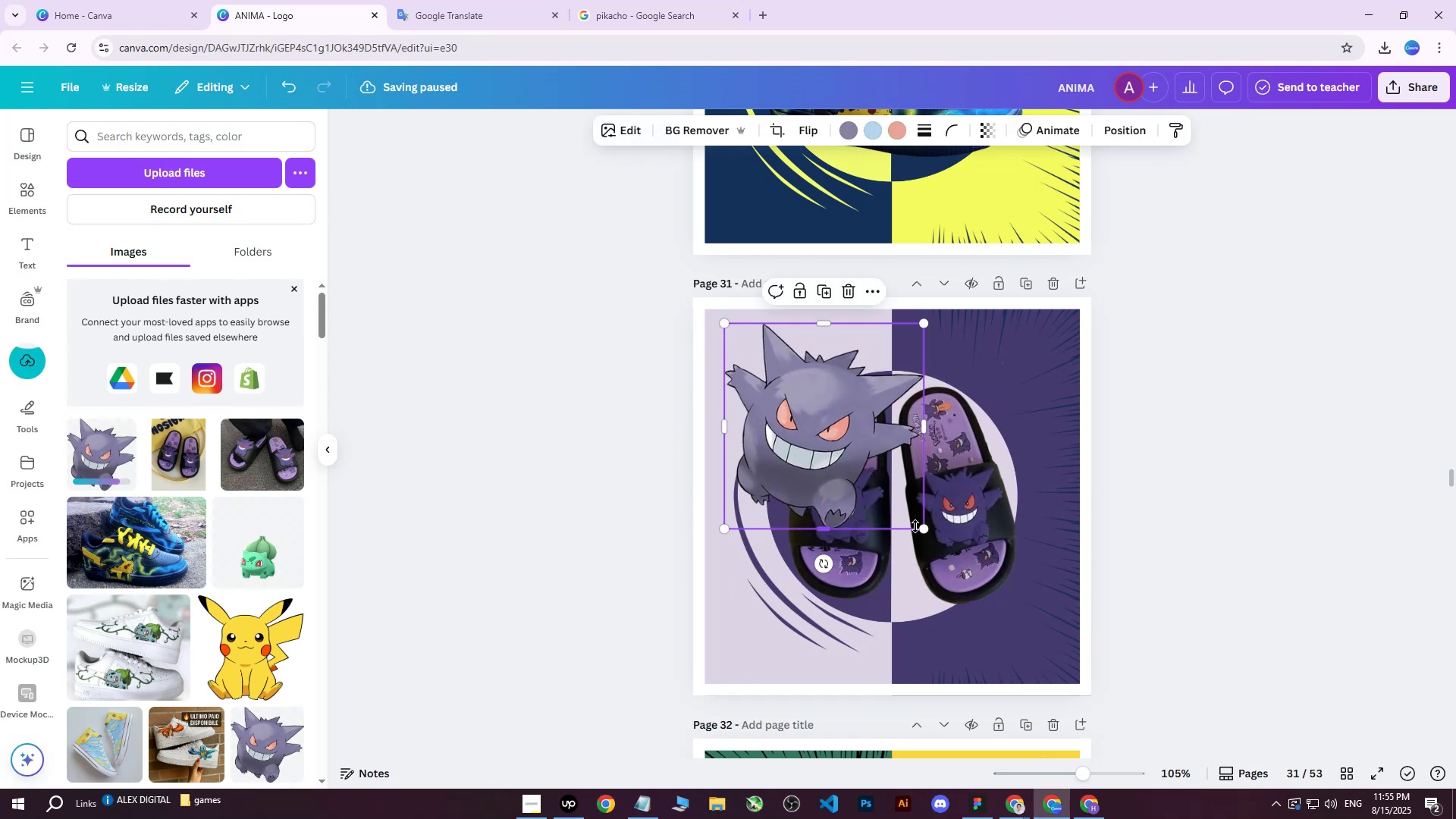 
left_click_drag(start_coordinate=[924, 526], to_coordinate=[864, 378])
 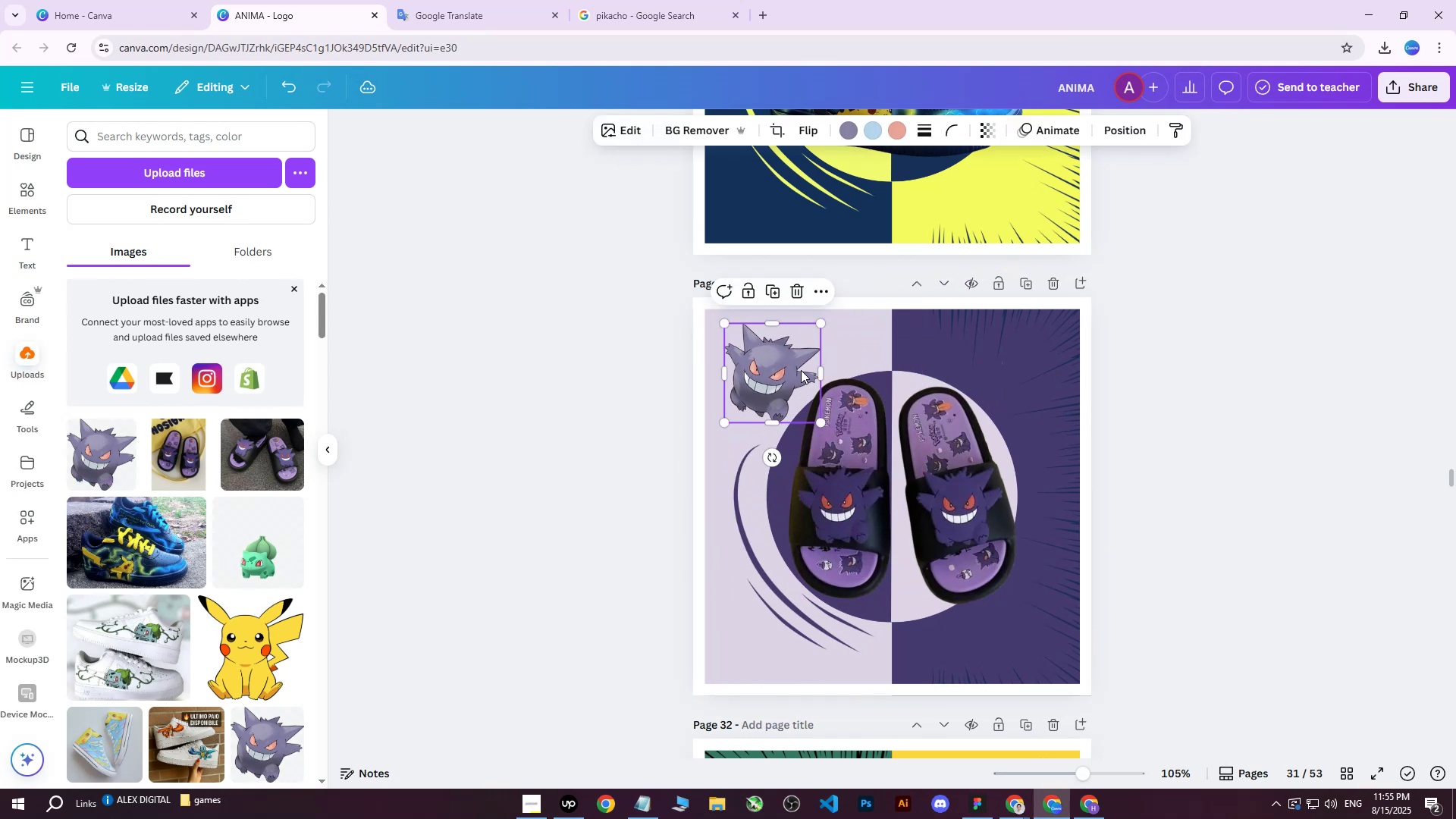 
left_click_drag(start_coordinate=[776, 368], to_coordinate=[764, 362])
 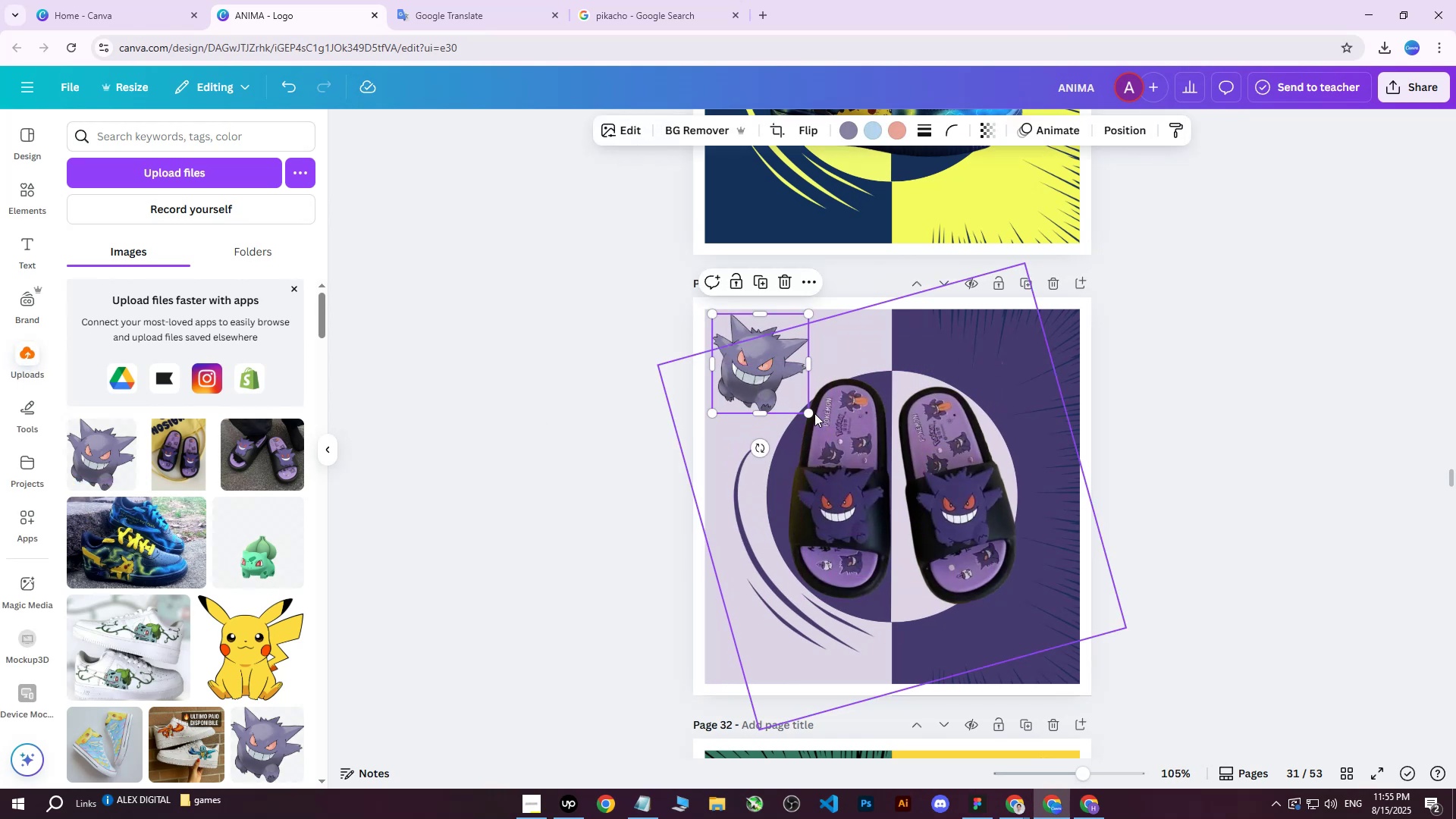 
left_click_drag(start_coordinate=[811, 416], to_coordinate=[805, 411])
 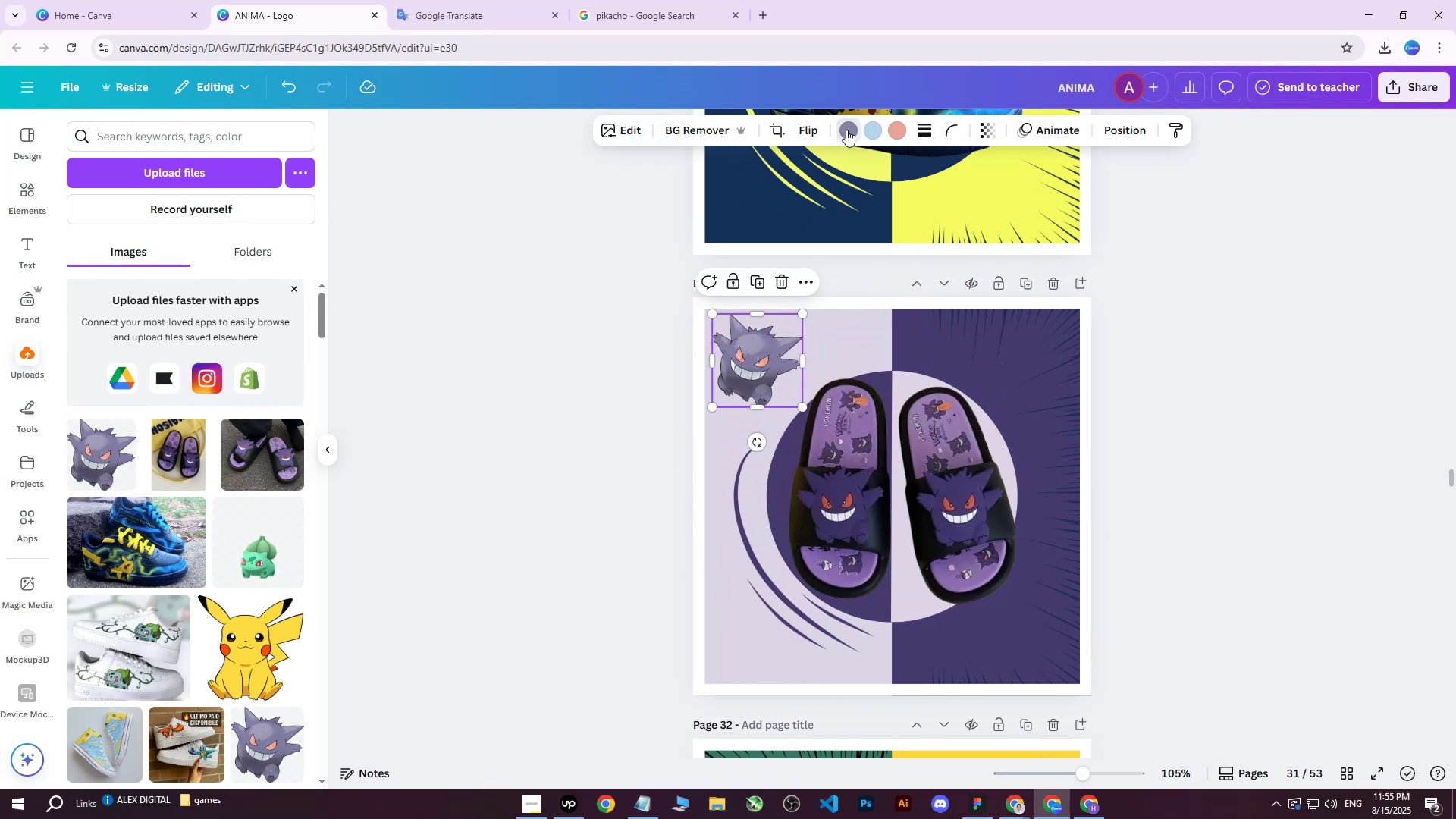 
left_click([142, 321])
 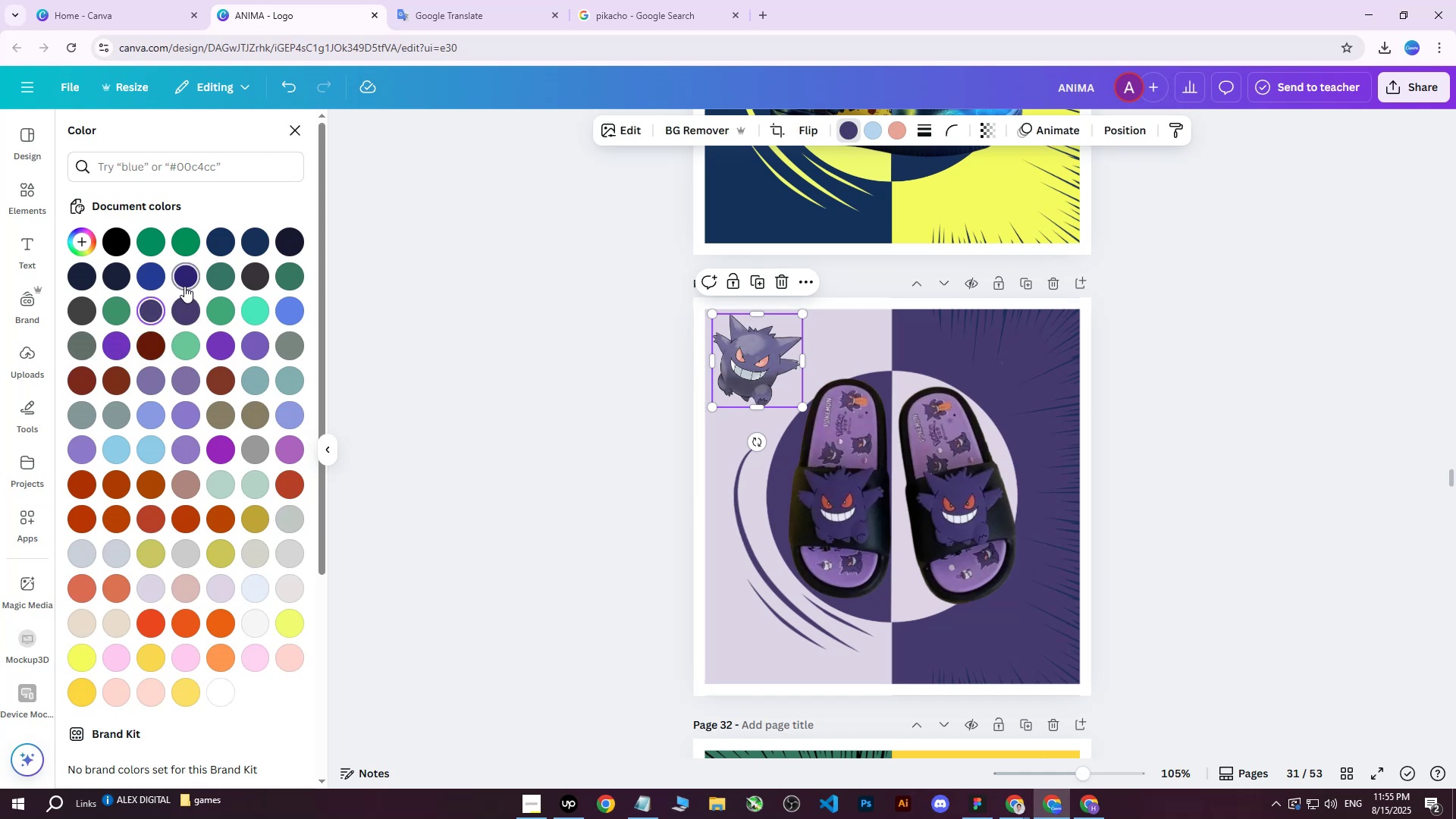 
left_click([186, 281])
 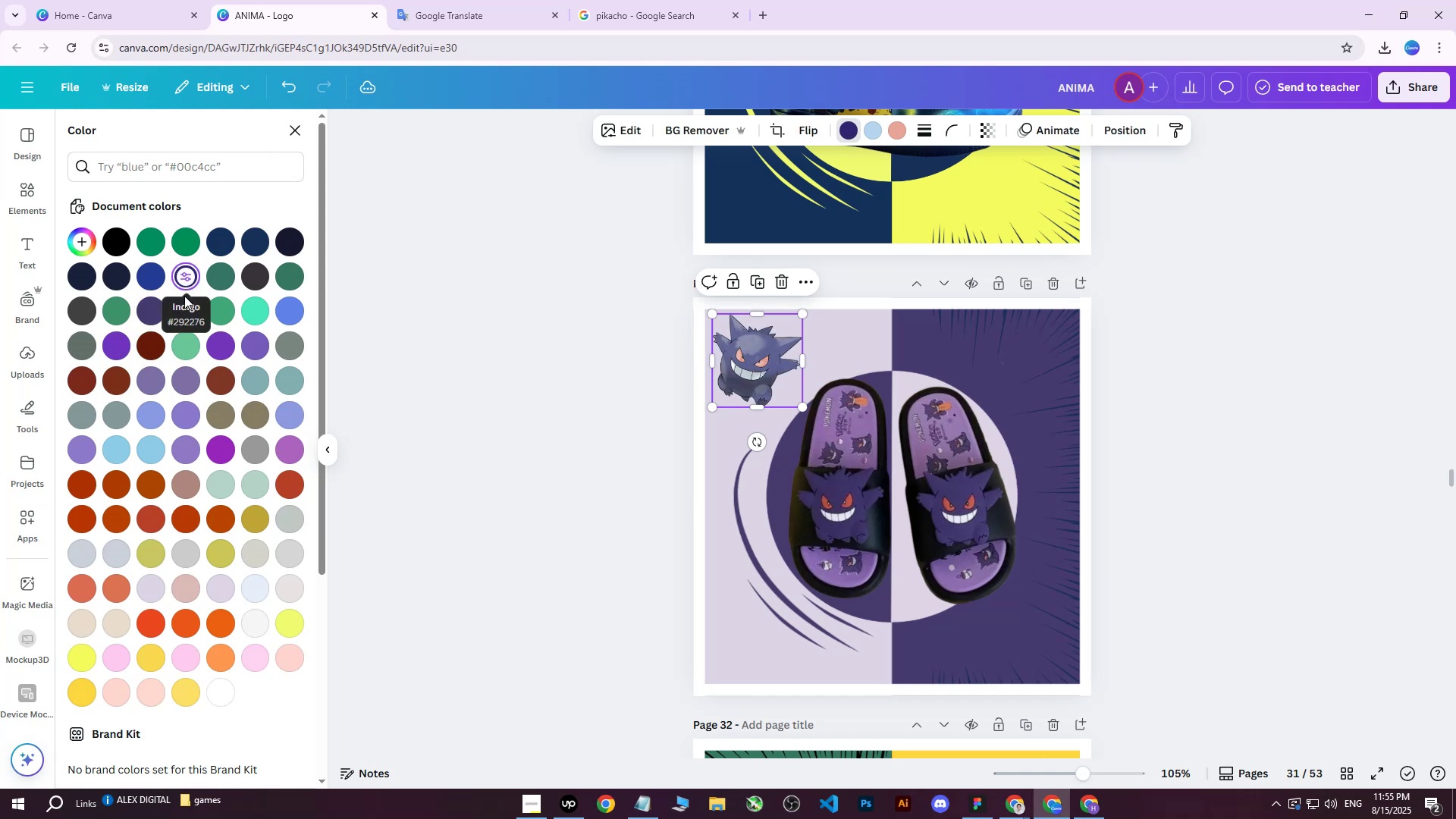 
left_click([185, 305])
 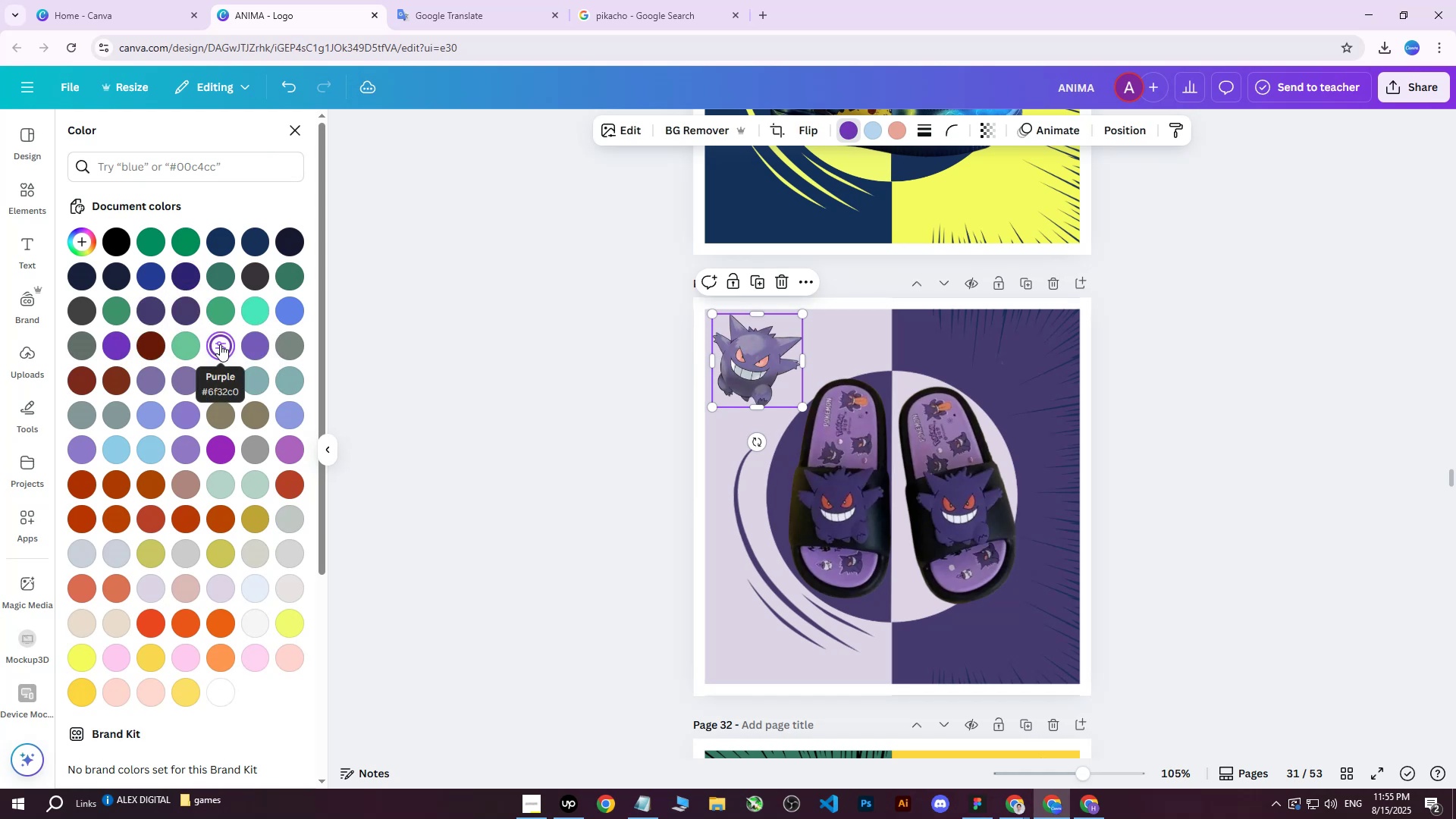 
left_click([181, 278])
 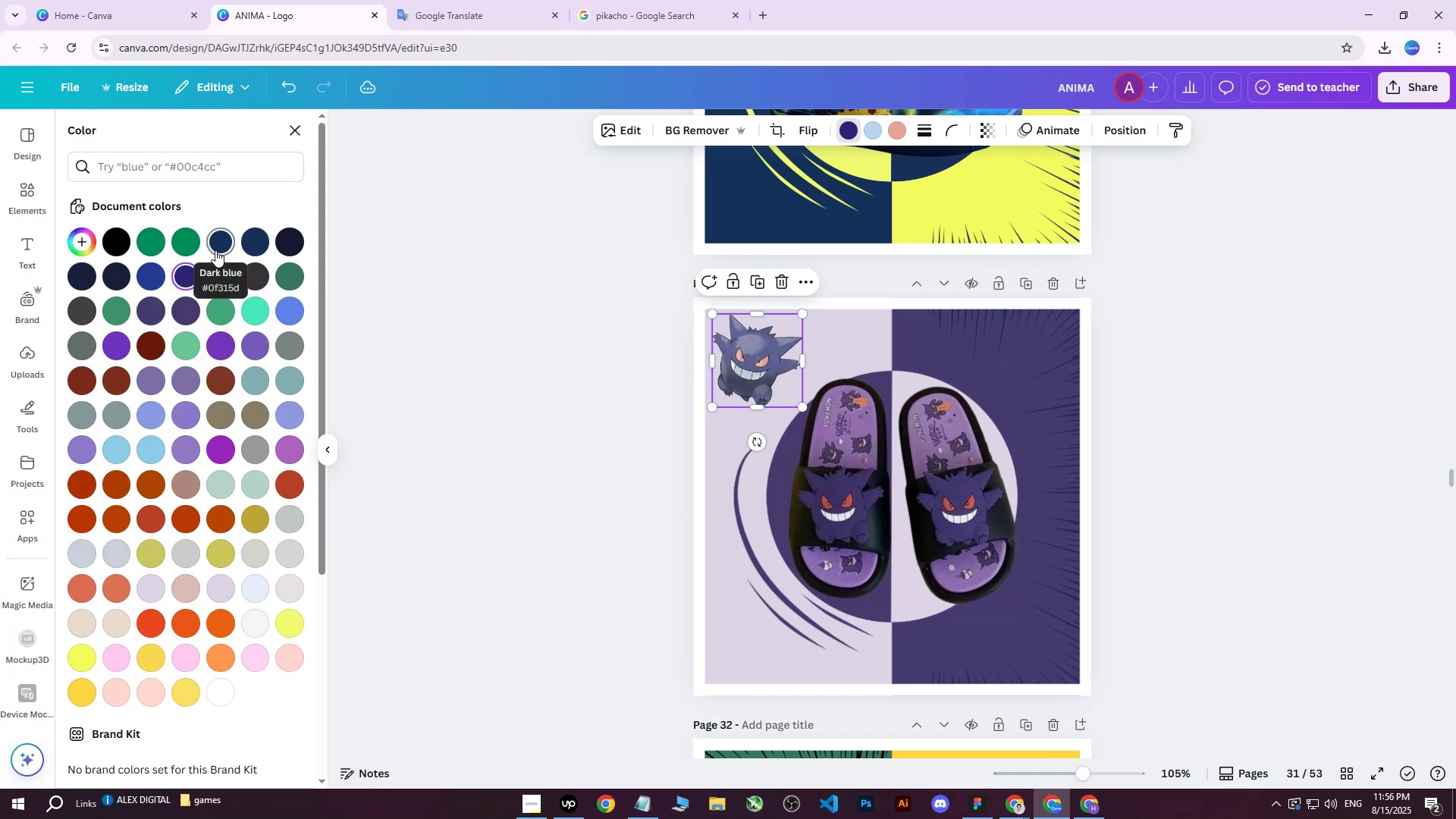 
left_click([217, 243])
 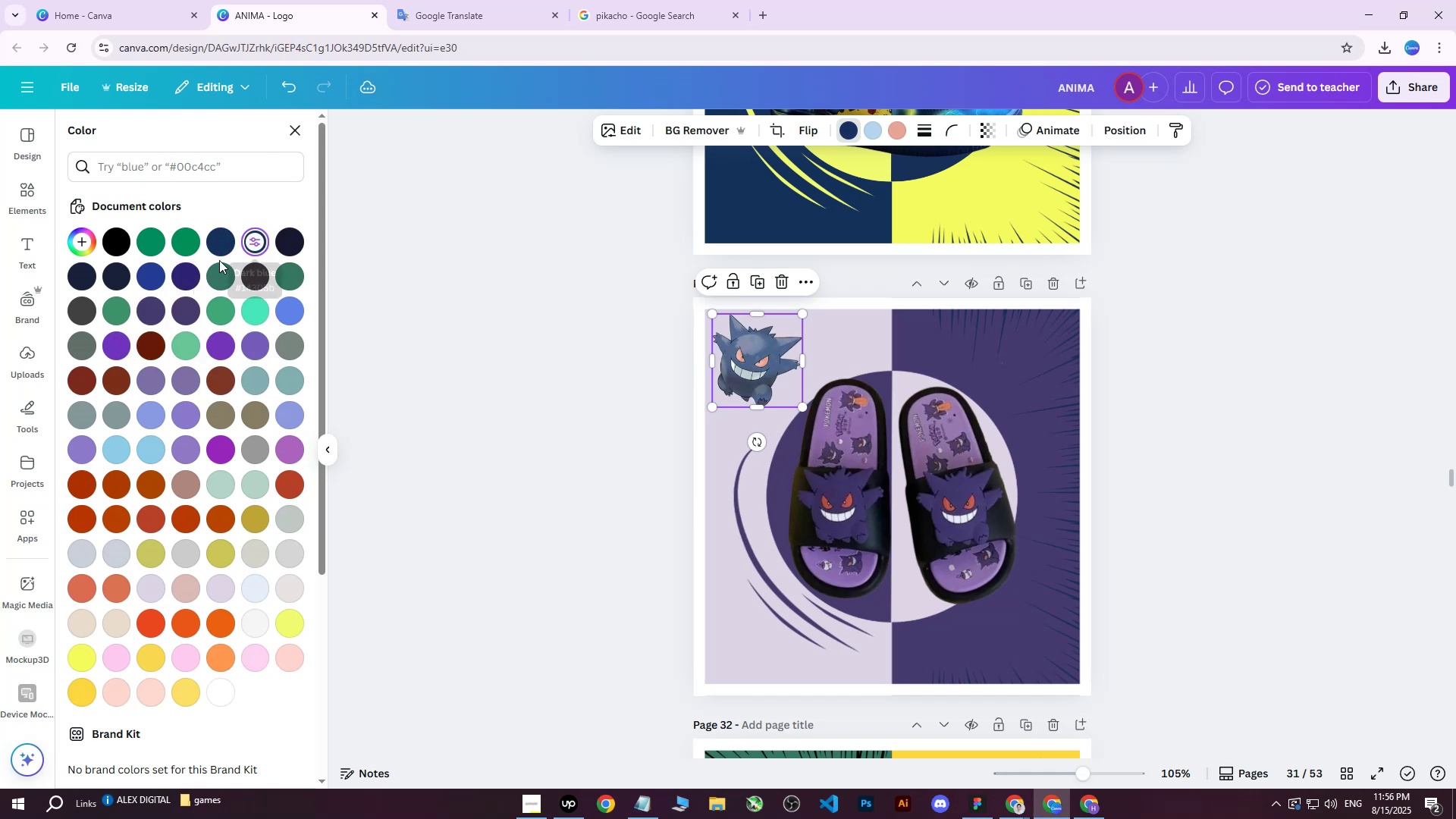 
left_click([176, 285])
 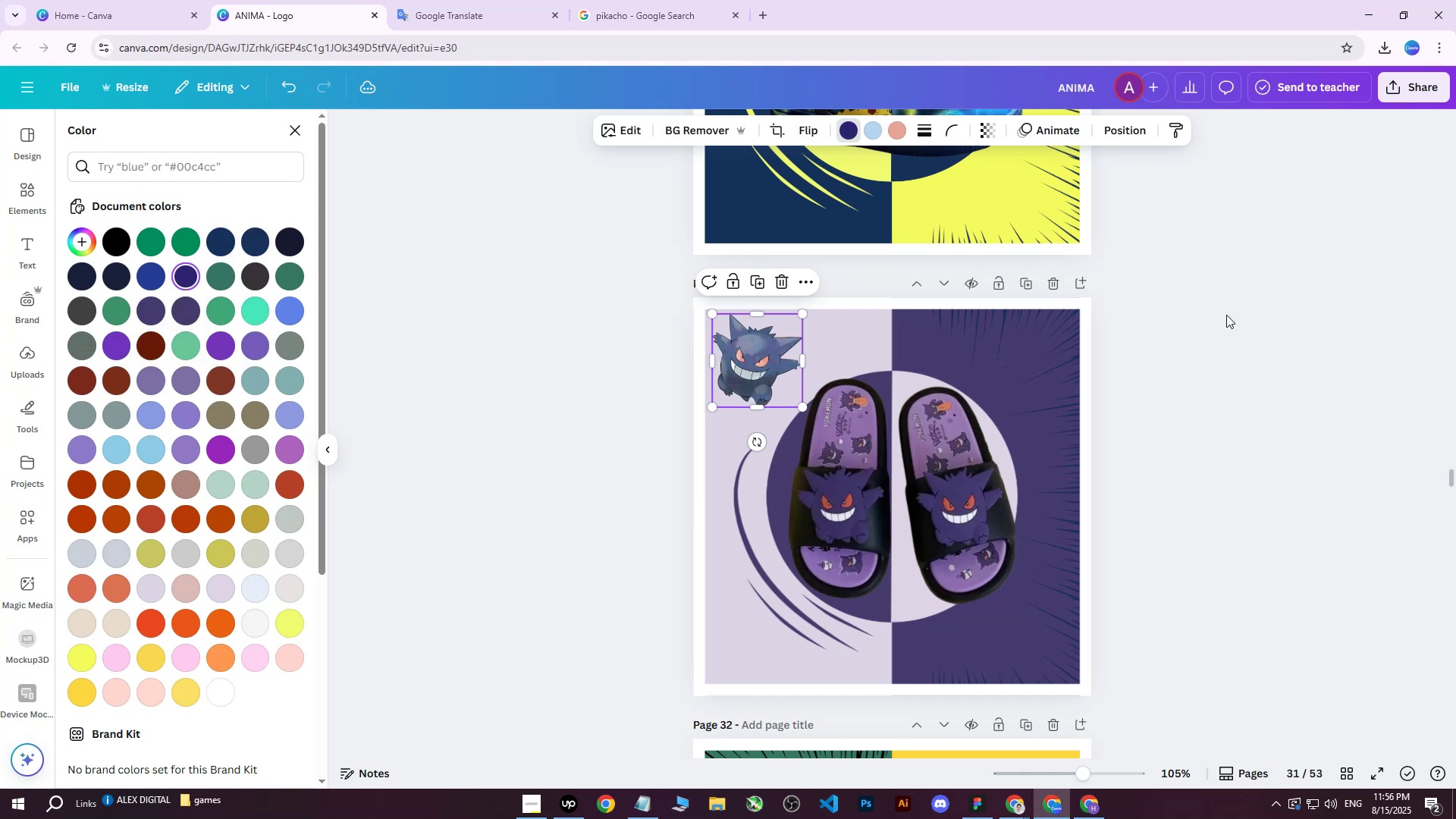 
double_click([1226, 315])
 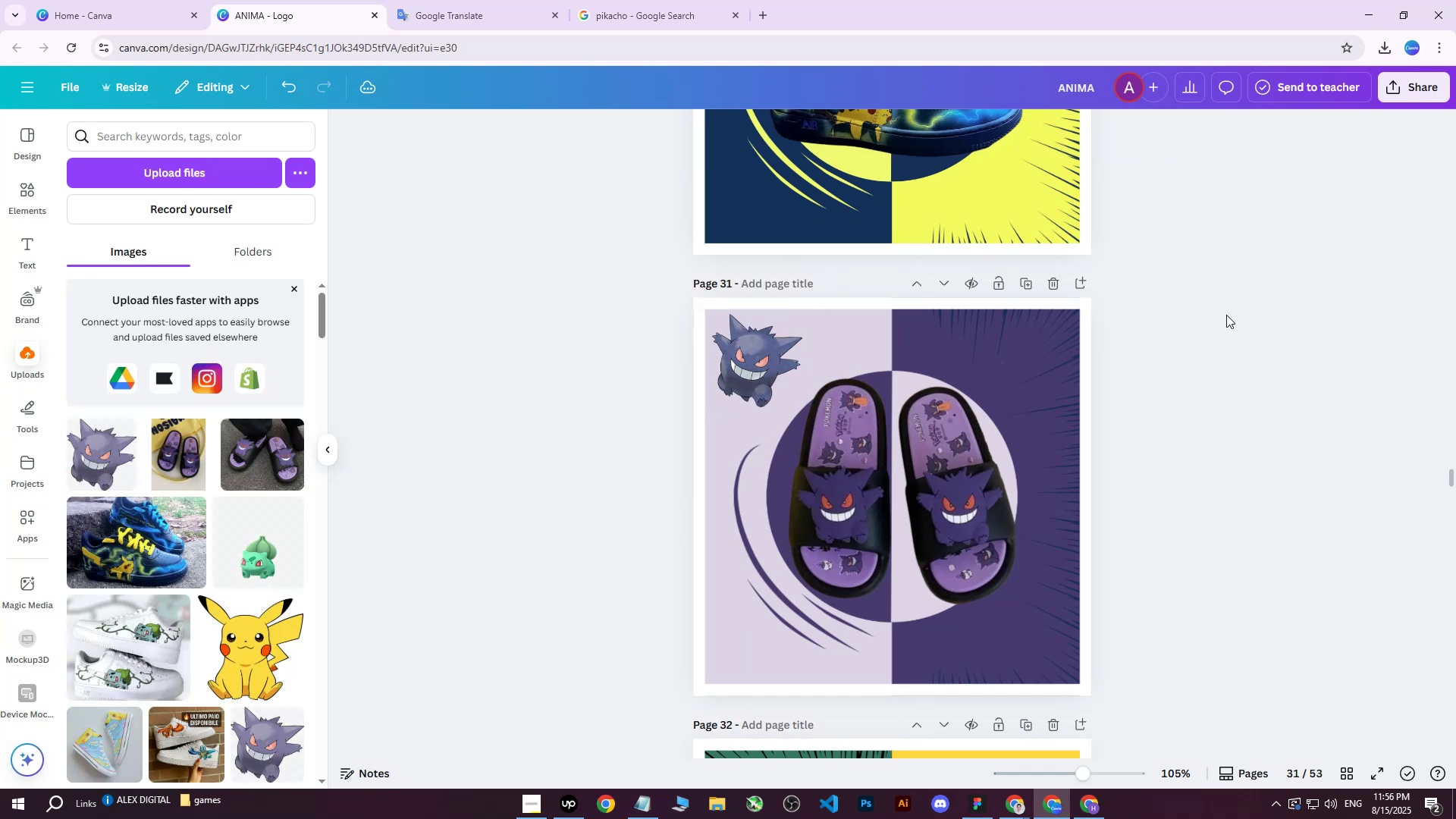 
triple_click([1226, 315])
 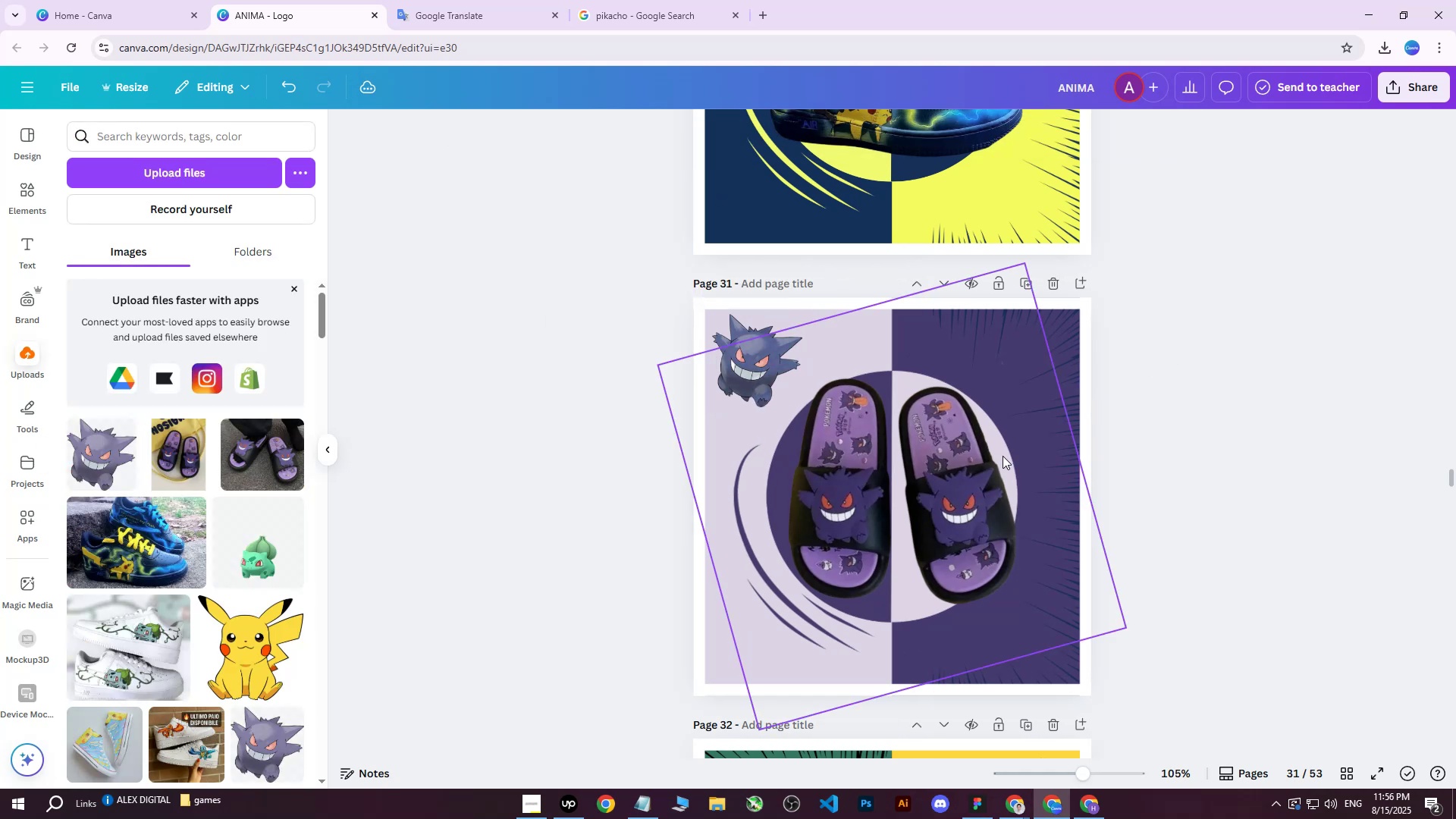 
left_click([949, 474])
 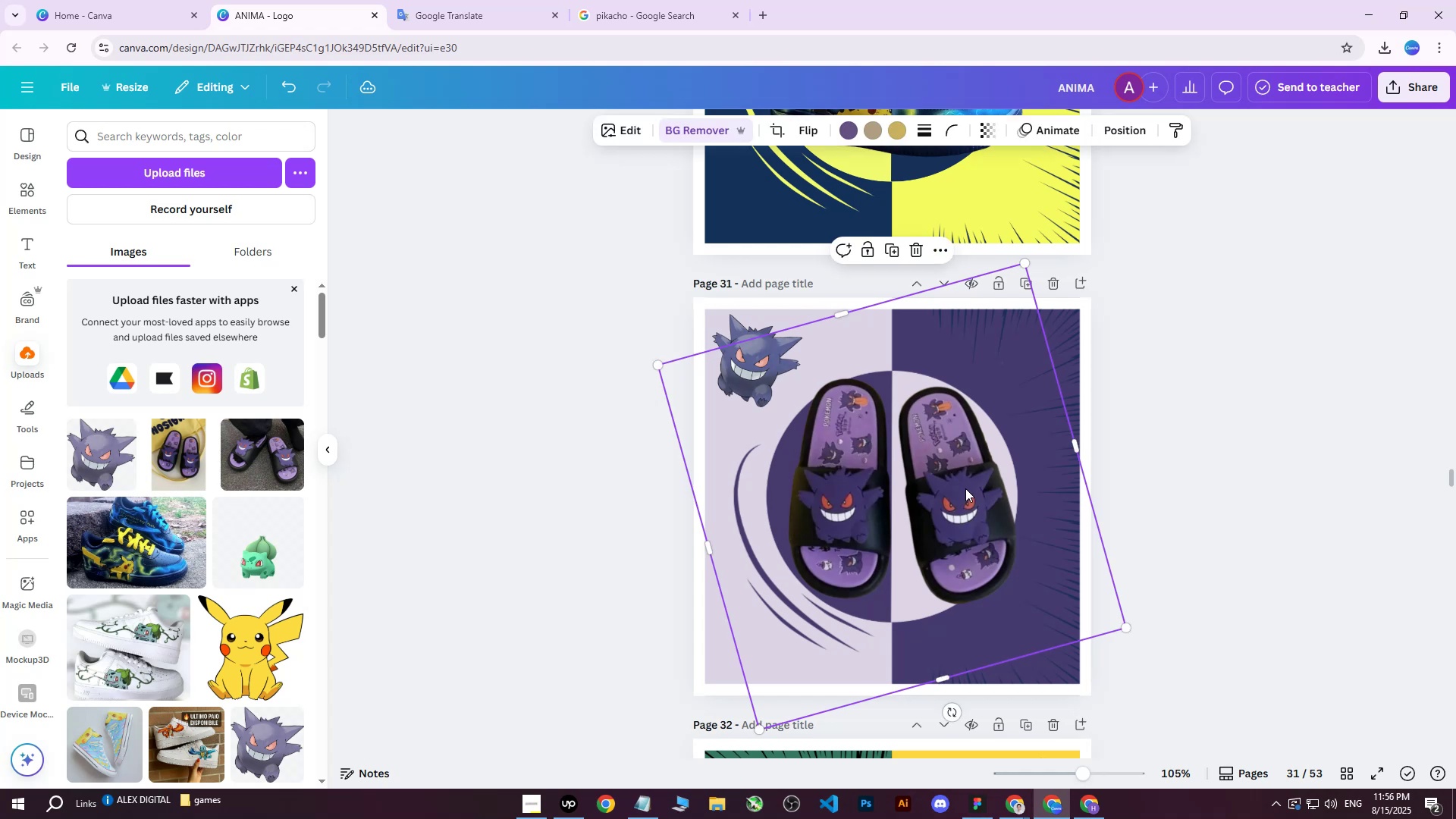 
left_click_drag(start_coordinate=[965, 488], to_coordinate=[960, 488])
 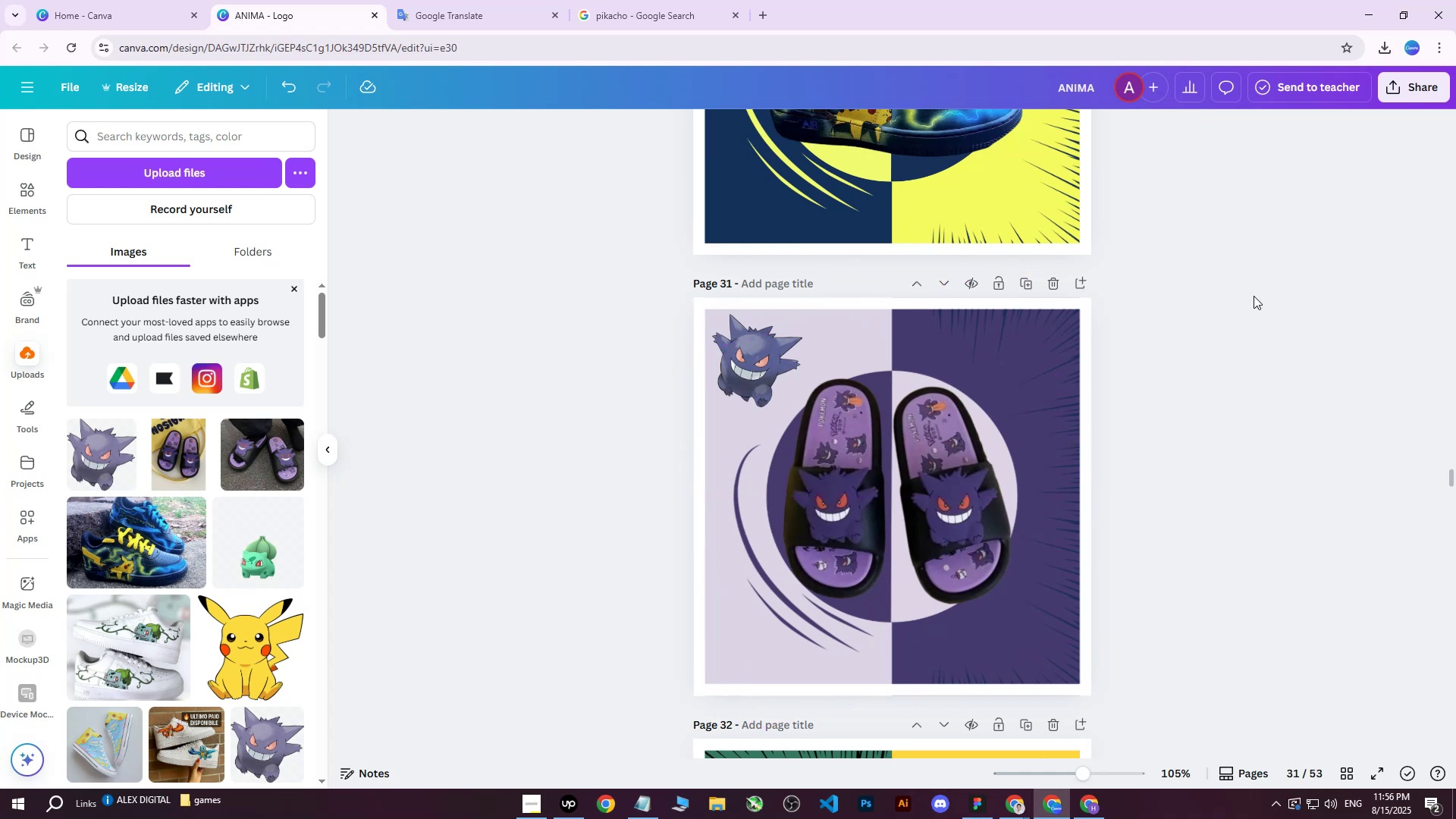 
double_click([1254, 296])
 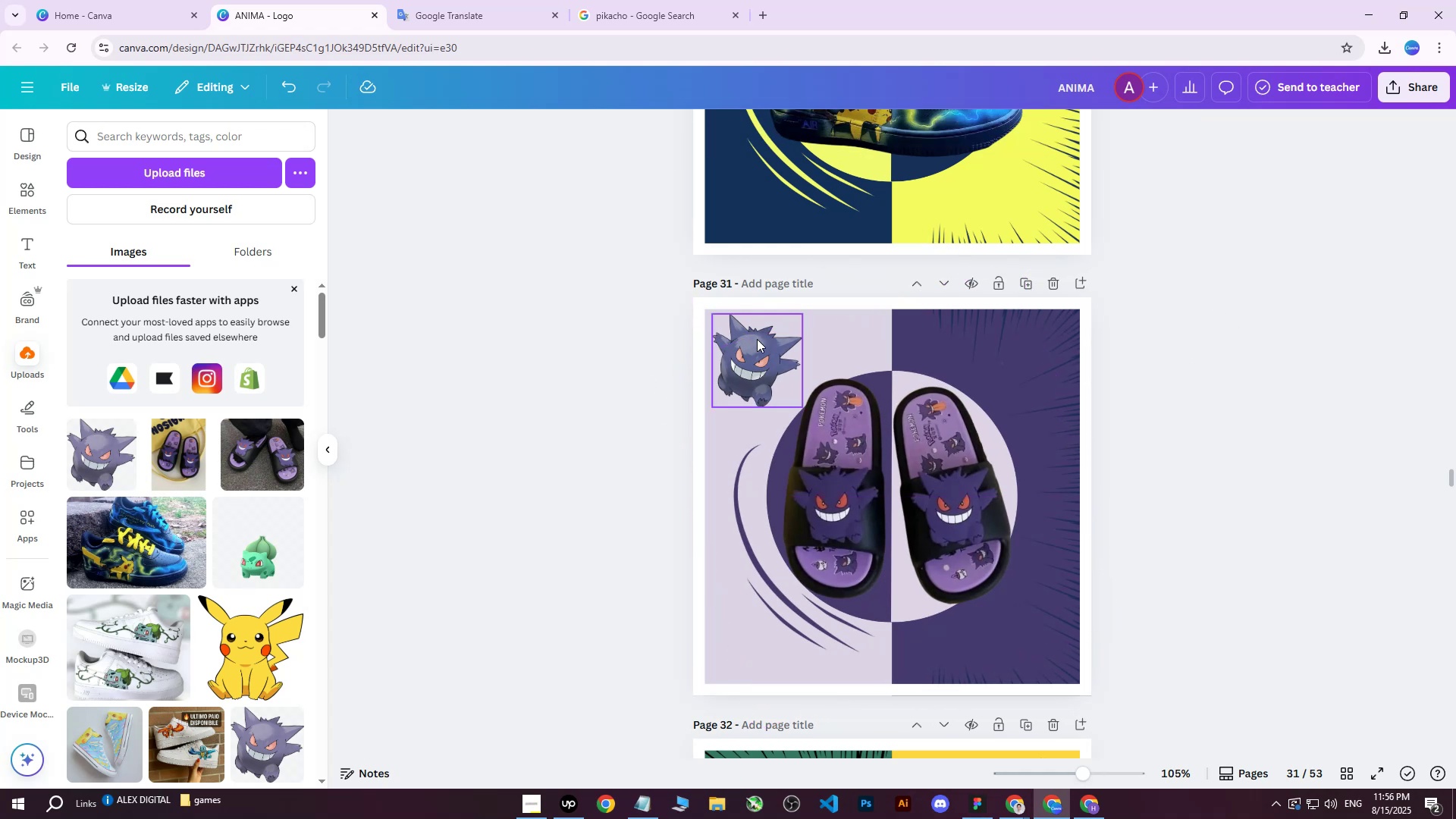 
left_click([775, 350])
 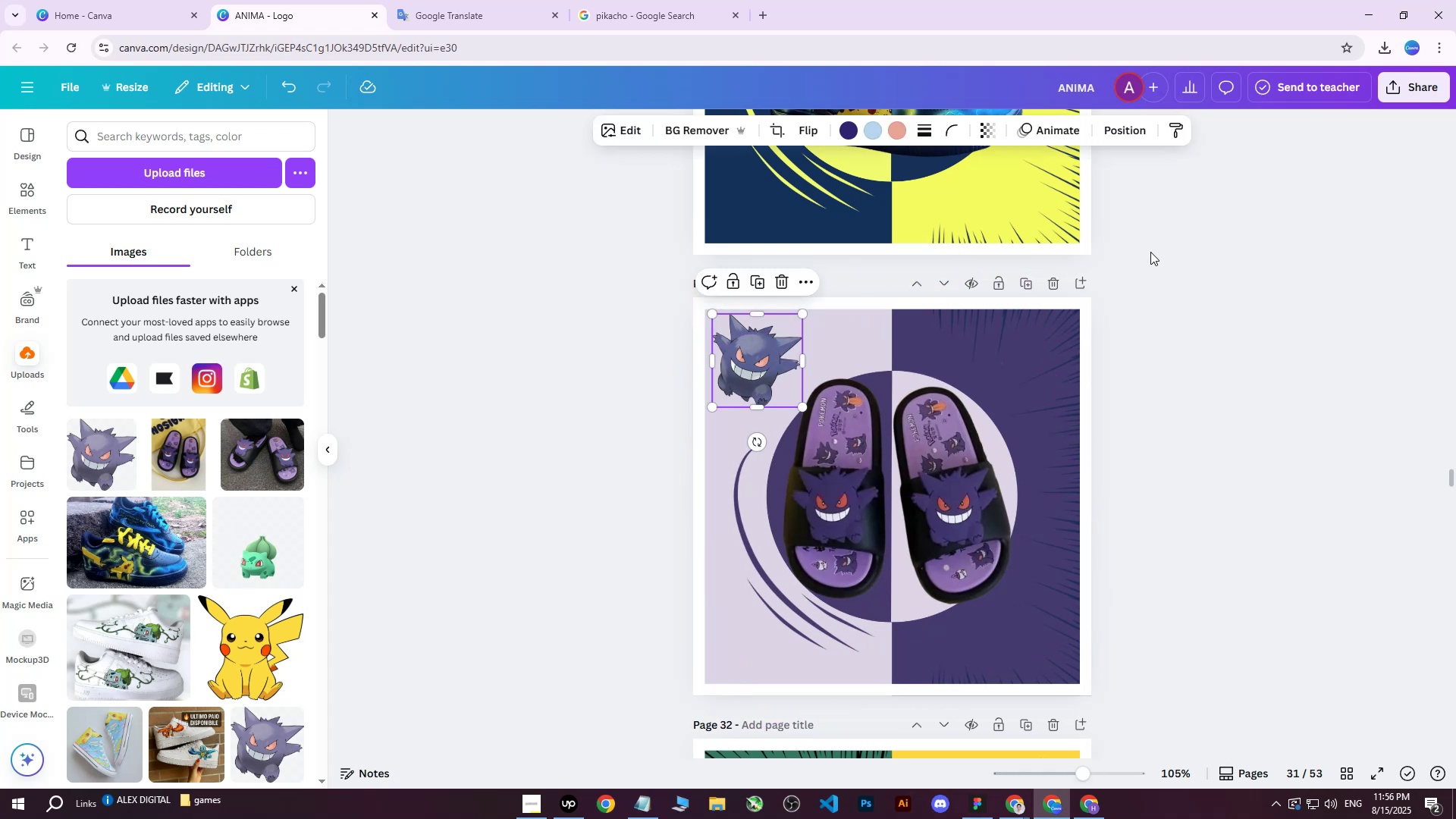 
key(ArrowUp)
 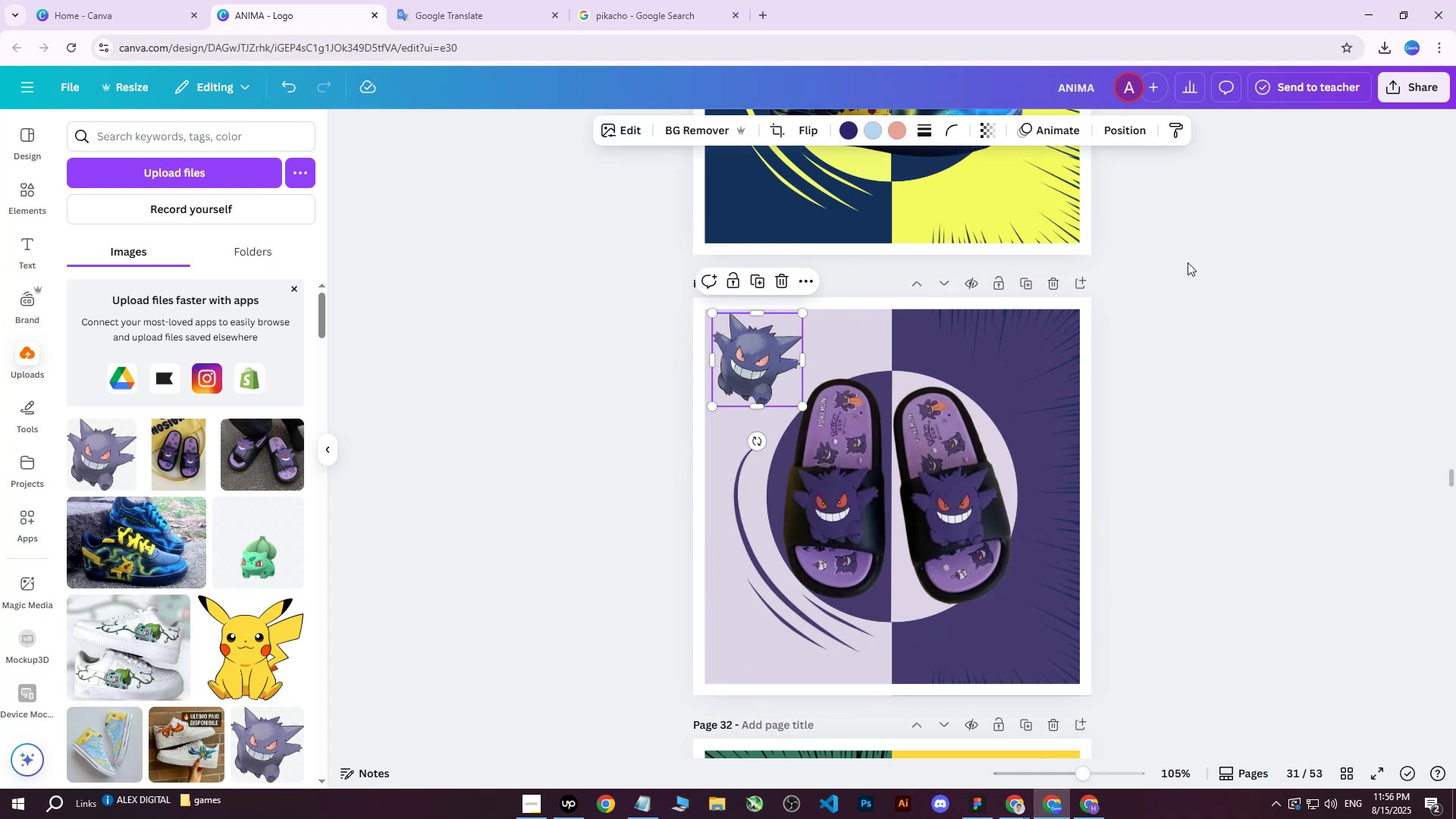 
double_click([1188, 262])
 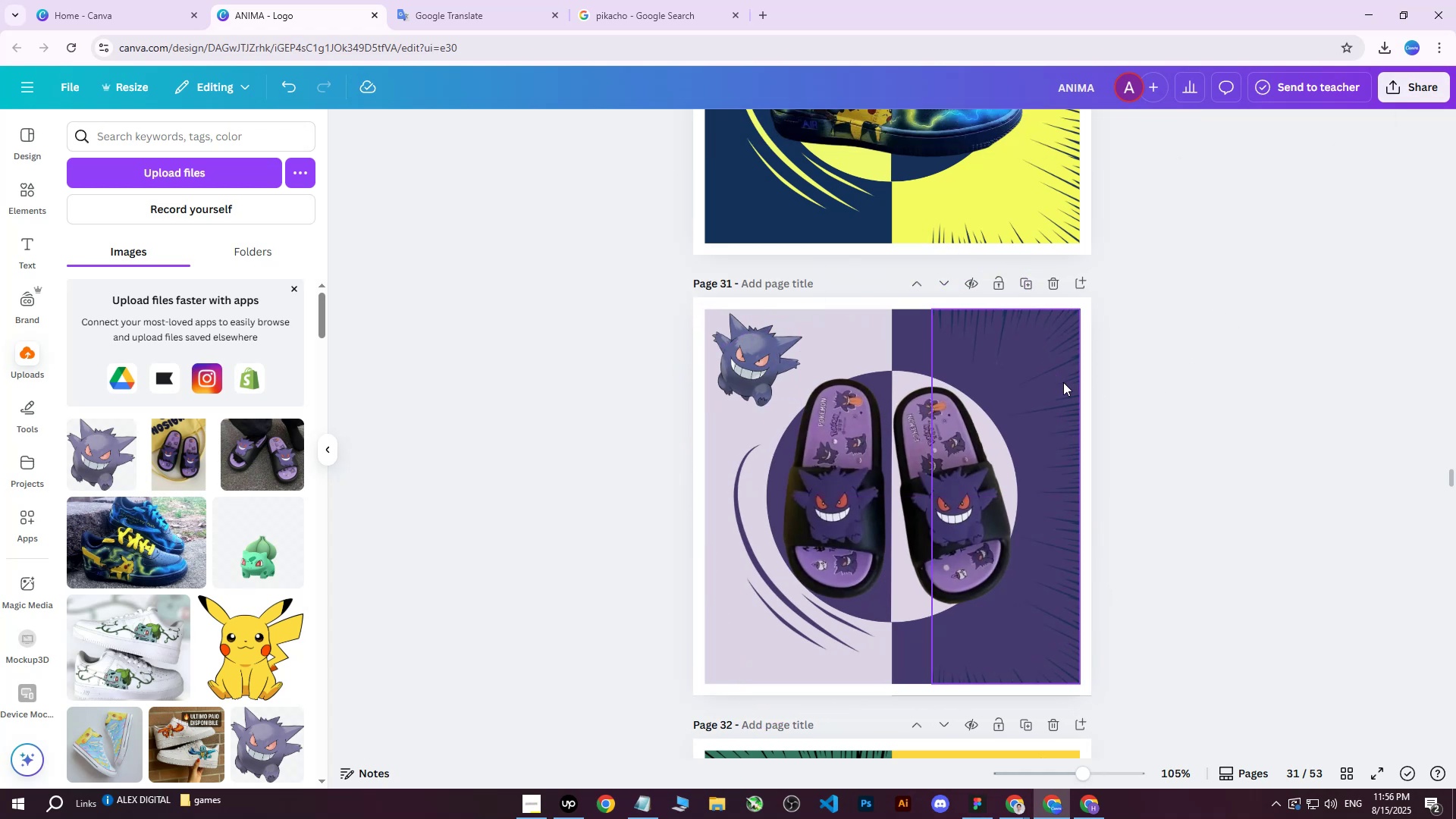 
left_click([1055, 334])
 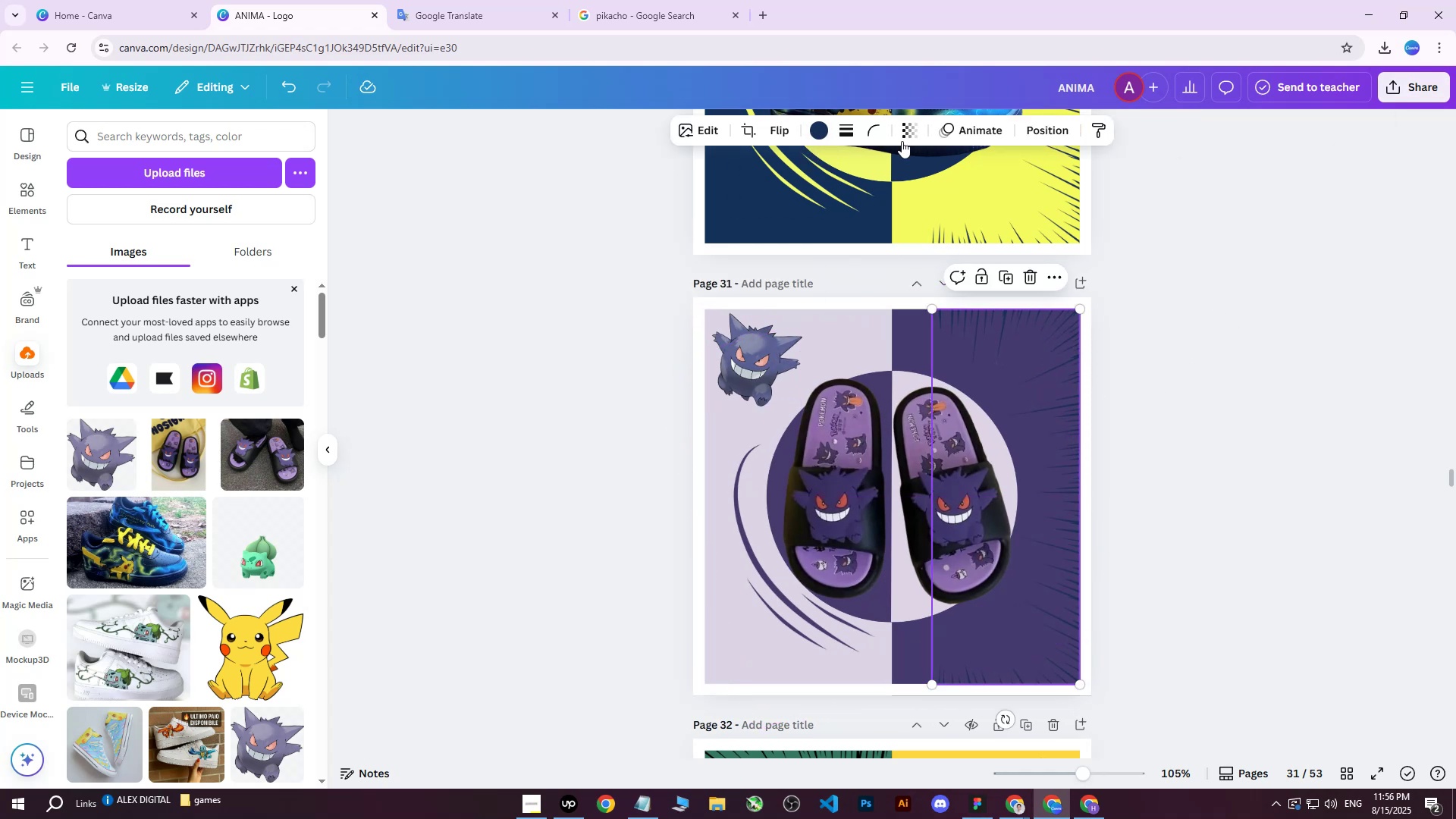 
left_click([817, 129])
 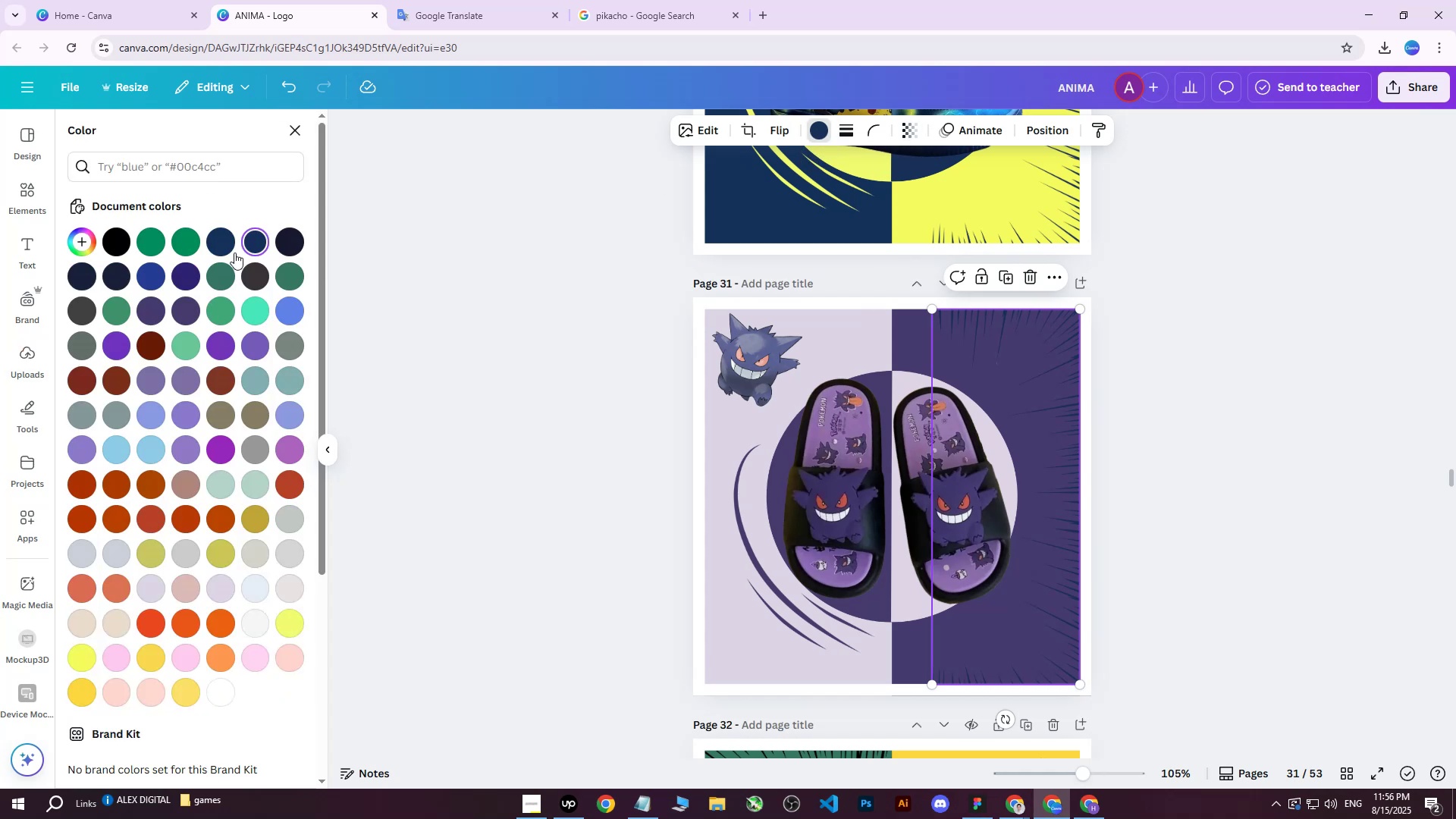 
left_click_drag(start_coordinate=[253, 236], to_coordinate=[258, 241])
 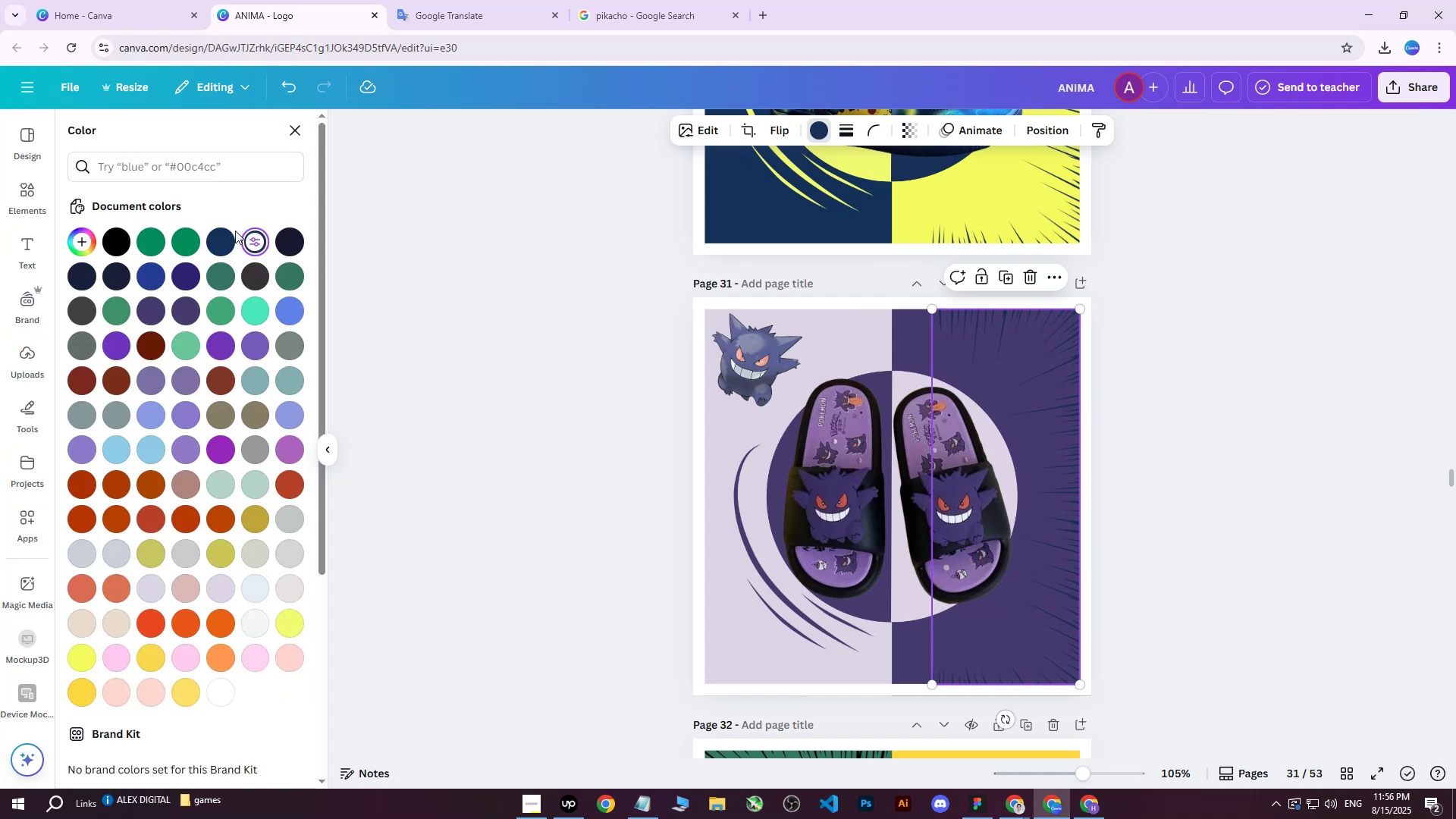 
left_click([254, 240])
 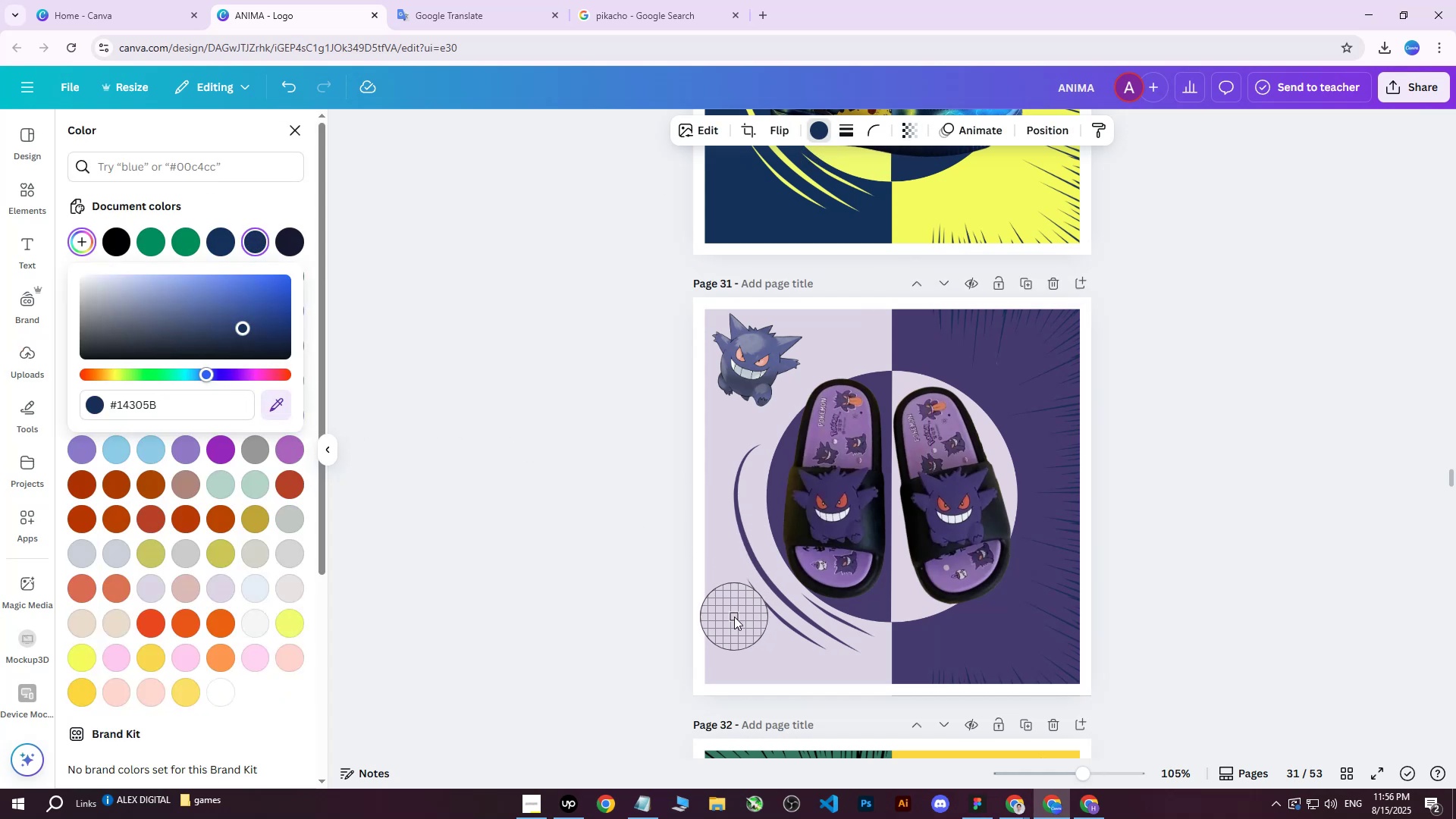 
left_click([722, 617])
 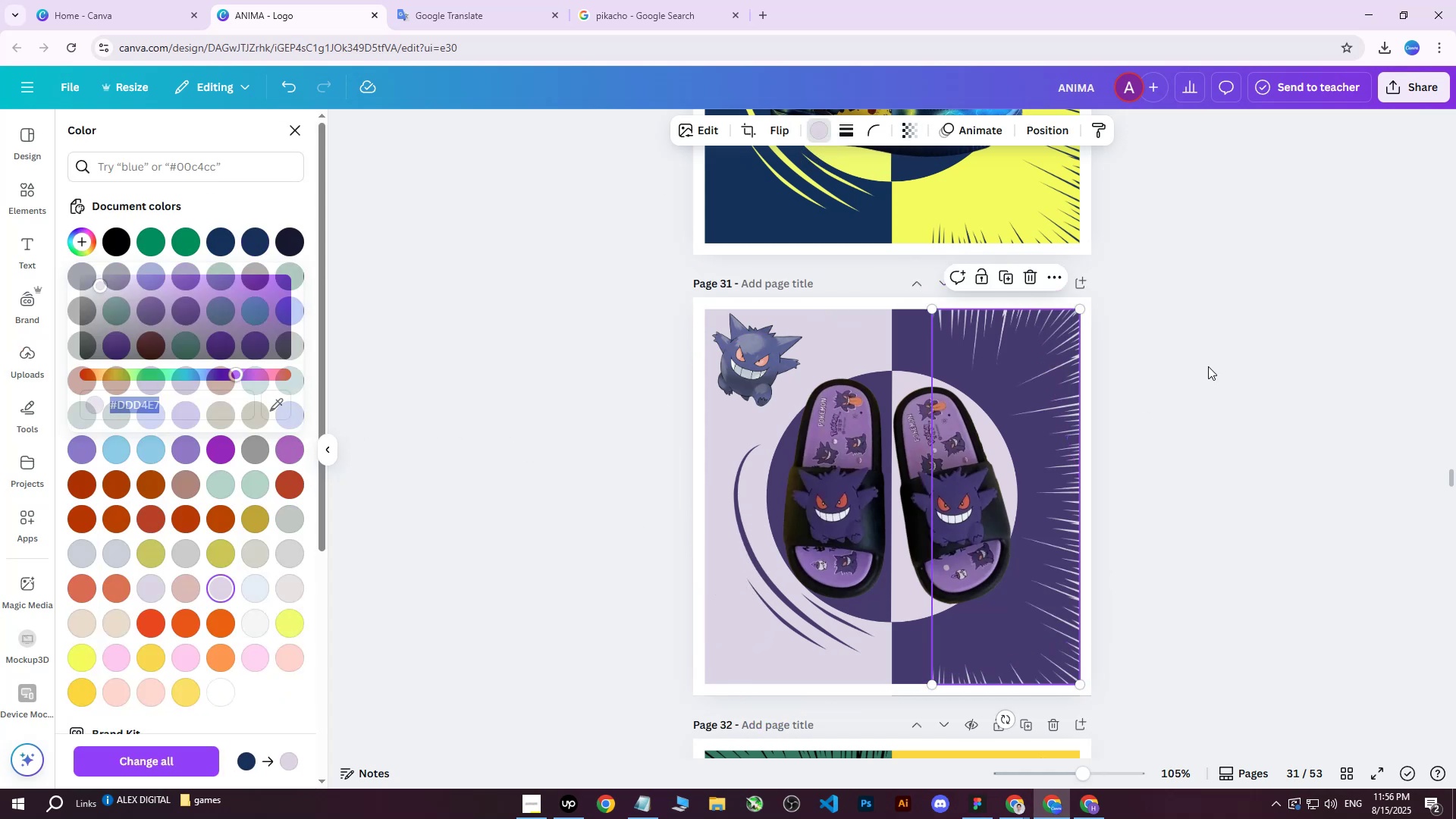 
double_click([1208, 366])
 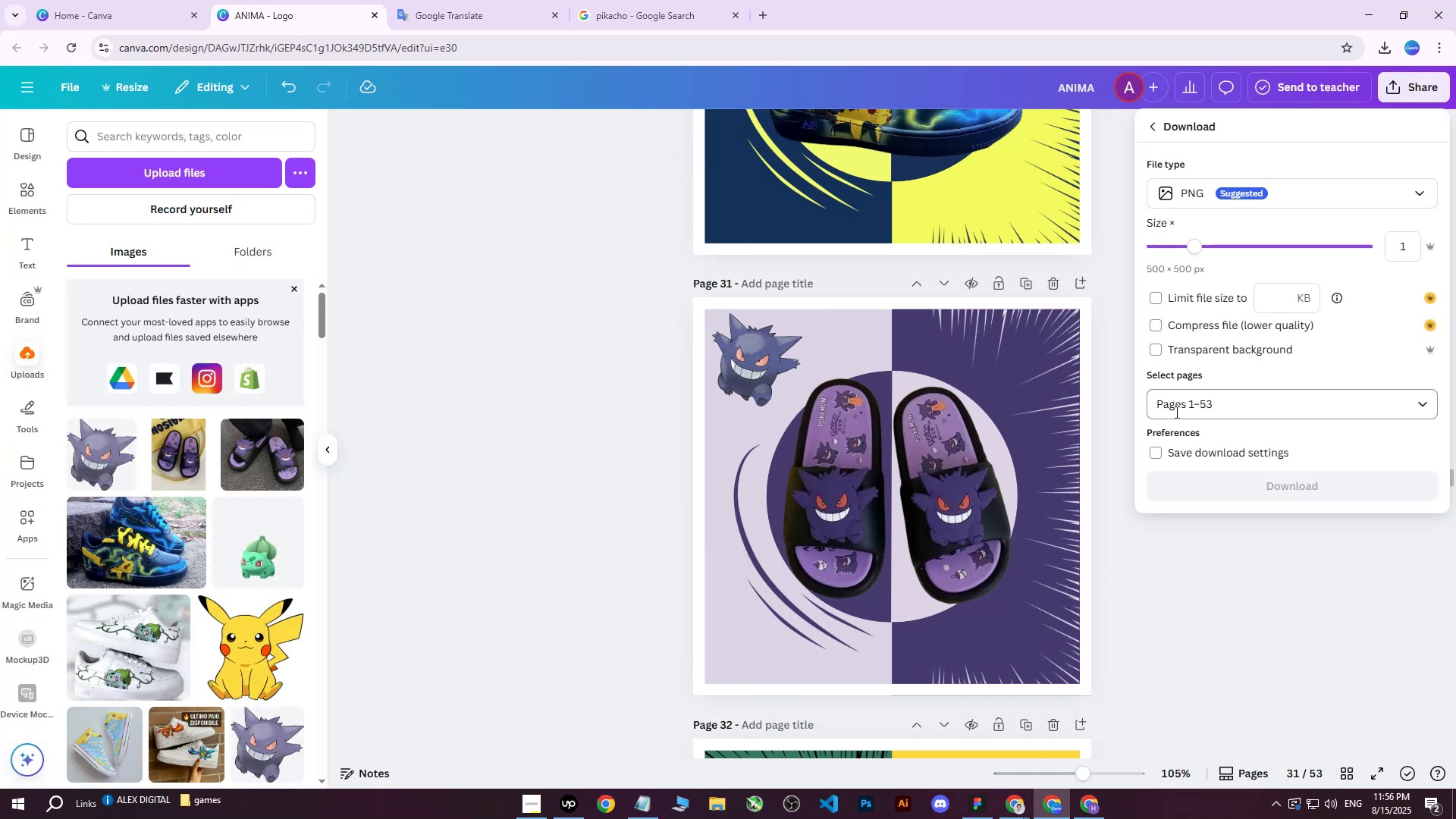 
triple_click([1195, 406])
 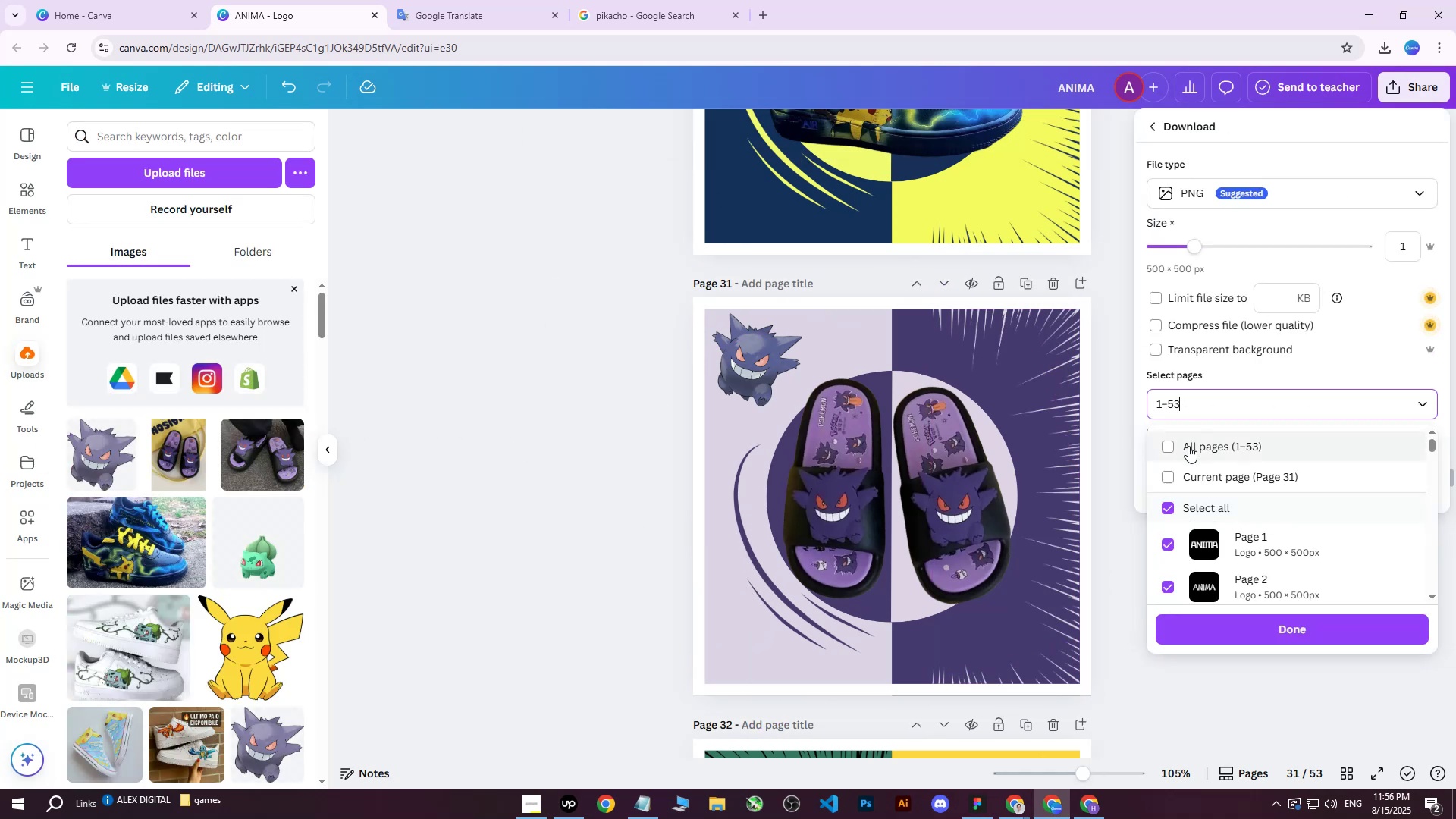 
triple_click([1188, 446])
 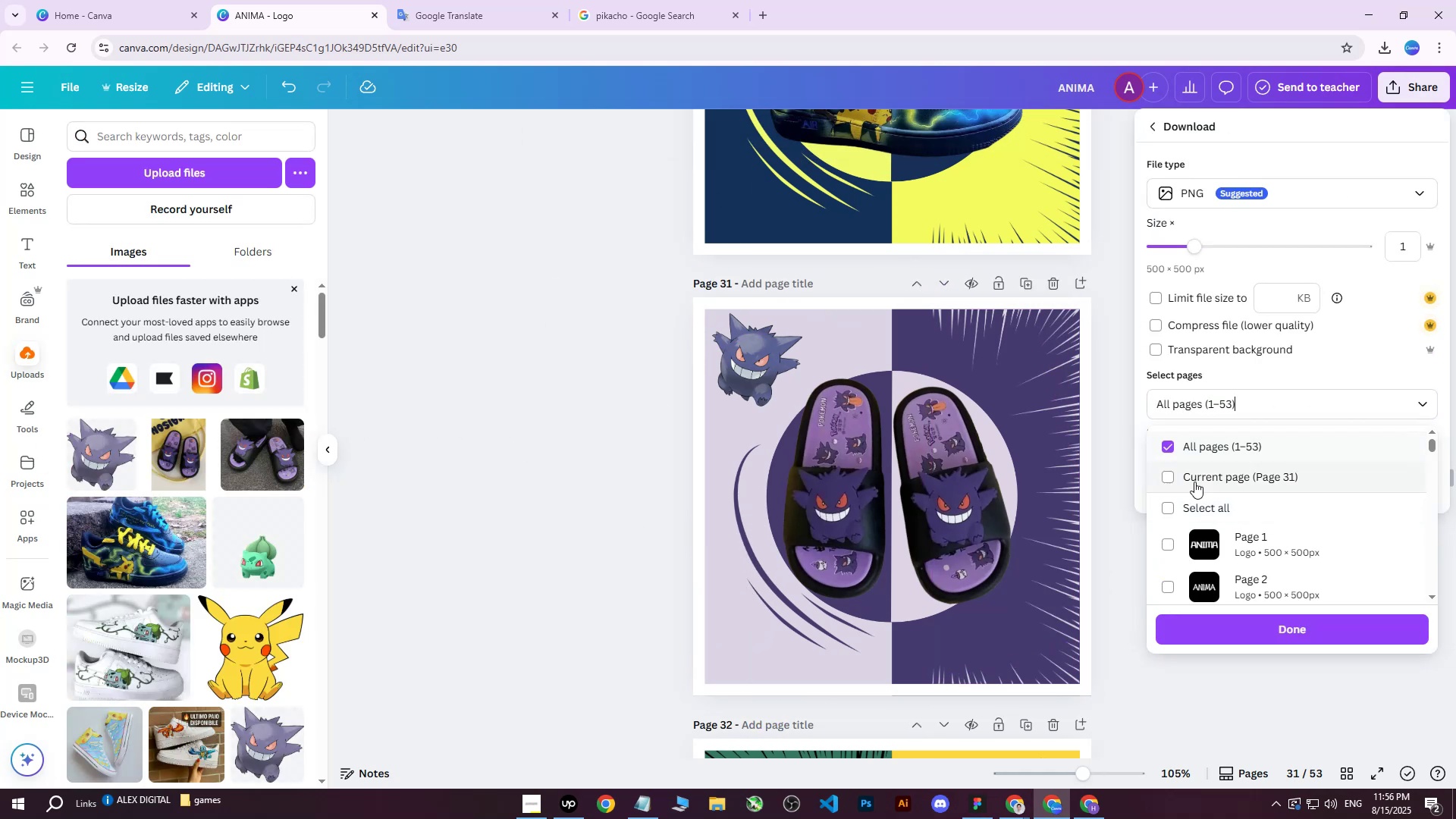 
triple_click([1194, 482])
 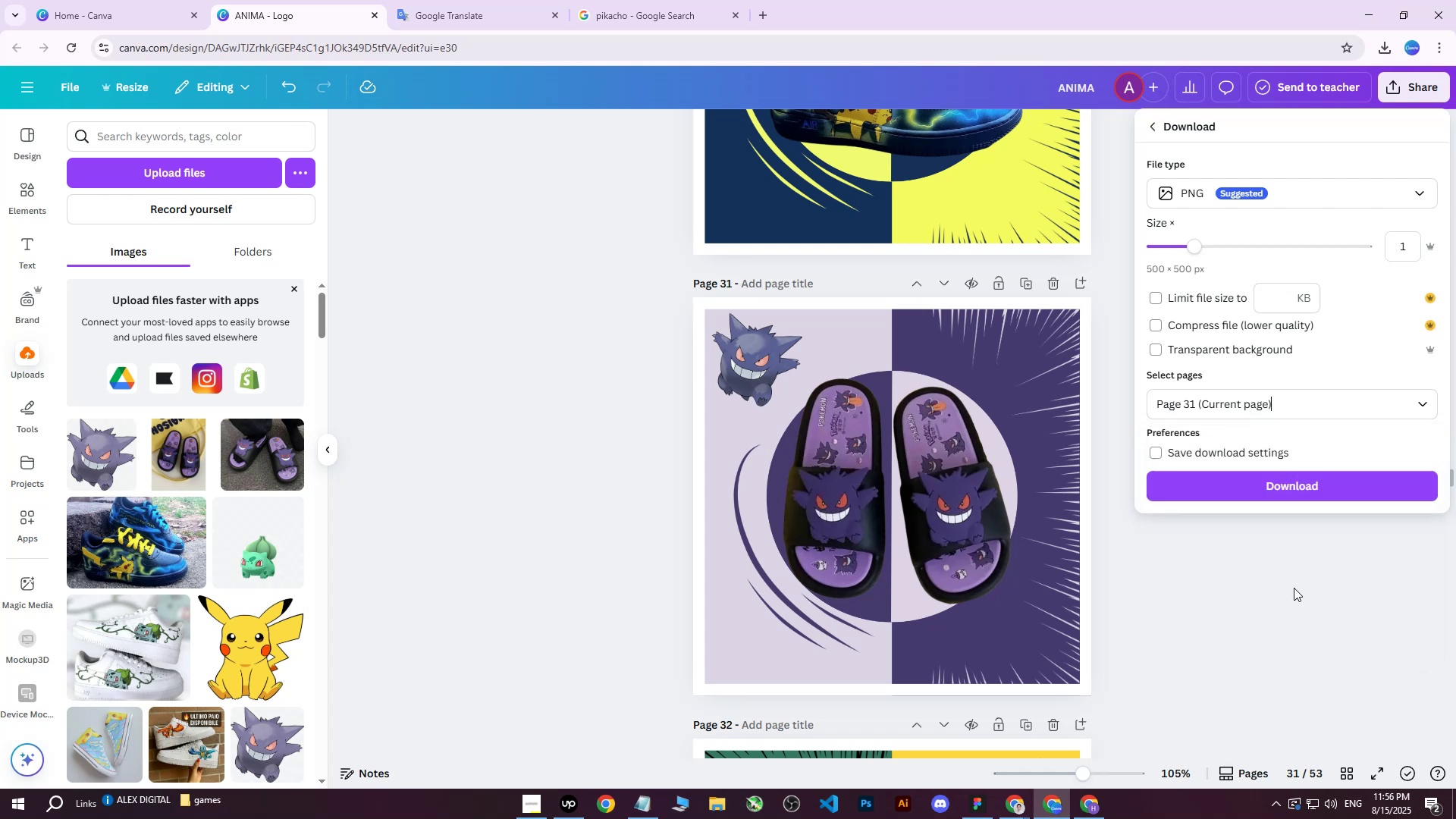 
double_click([1299, 488])
 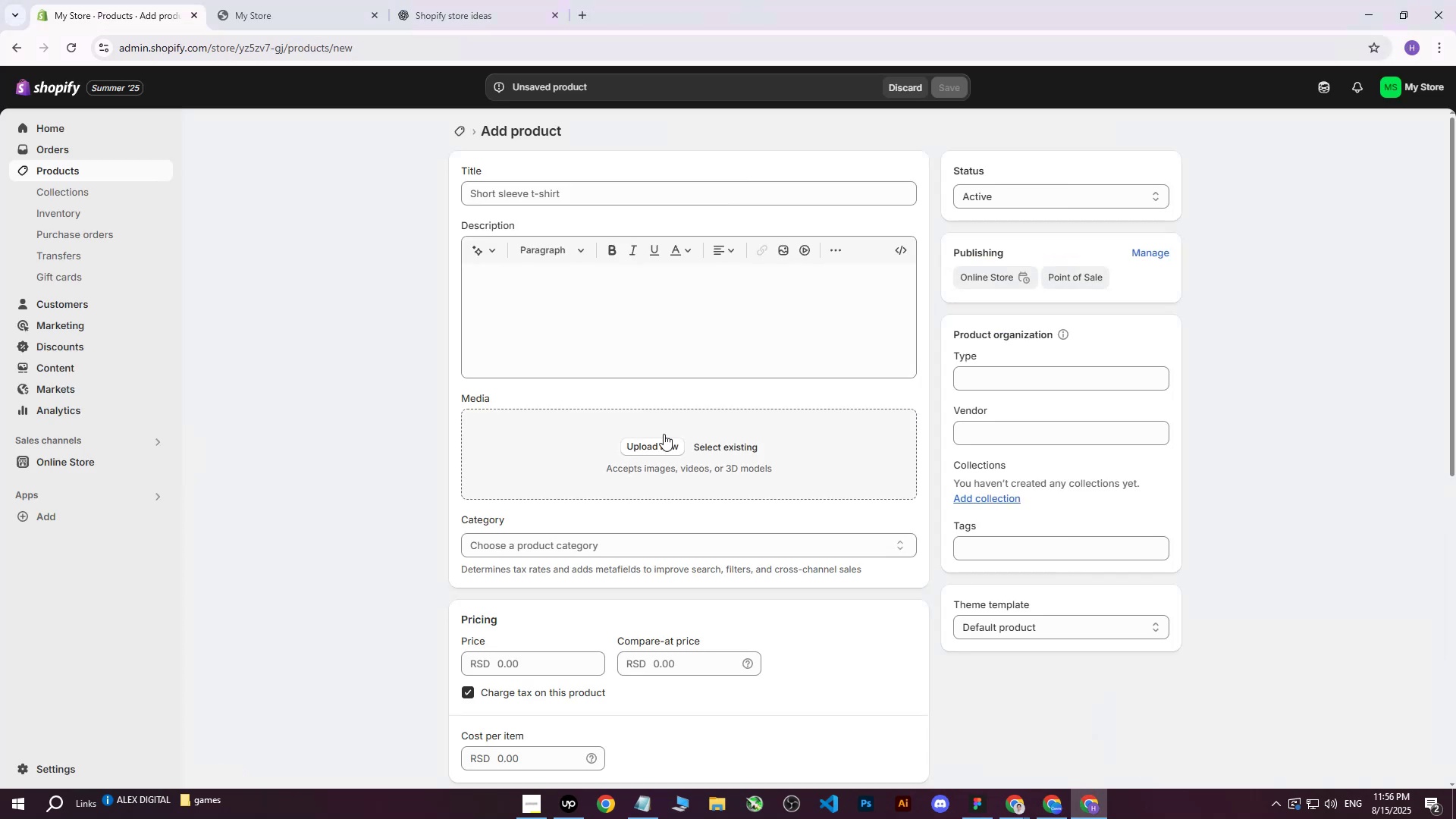 
left_click([655, 447])
 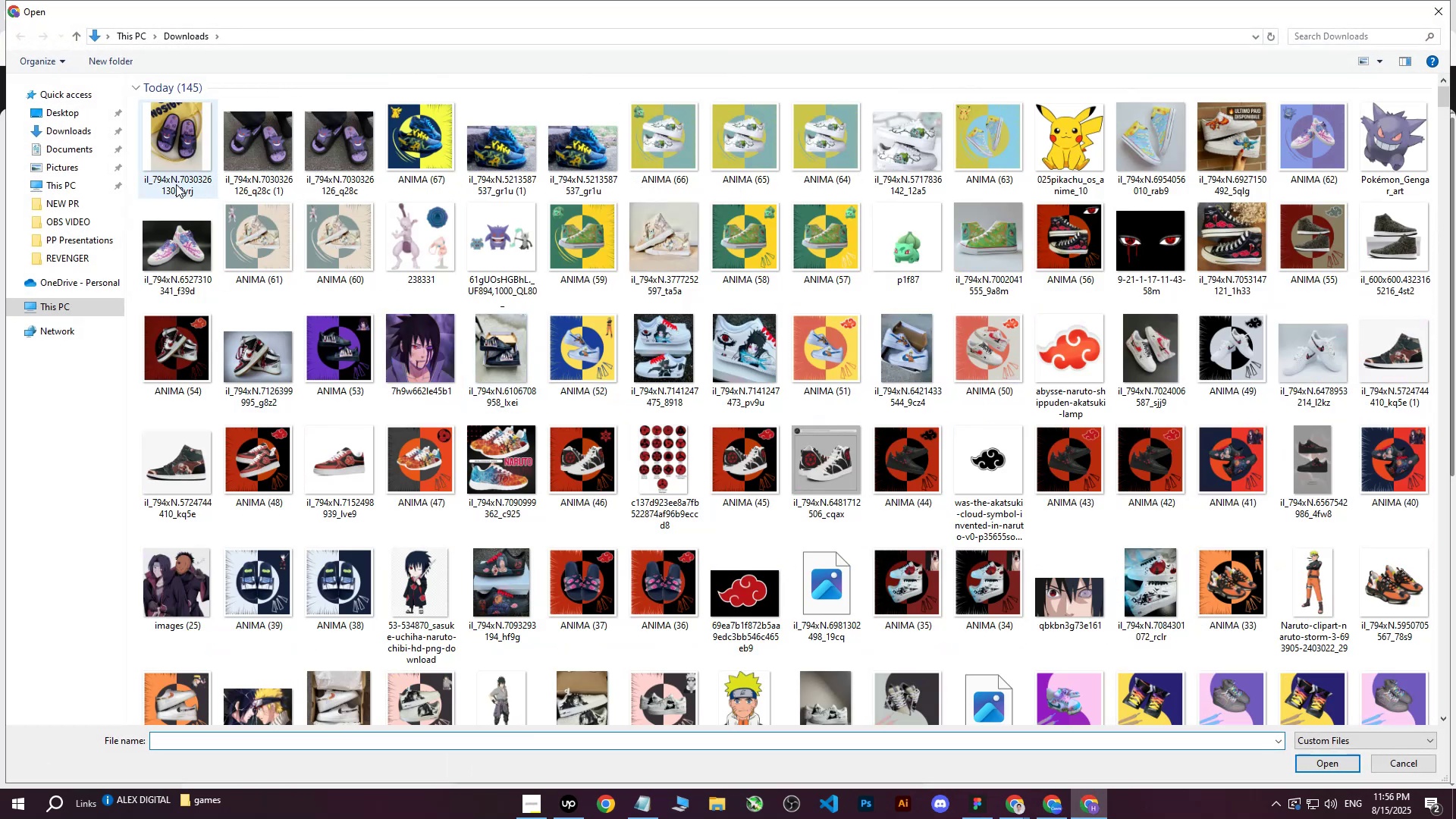 
left_click([165, 146])
 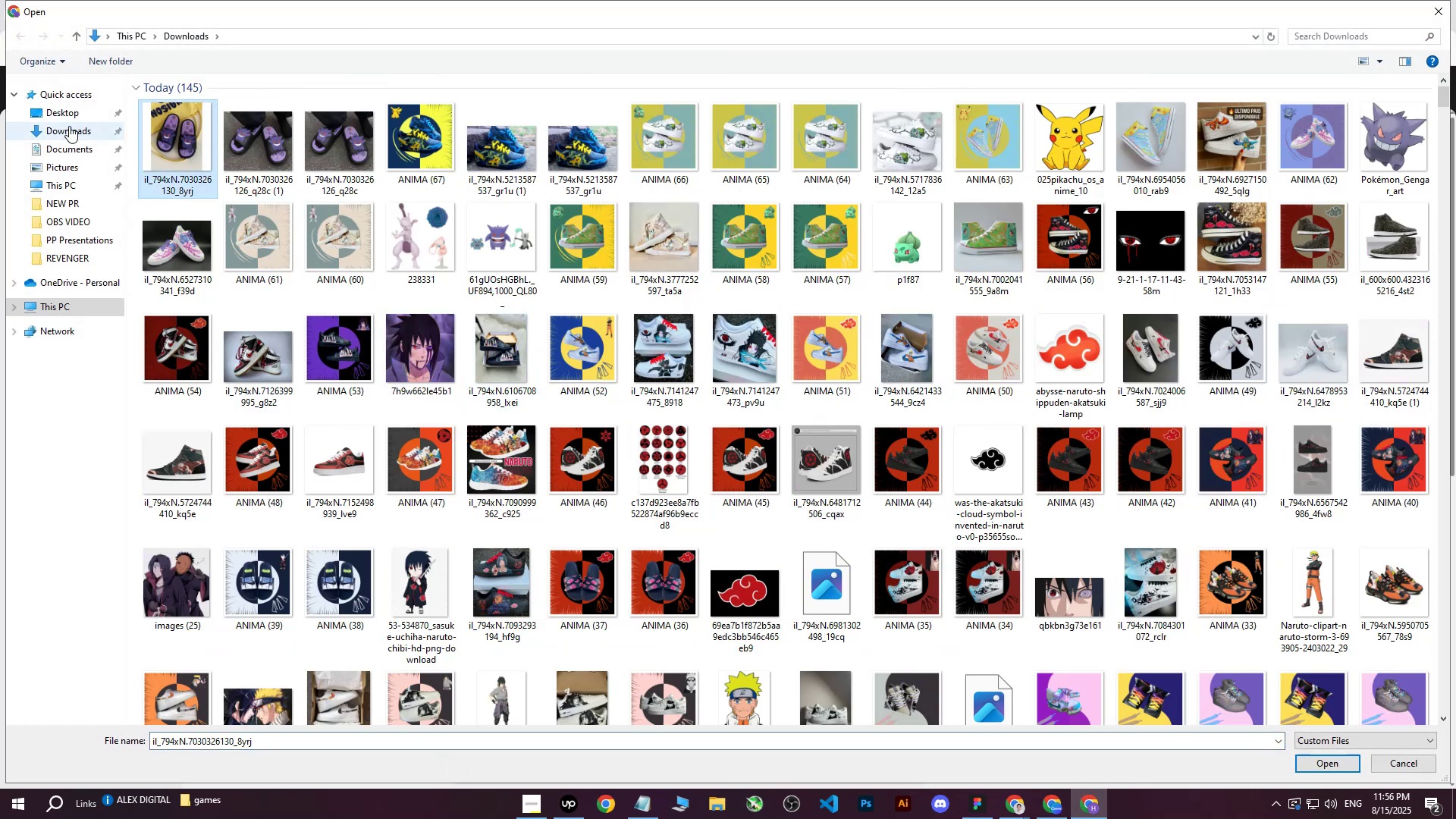 
left_click([65, 121])
 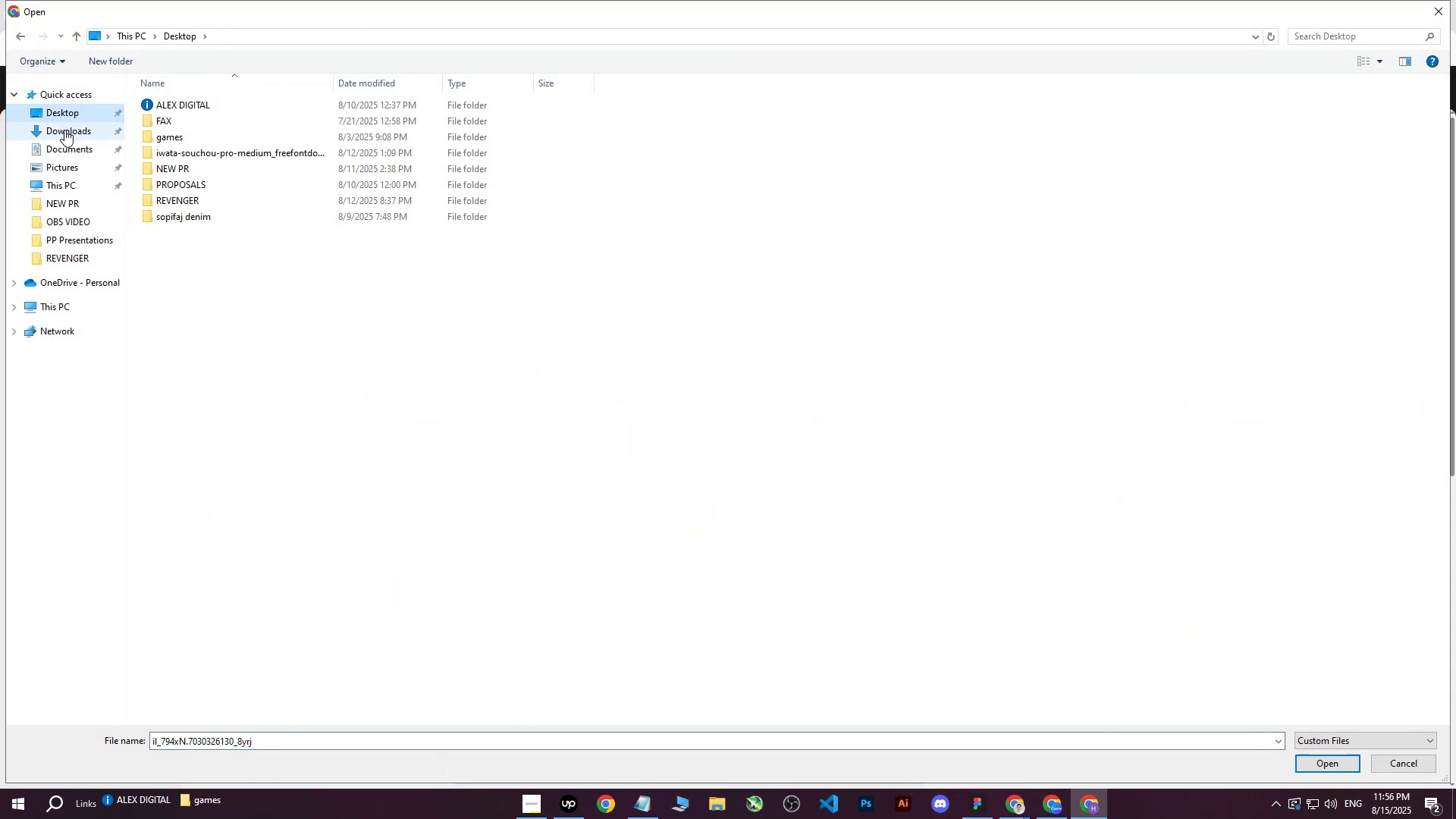 
left_click([64, 130])
 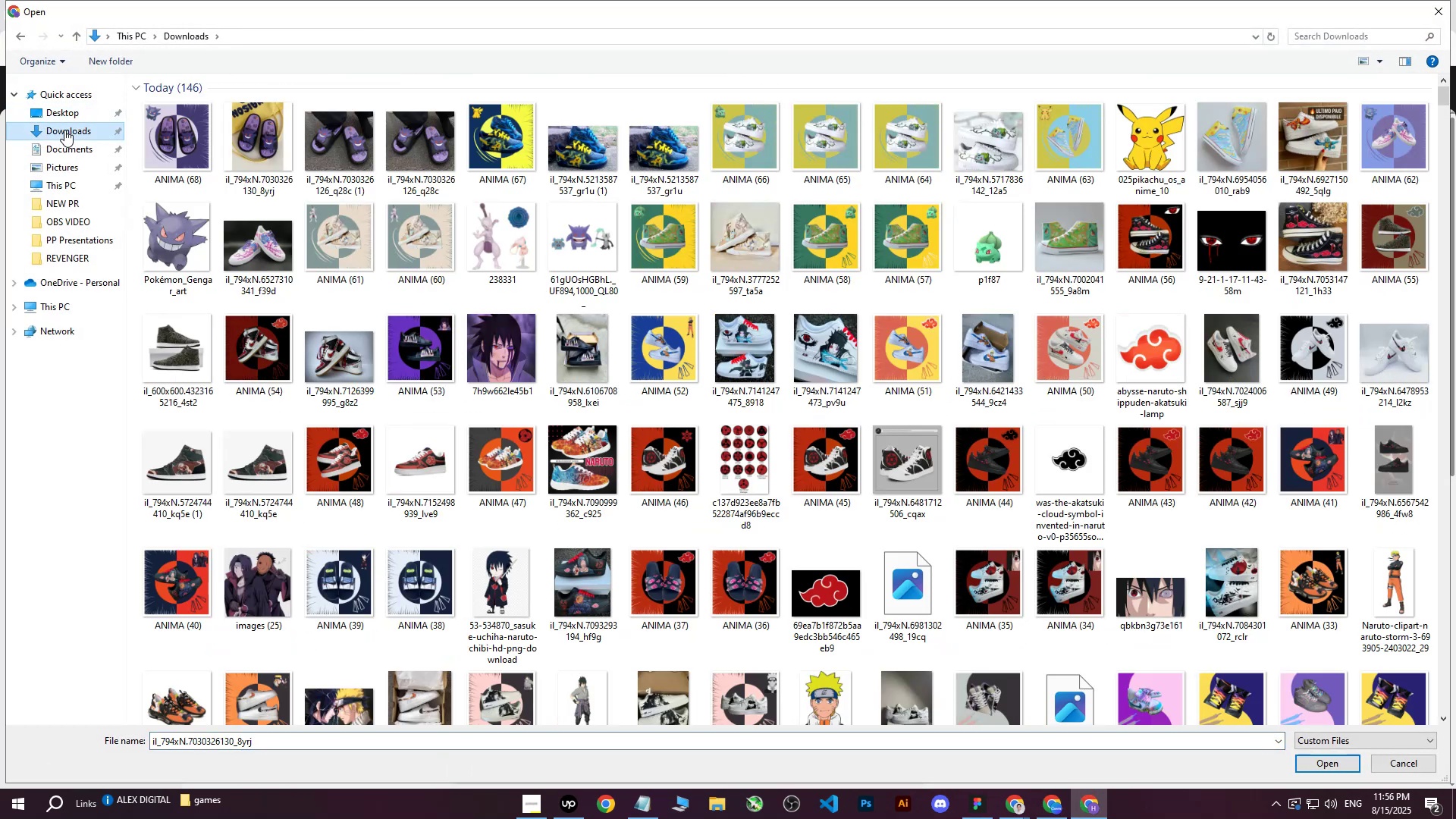 
left_click([174, 146])
 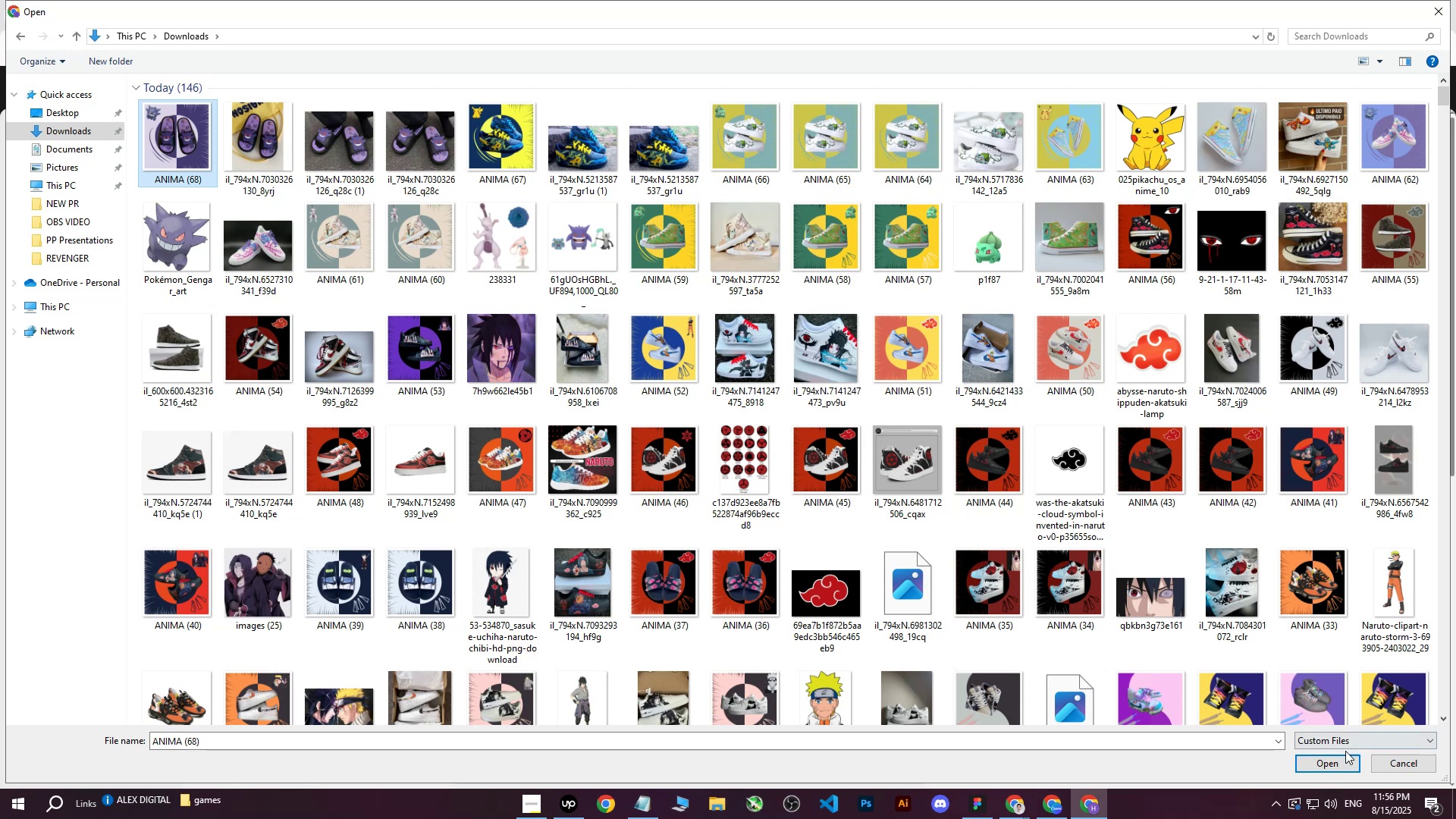 
left_click([1331, 760])
 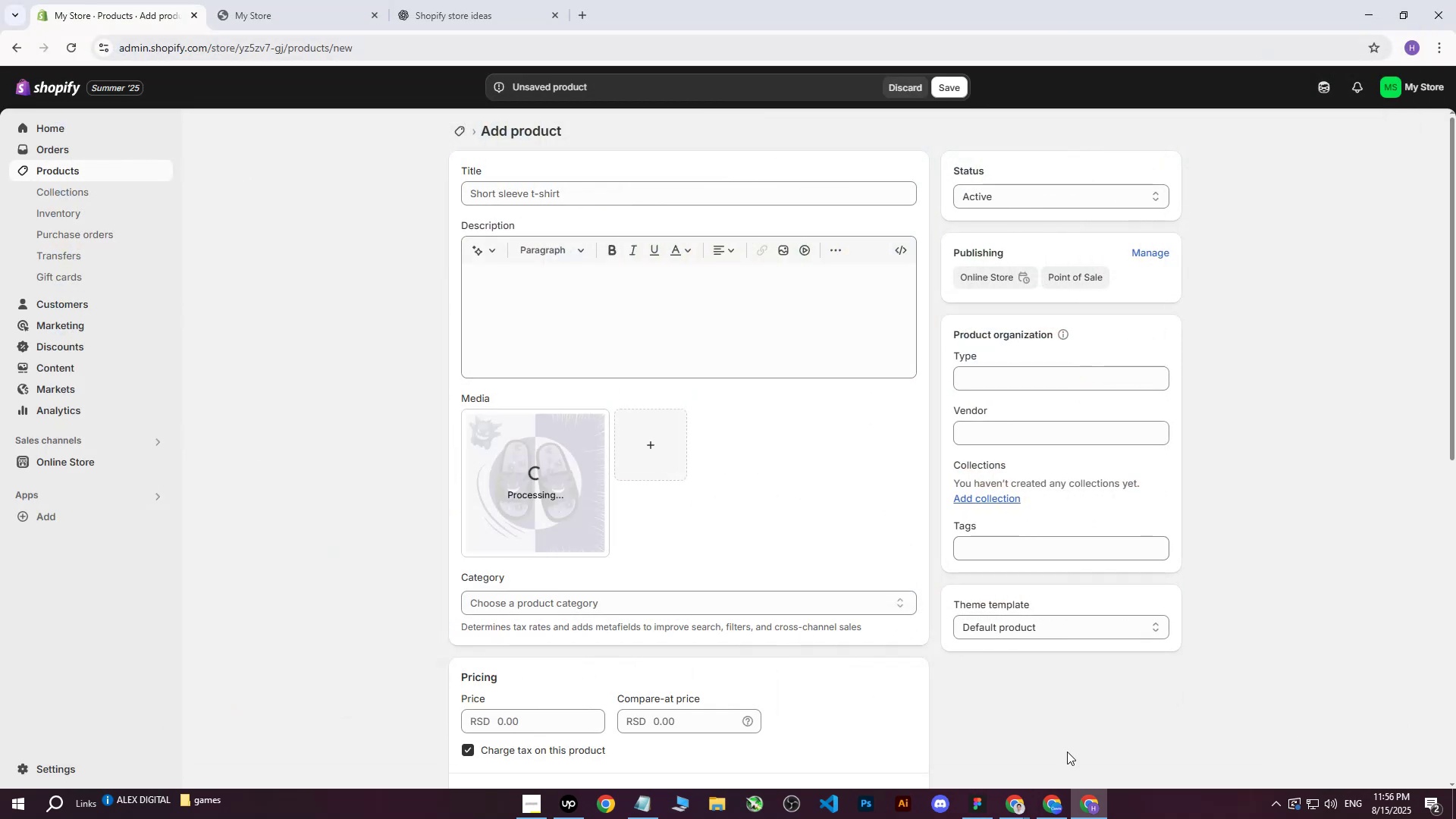 
double_click([968, 750])
 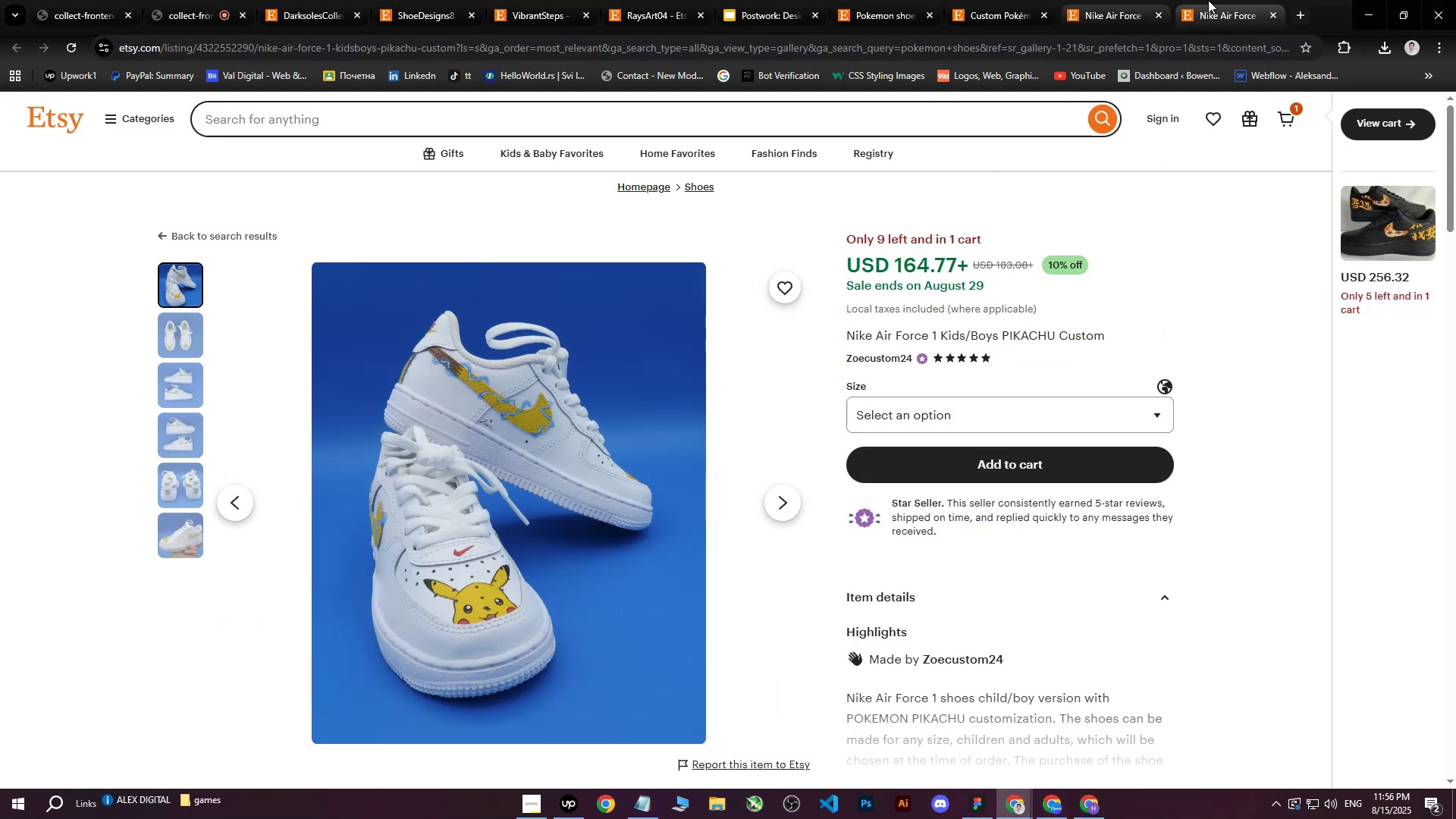 
left_click([1147, 0])
 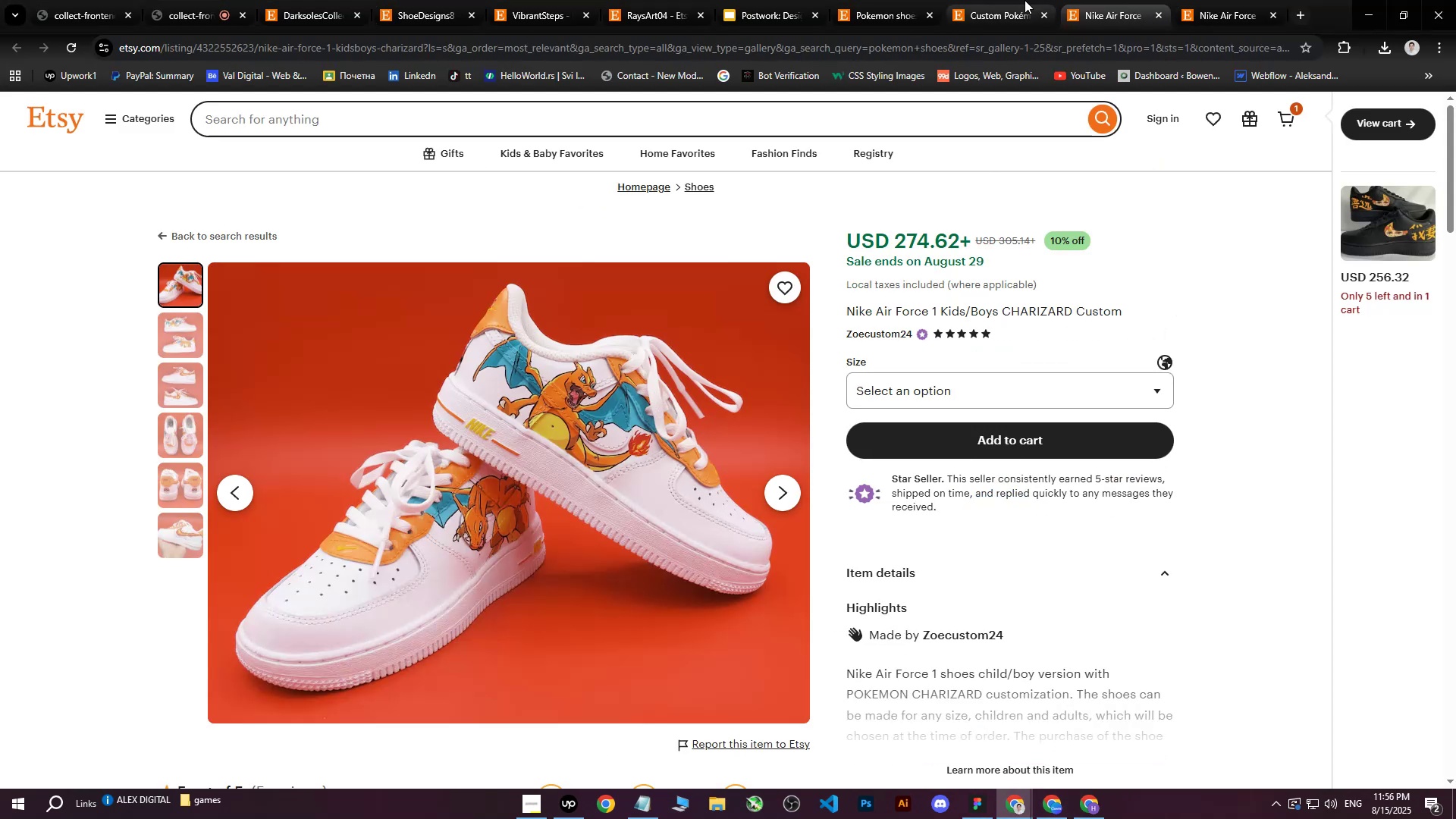 
left_click([1025, 0])
 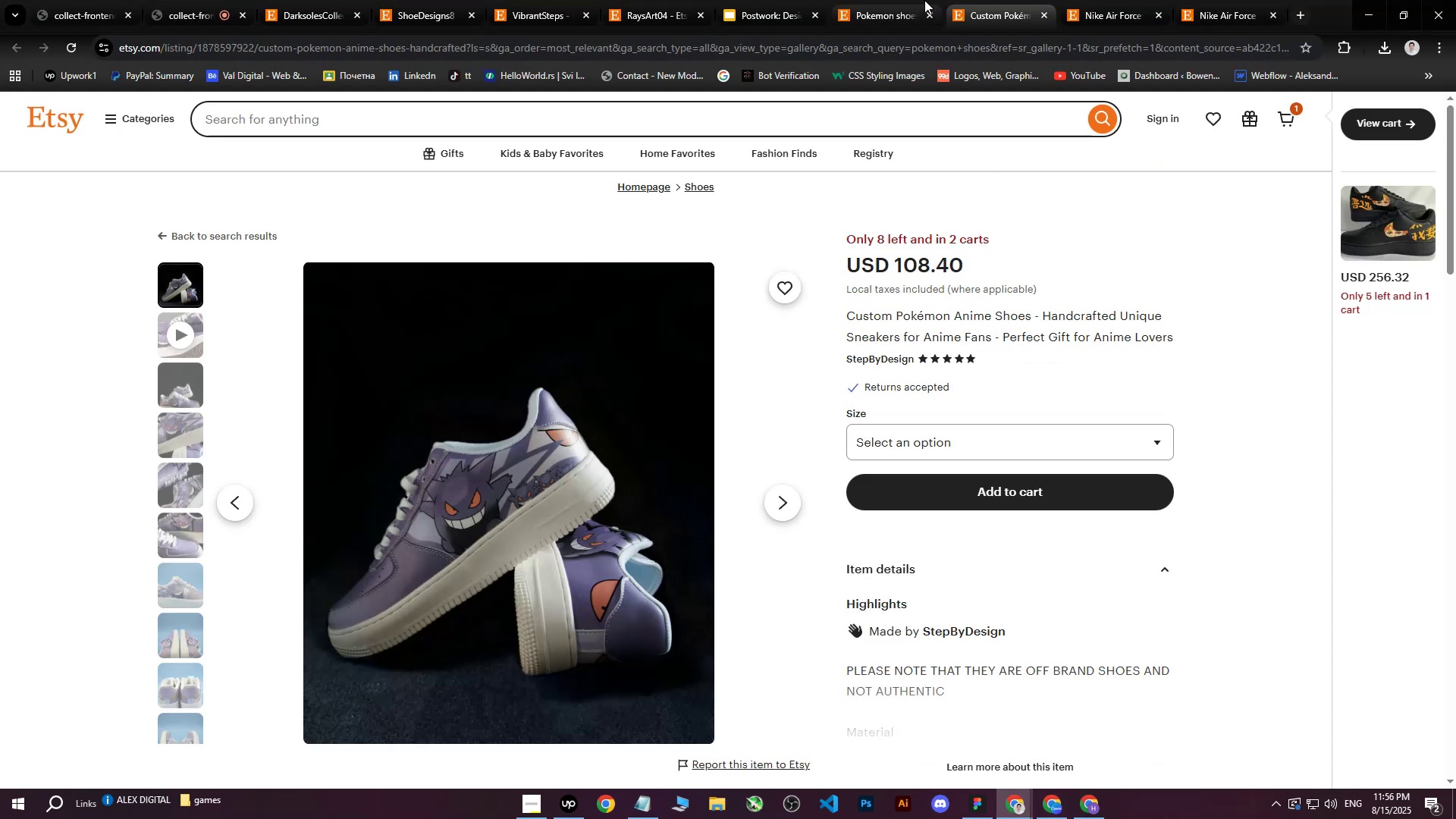 
left_click([924, 0])
 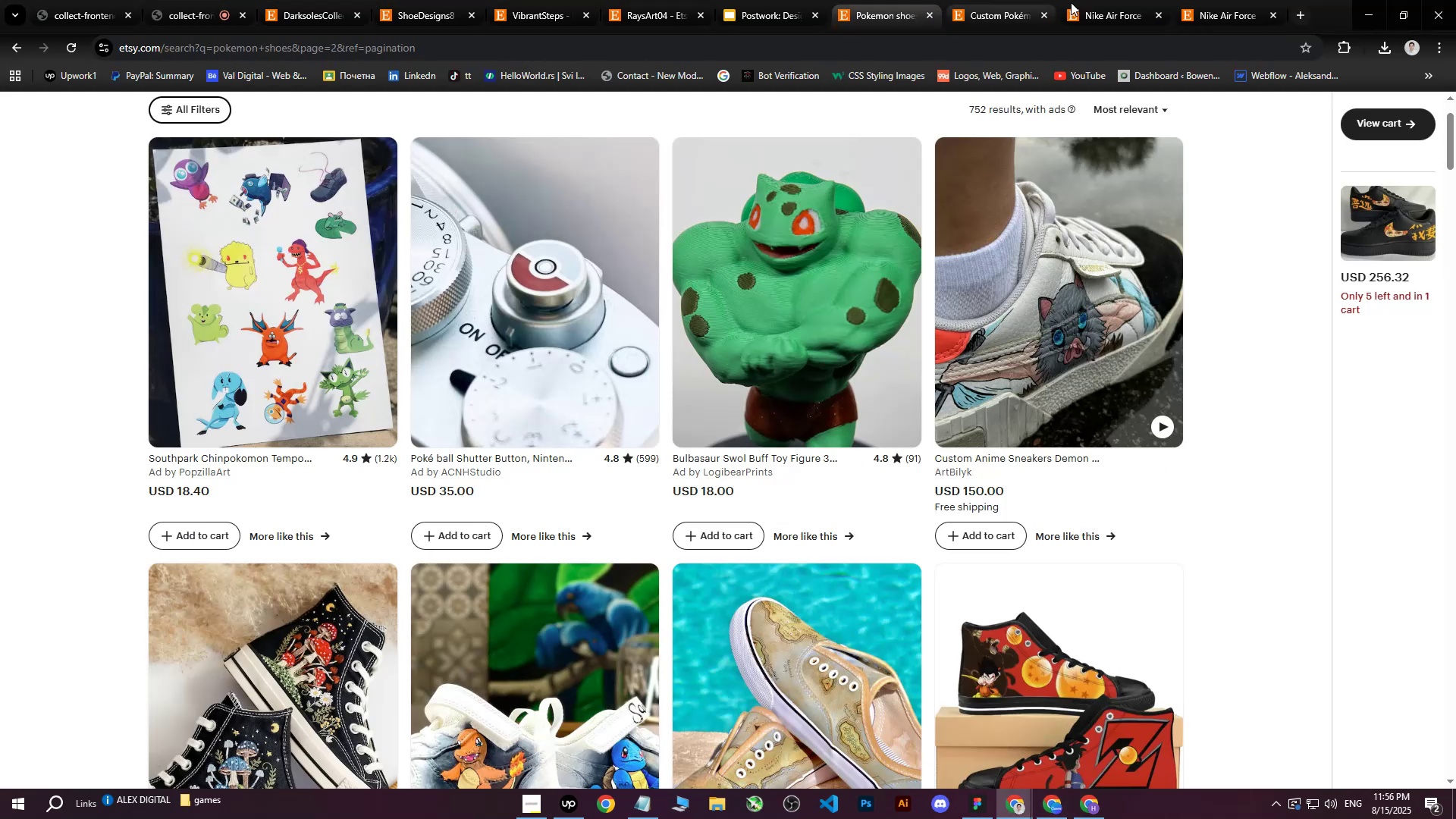 
left_click([1183, 0])
 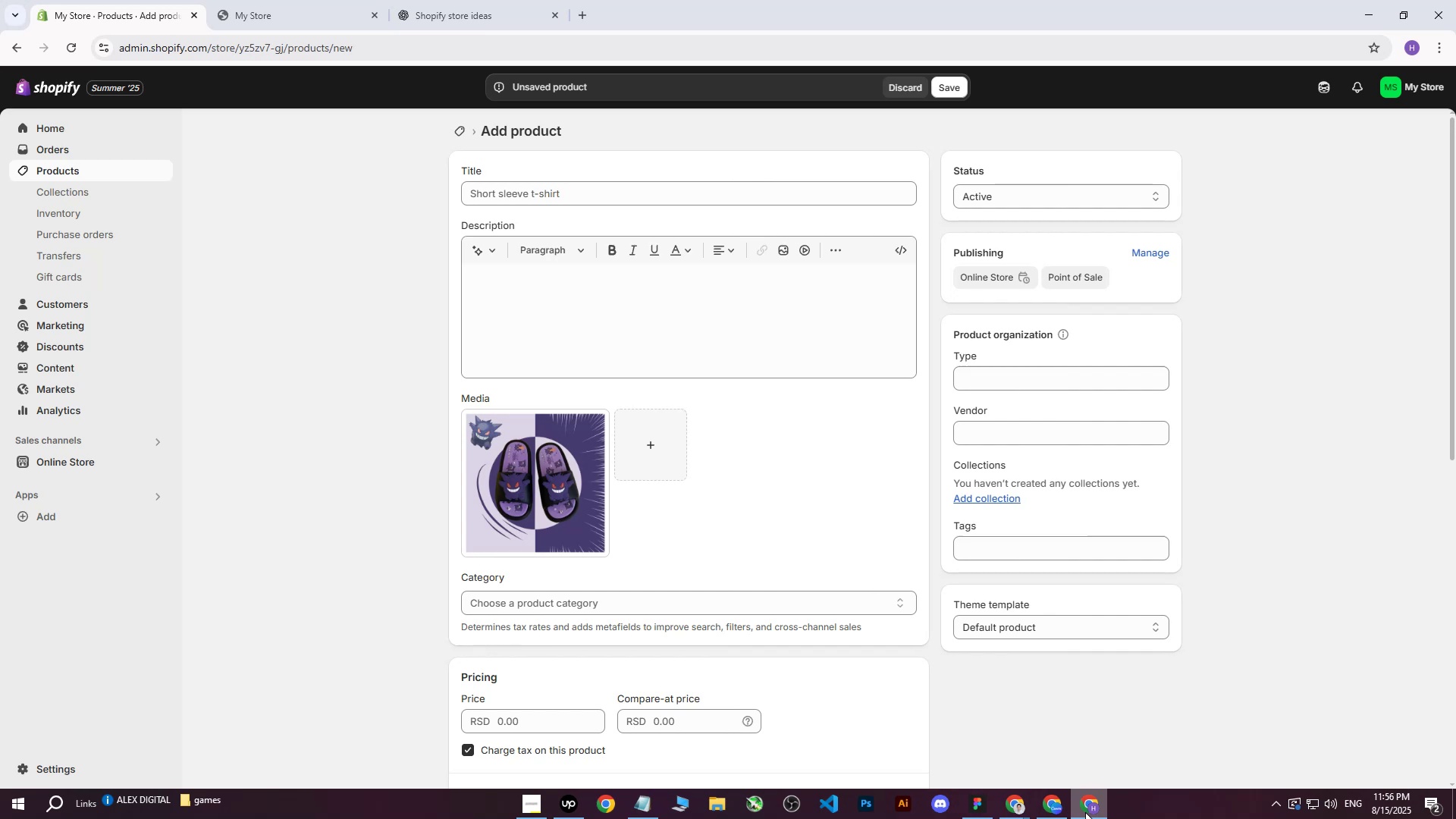 
scroll: coordinate [89, 165], scroll_direction: up, amount: 1.0
 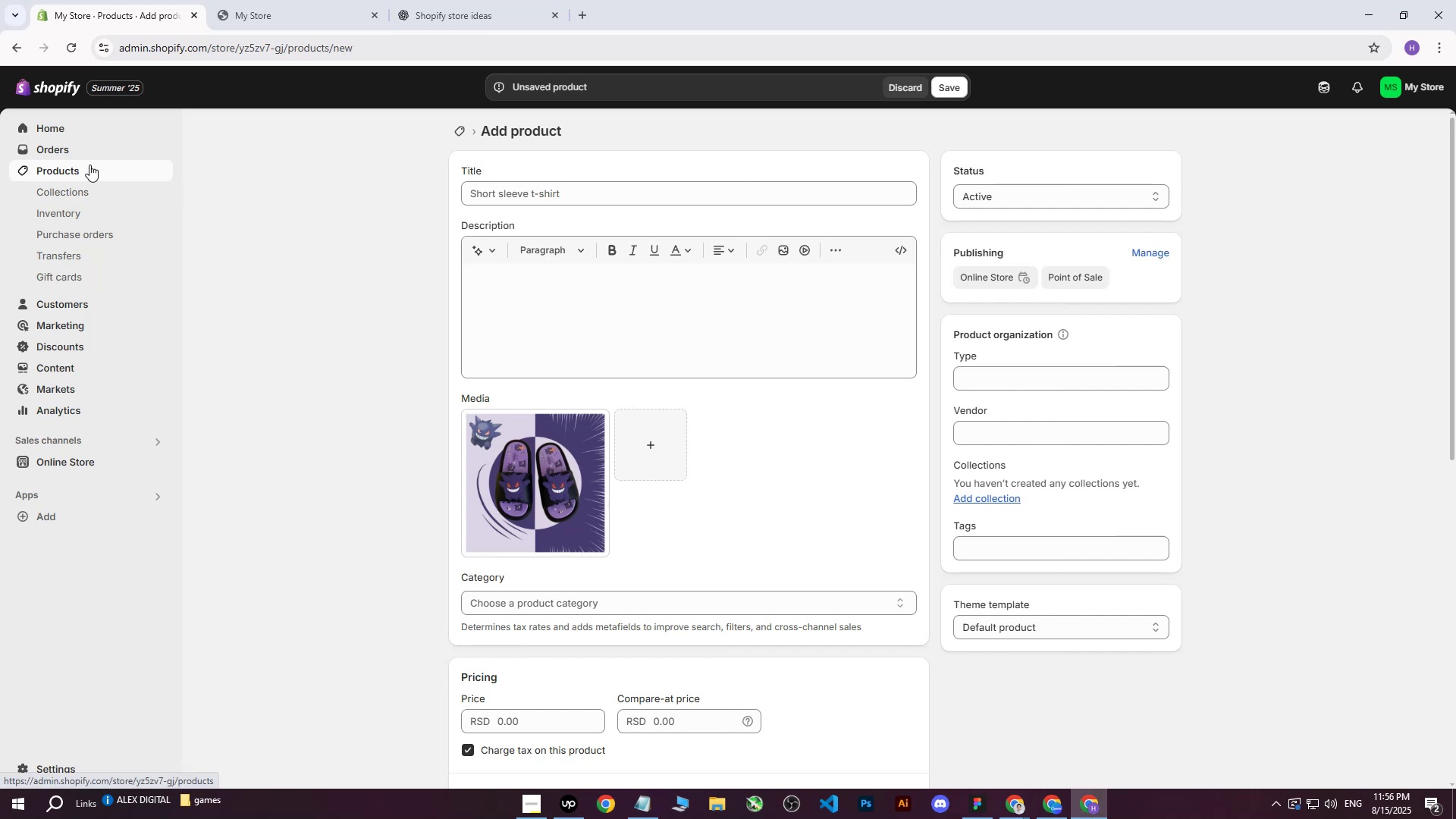 
middle_click([89, 165])
 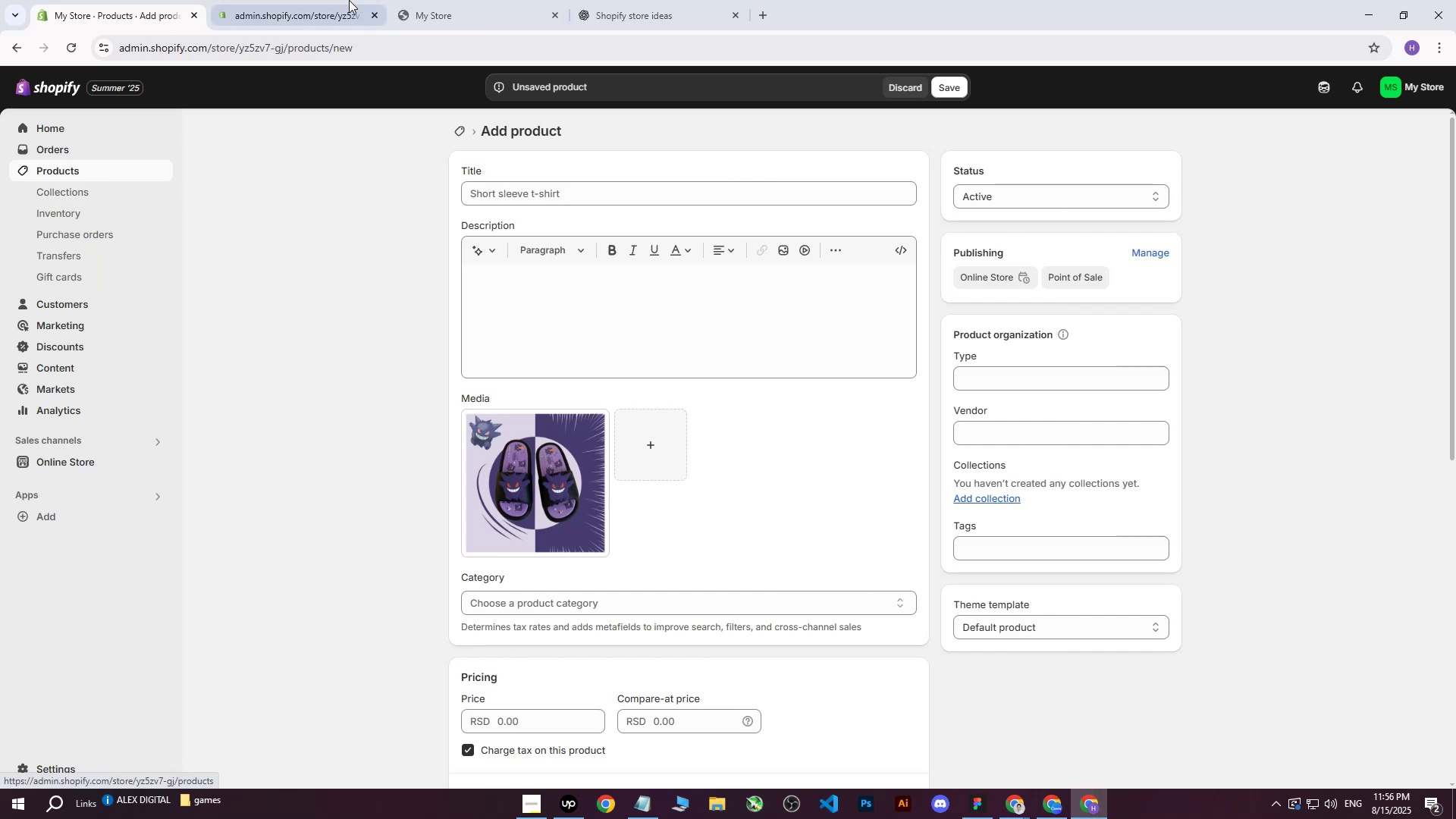 
left_click([349, 0])
 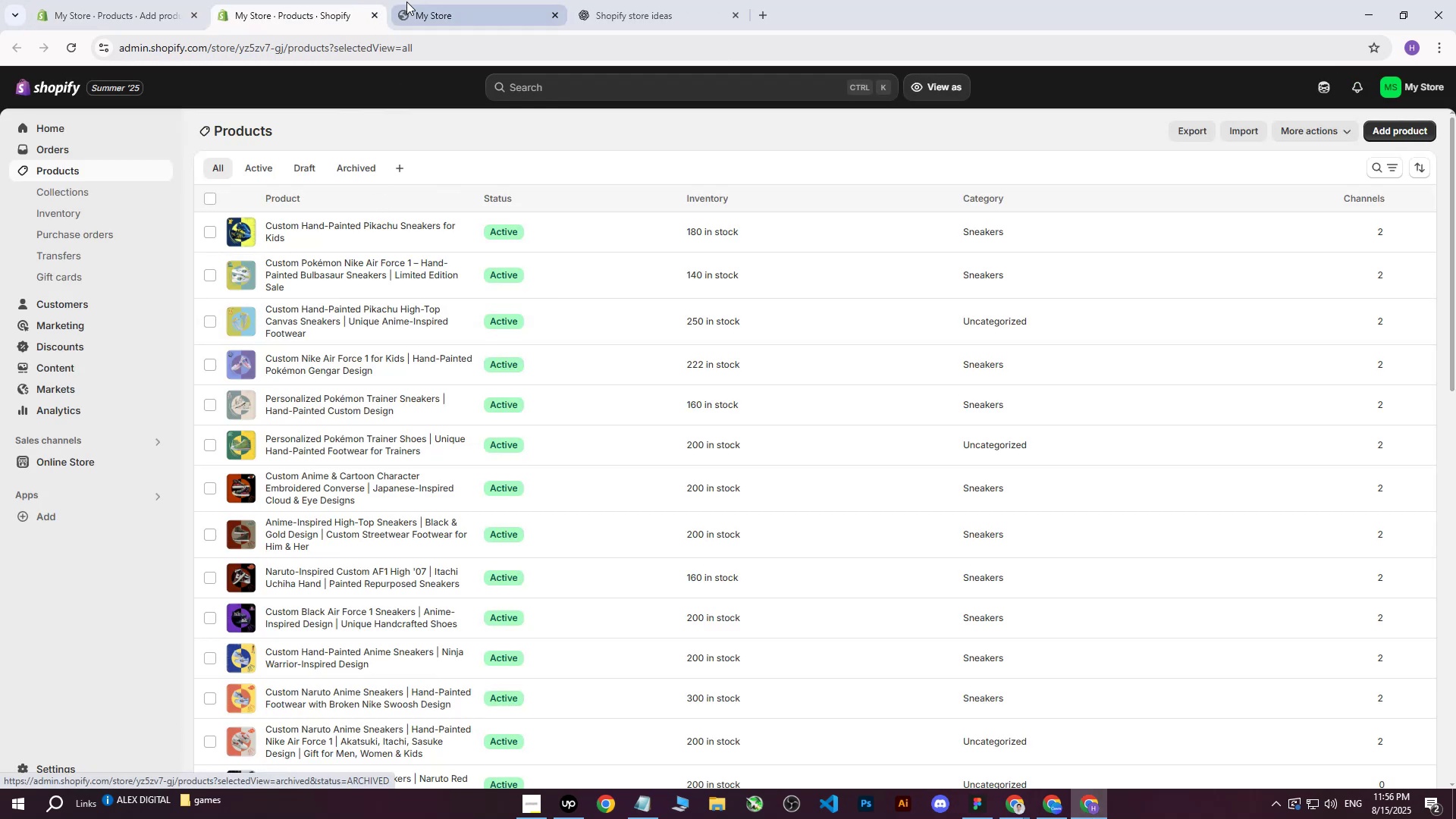 
double_click([338, 0])
 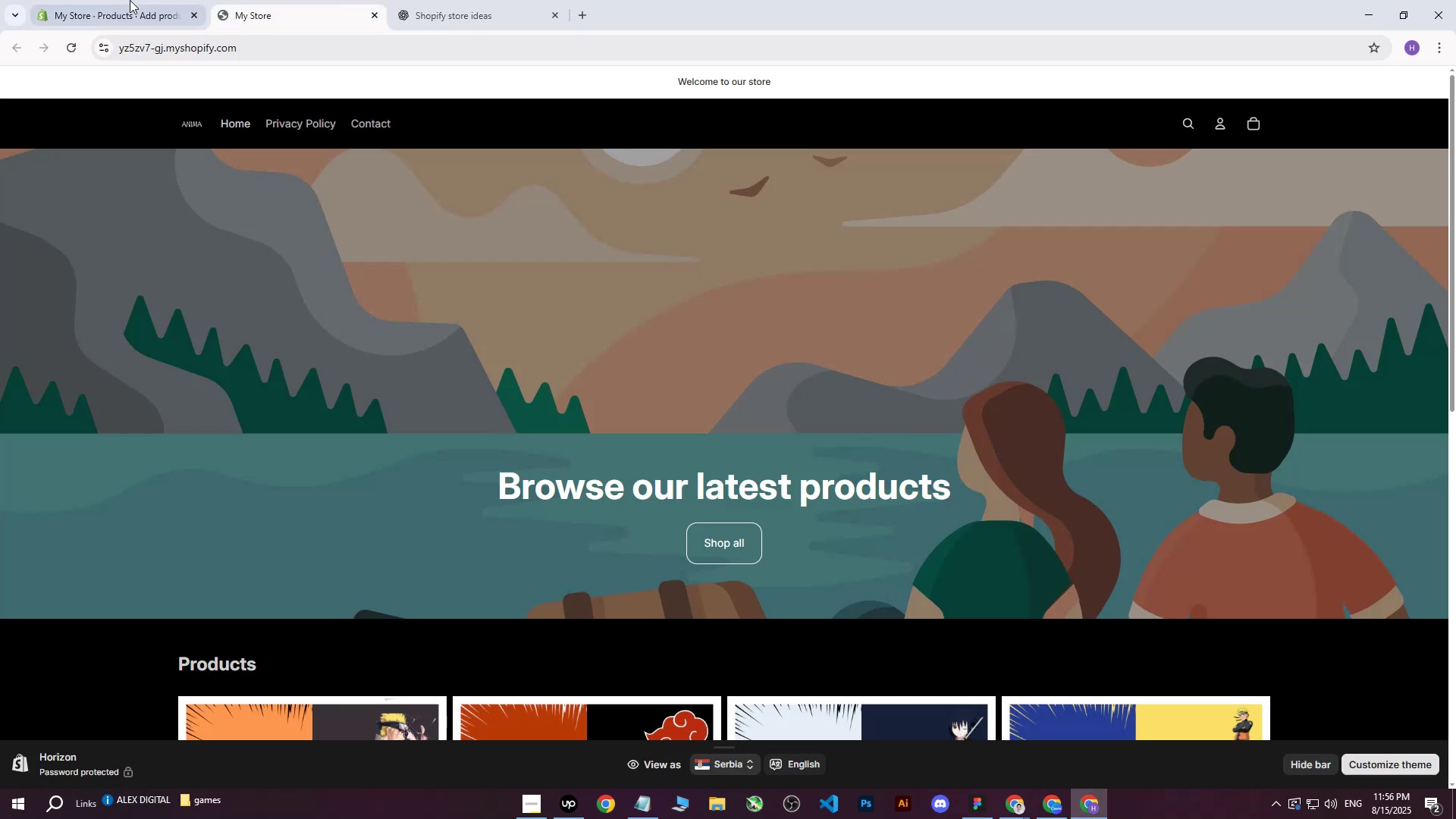 
triple_click([130, 0])
 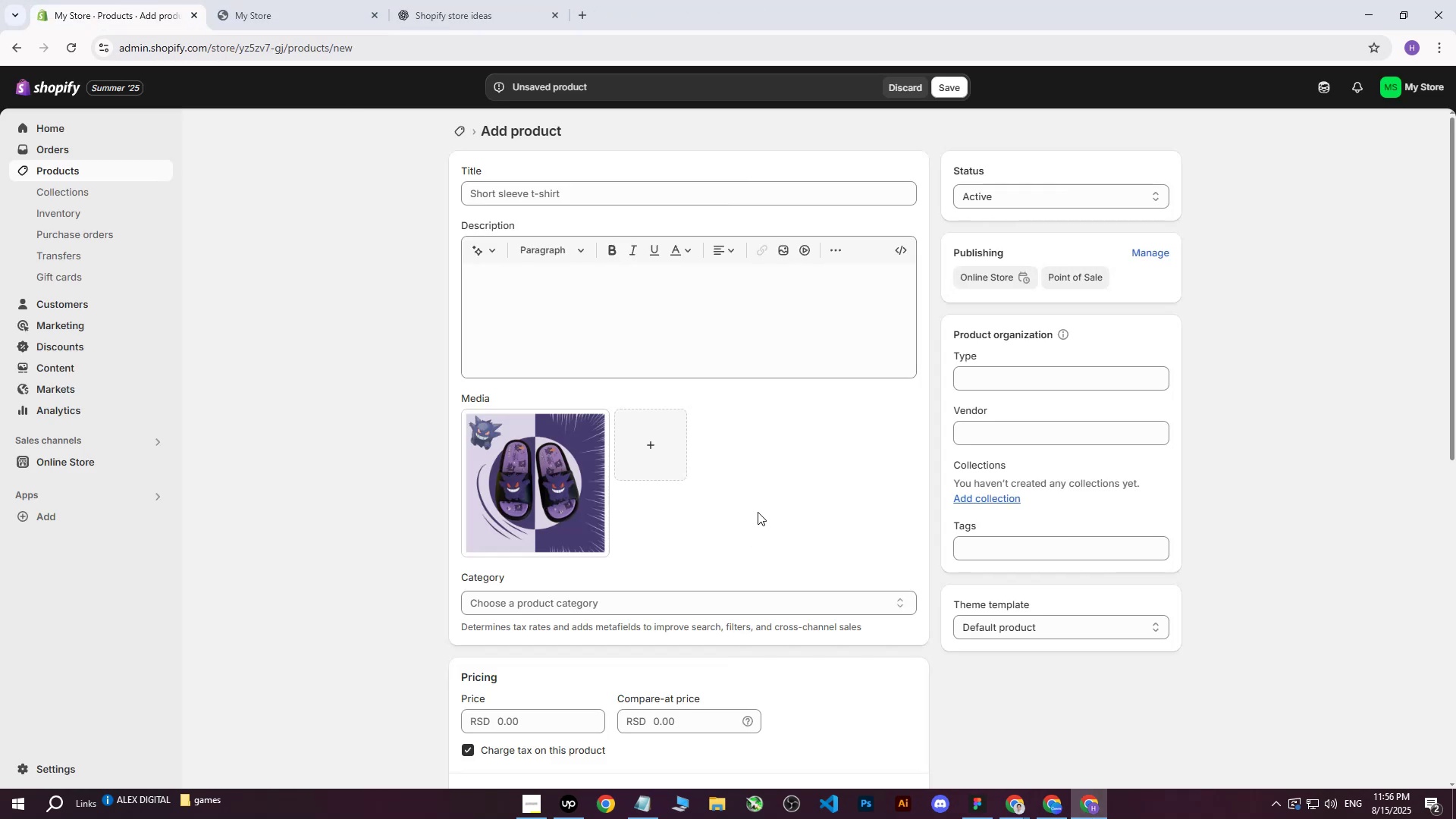 
scroll: coordinate [742, 505], scroll_direction: down, amount: 1.0
 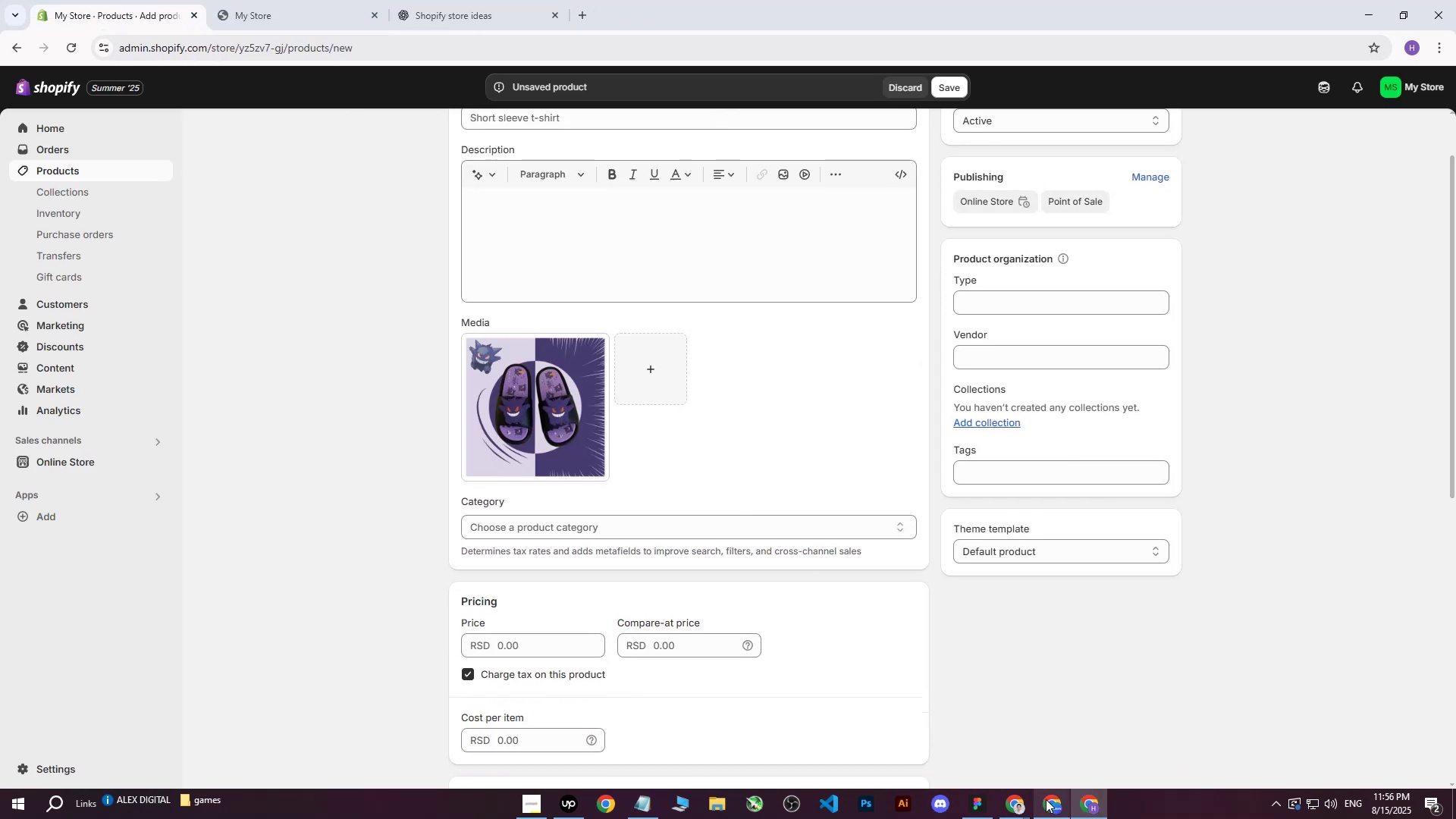 
left_click([1023, 802])
 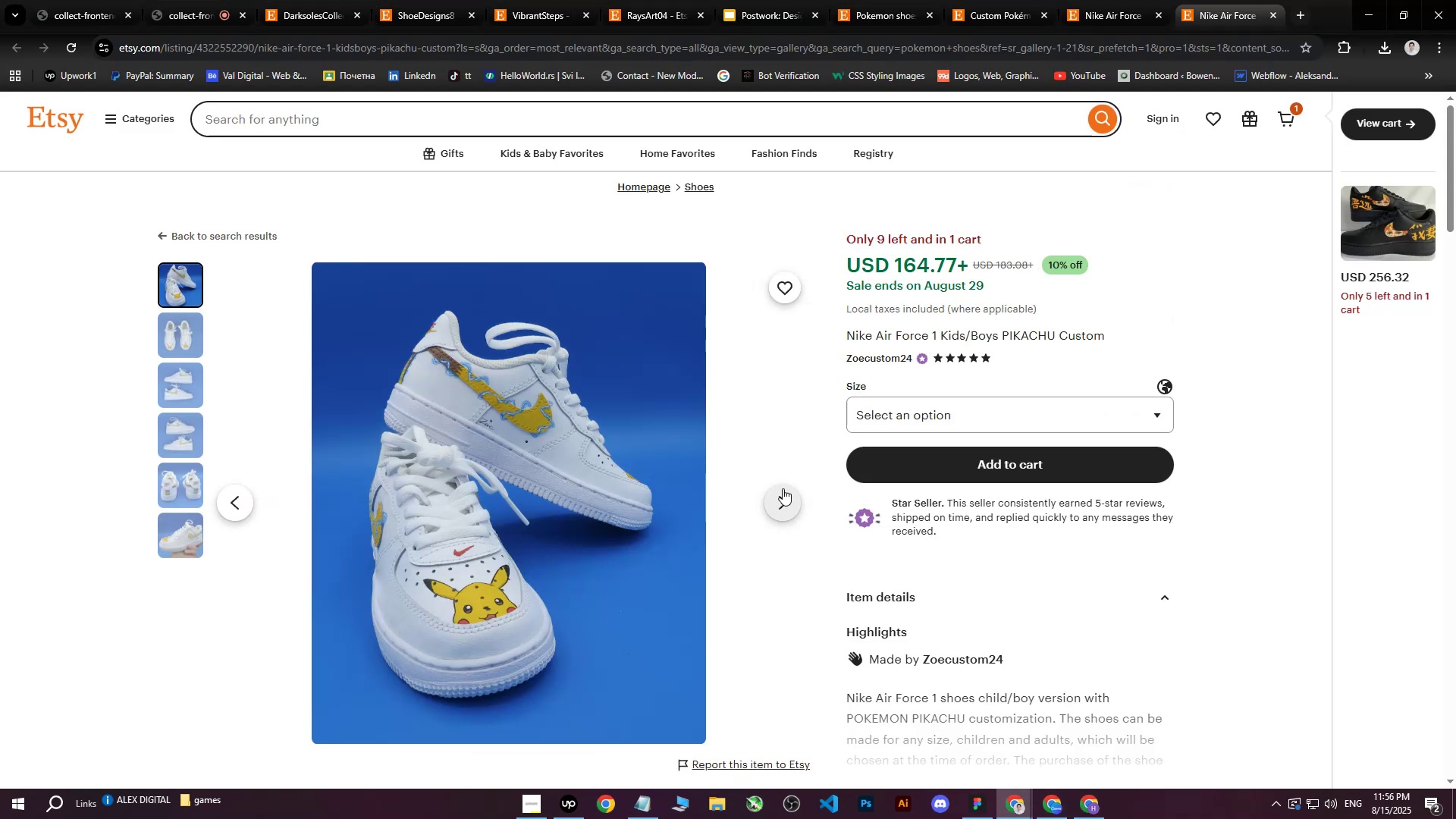 
left_click([1118, 0])
 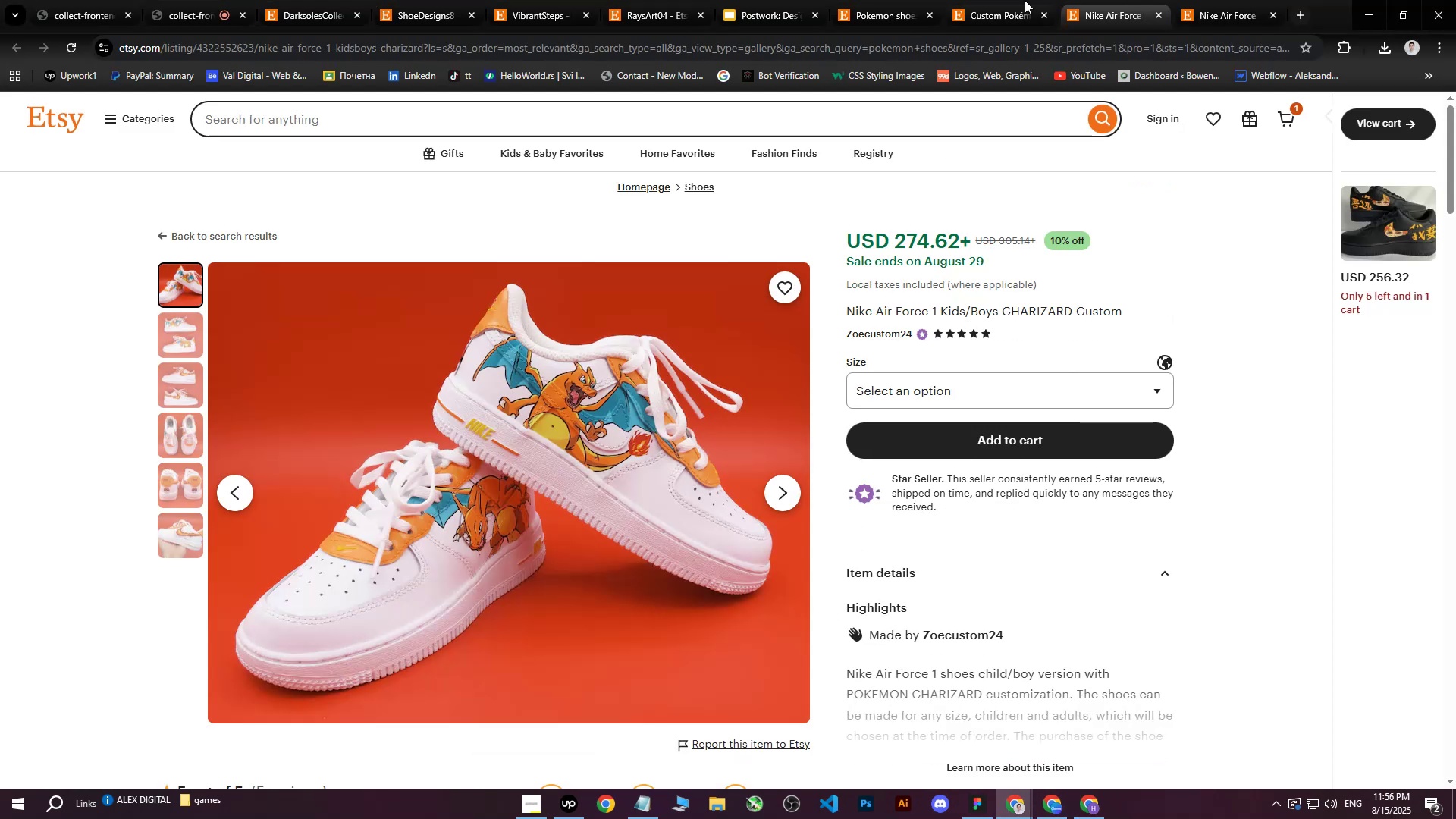 
double_click([1006, 0])
 